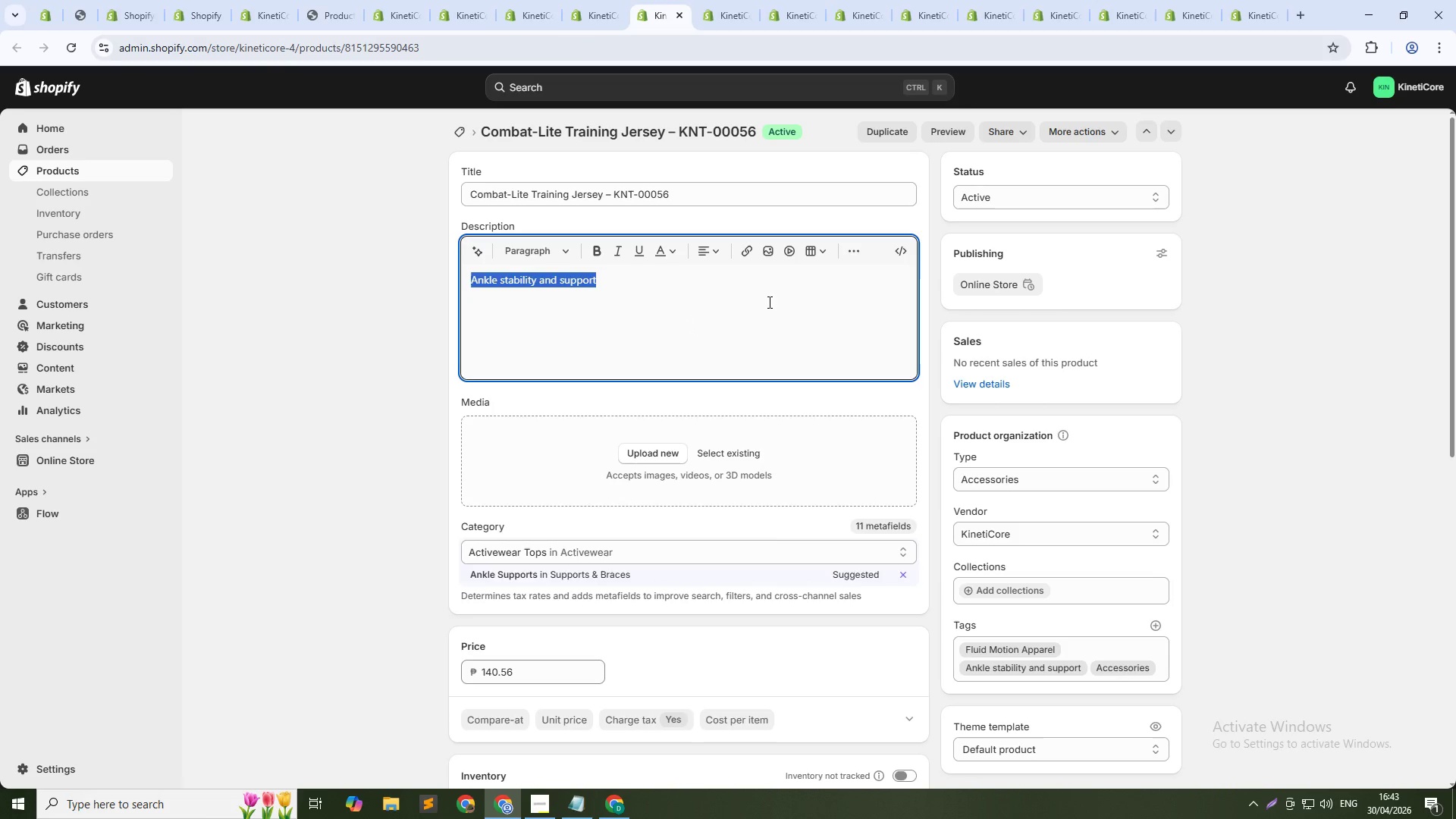 
key(Control+V)
 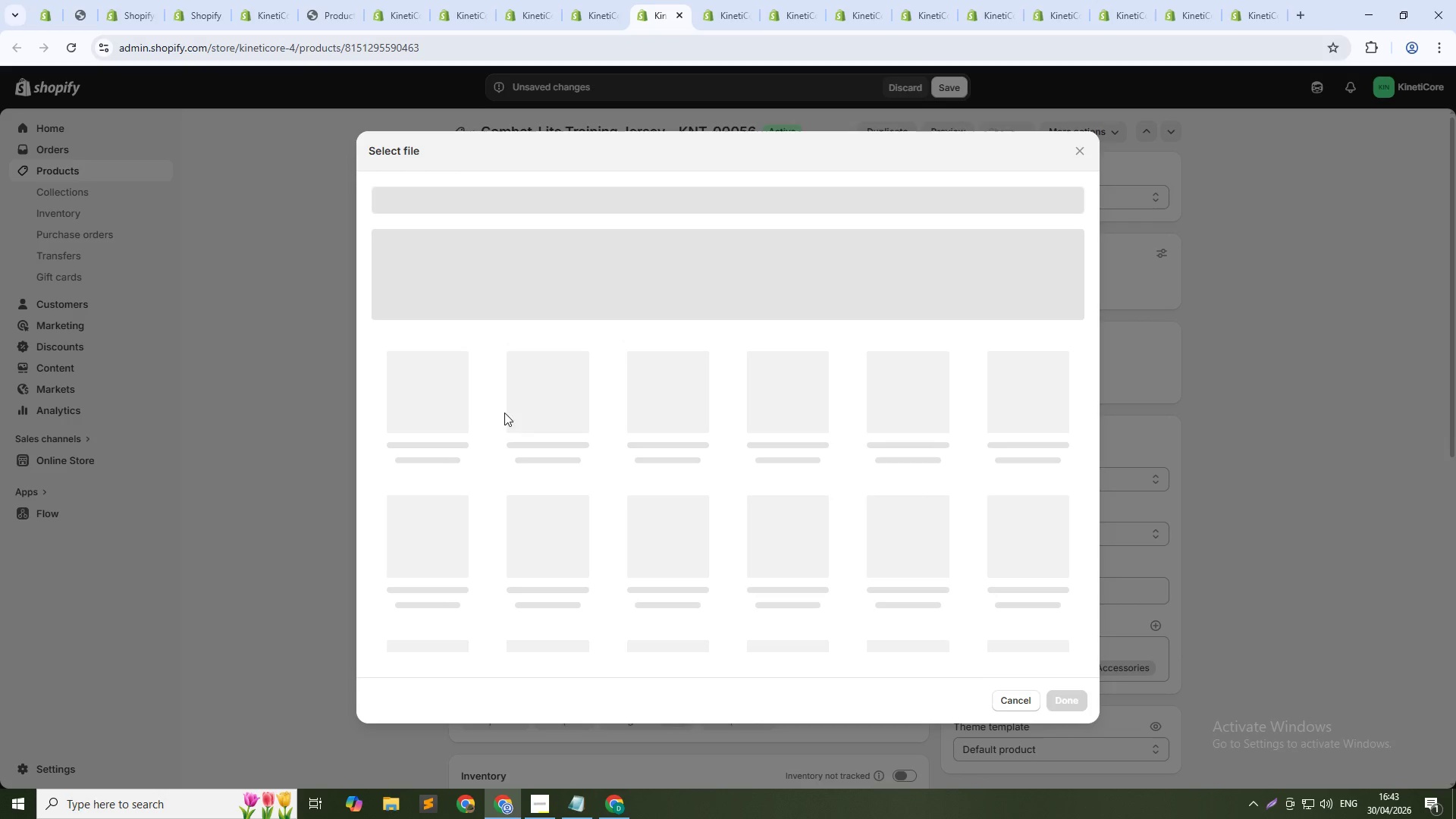 
left_click([447, 417])
 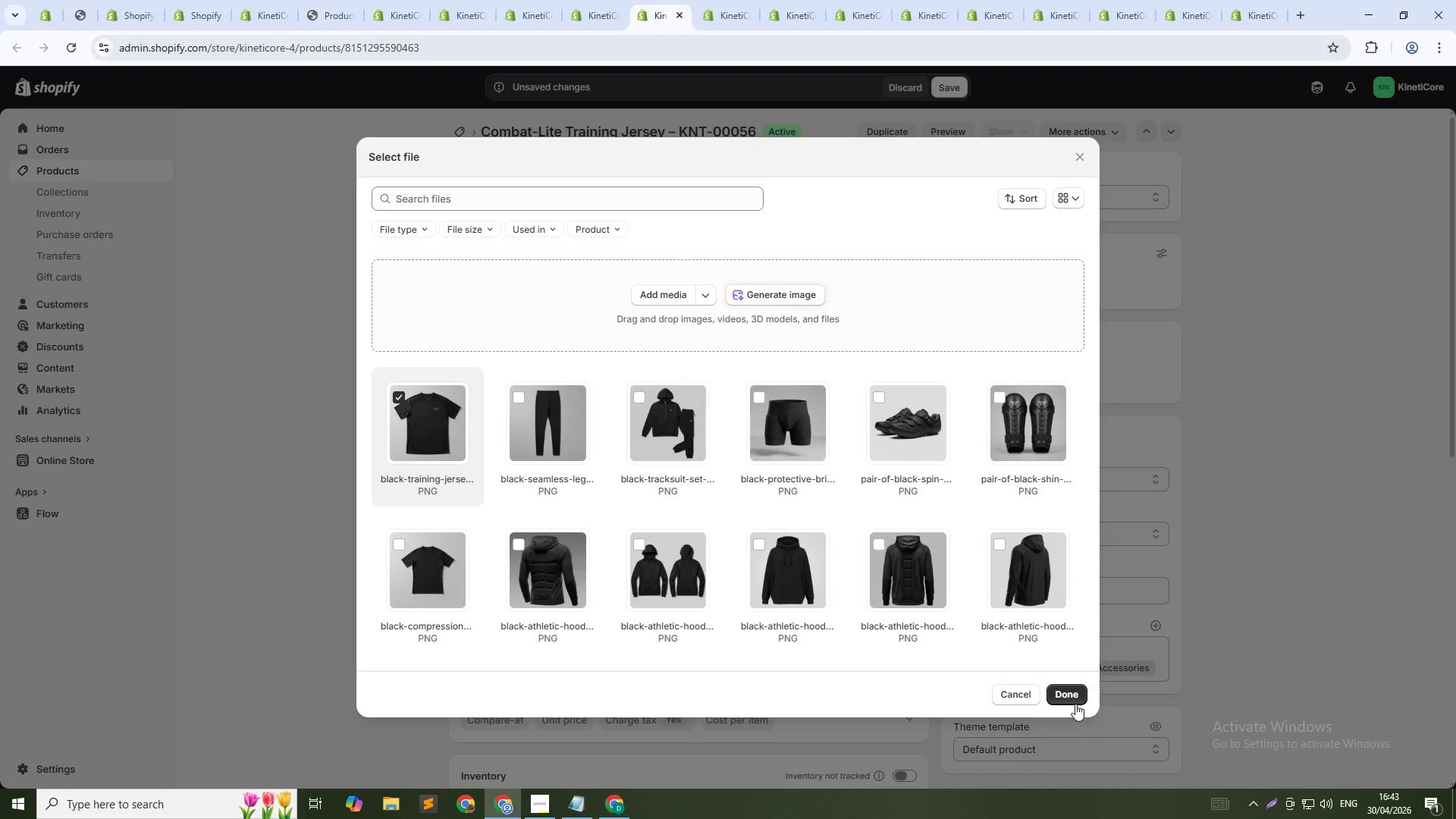 
left_click([1069, 699])
 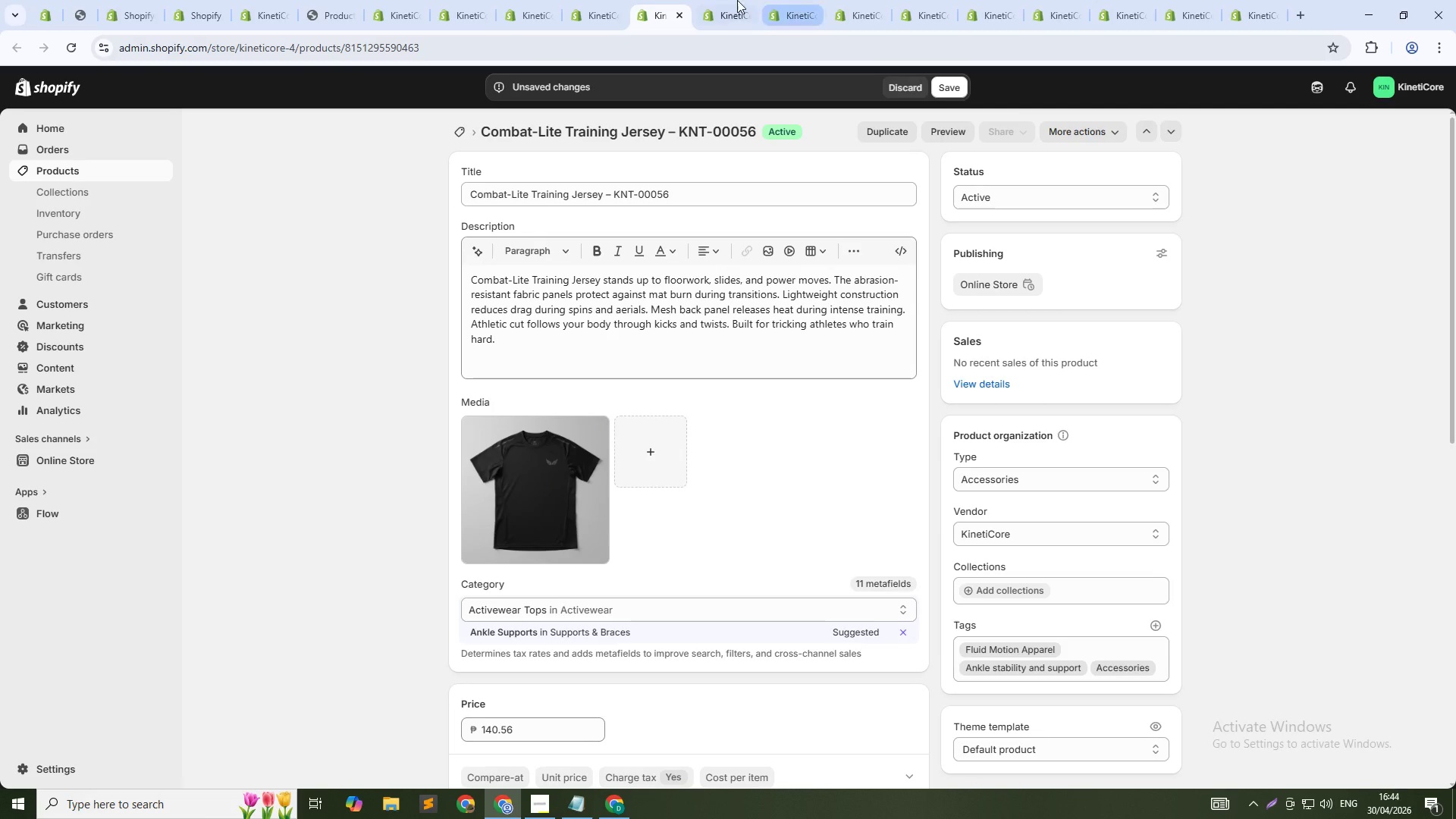 
left_click([728, 1])
 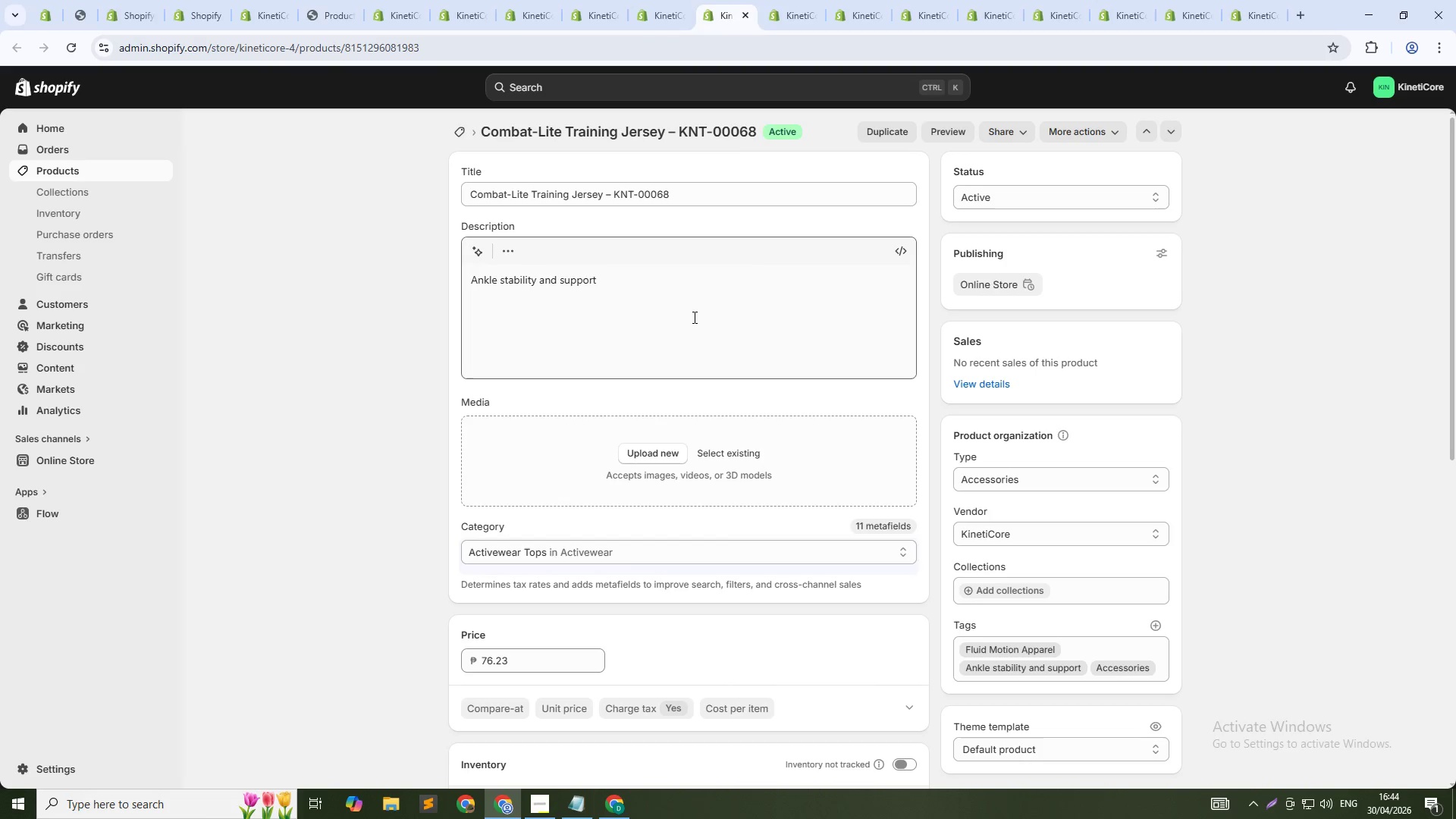 
left_click([693, 317])
 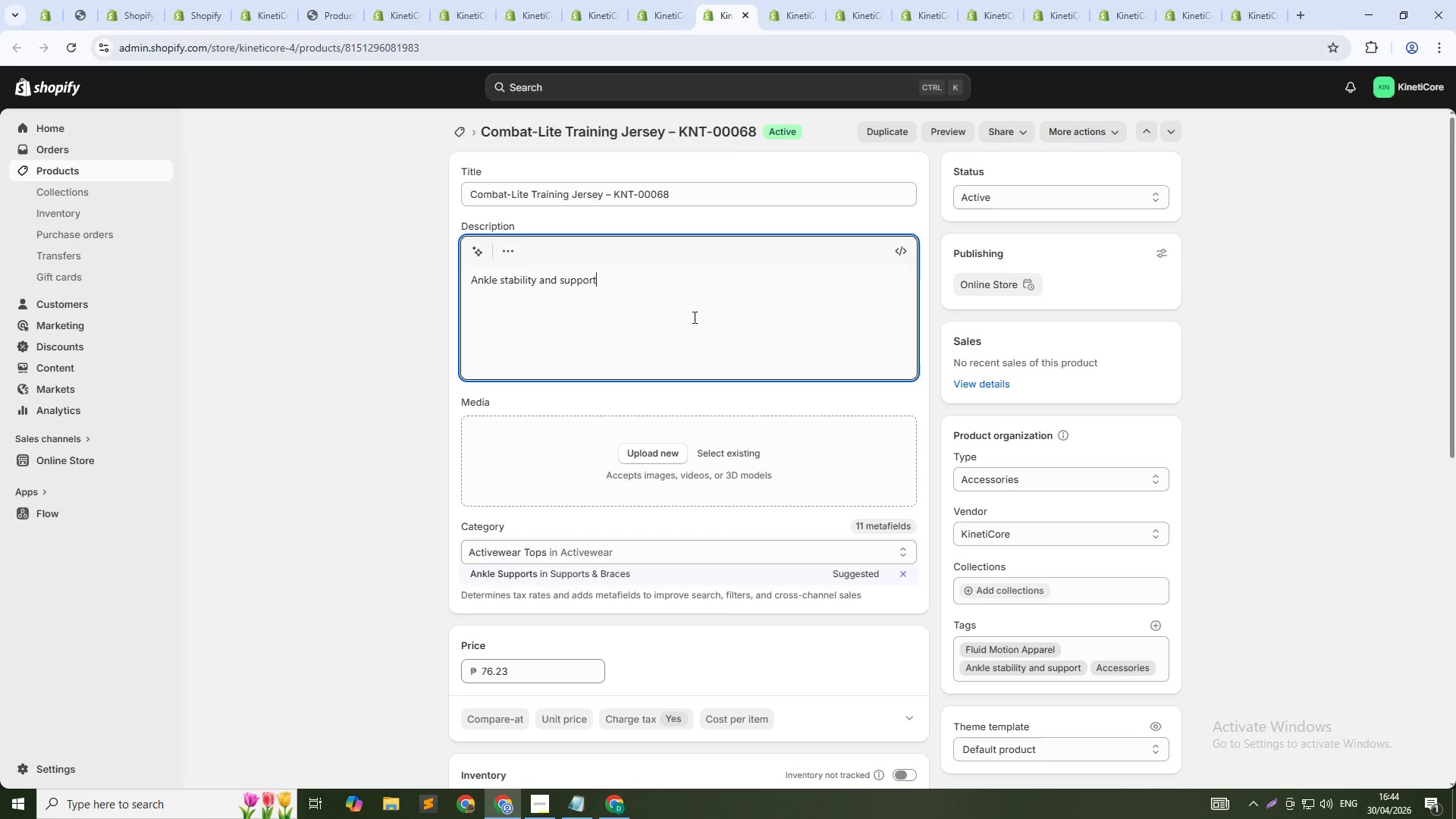 
key(Control+A)
 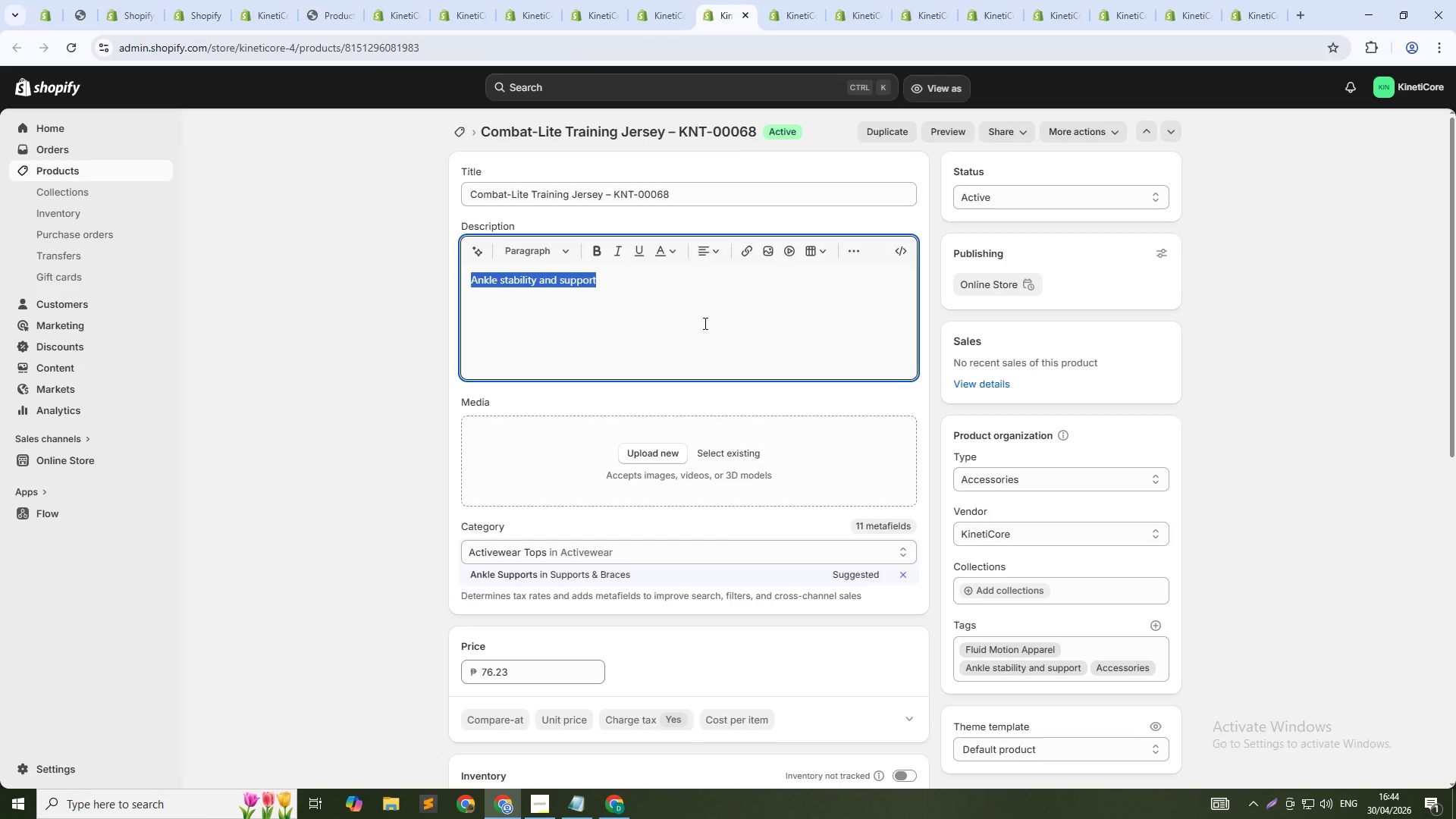 
key(Control+V)
 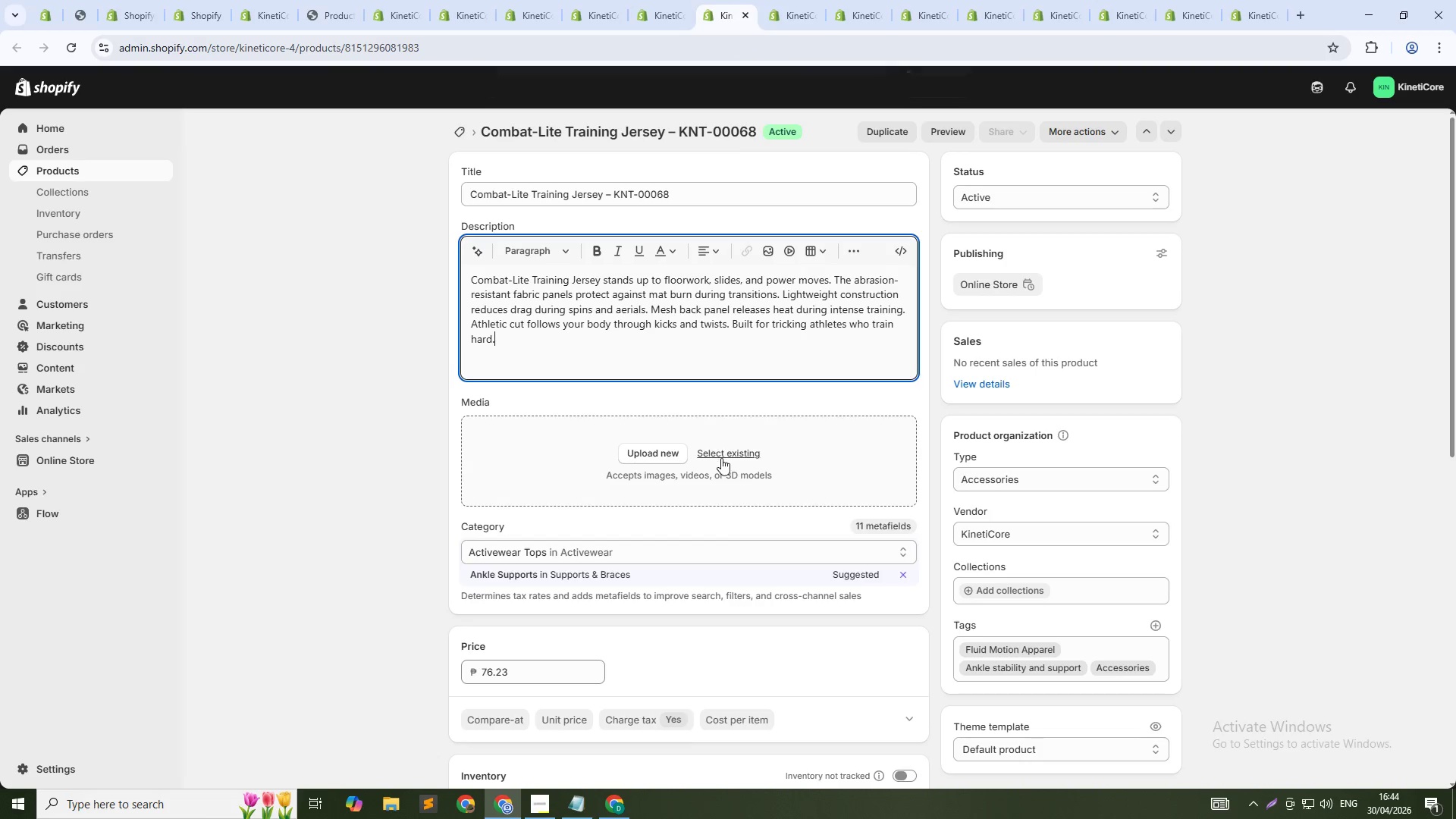 
left_click([721, 458])
 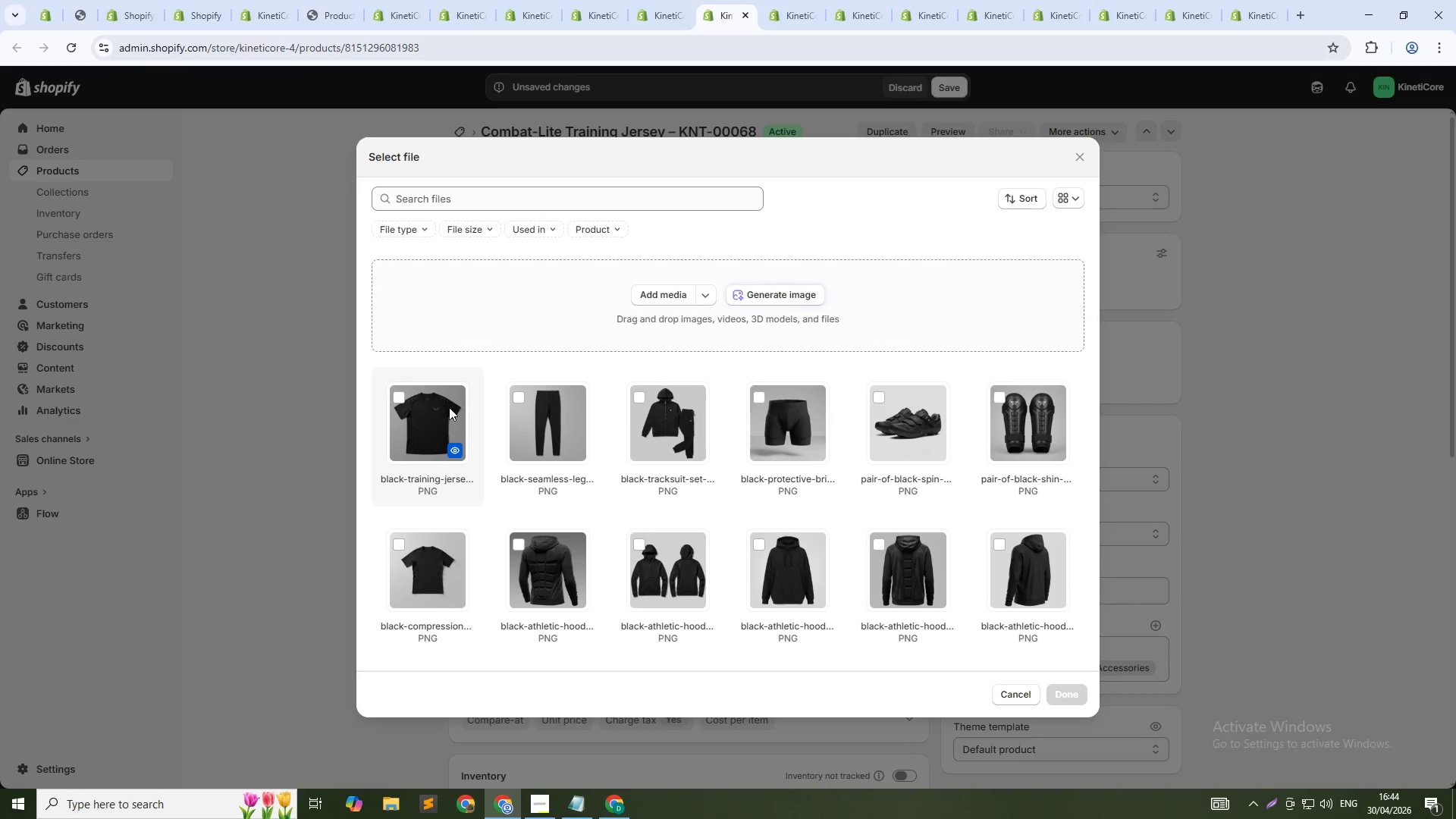 
left_click([436, 414])
 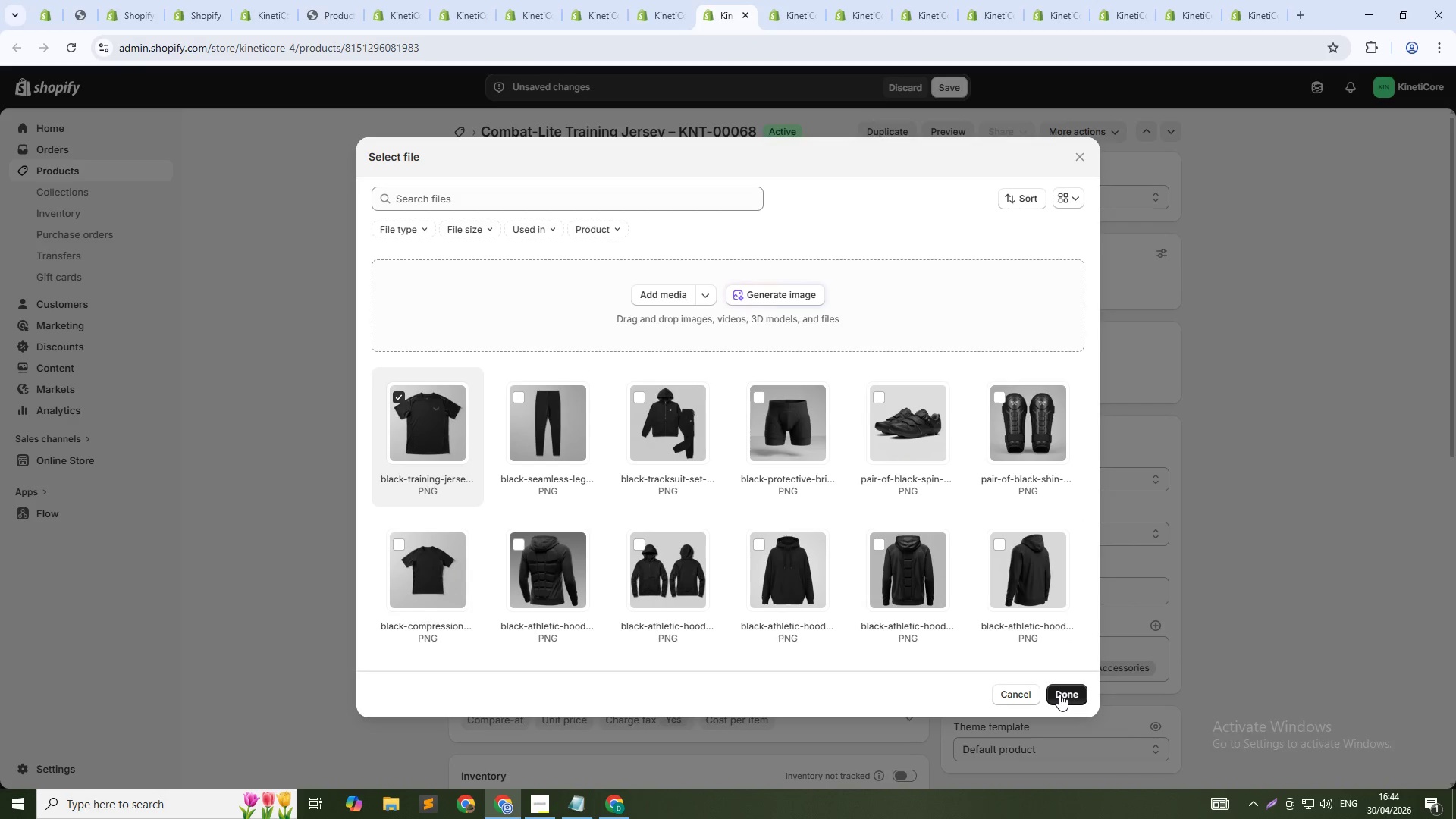 
left_click([1059, 694])
 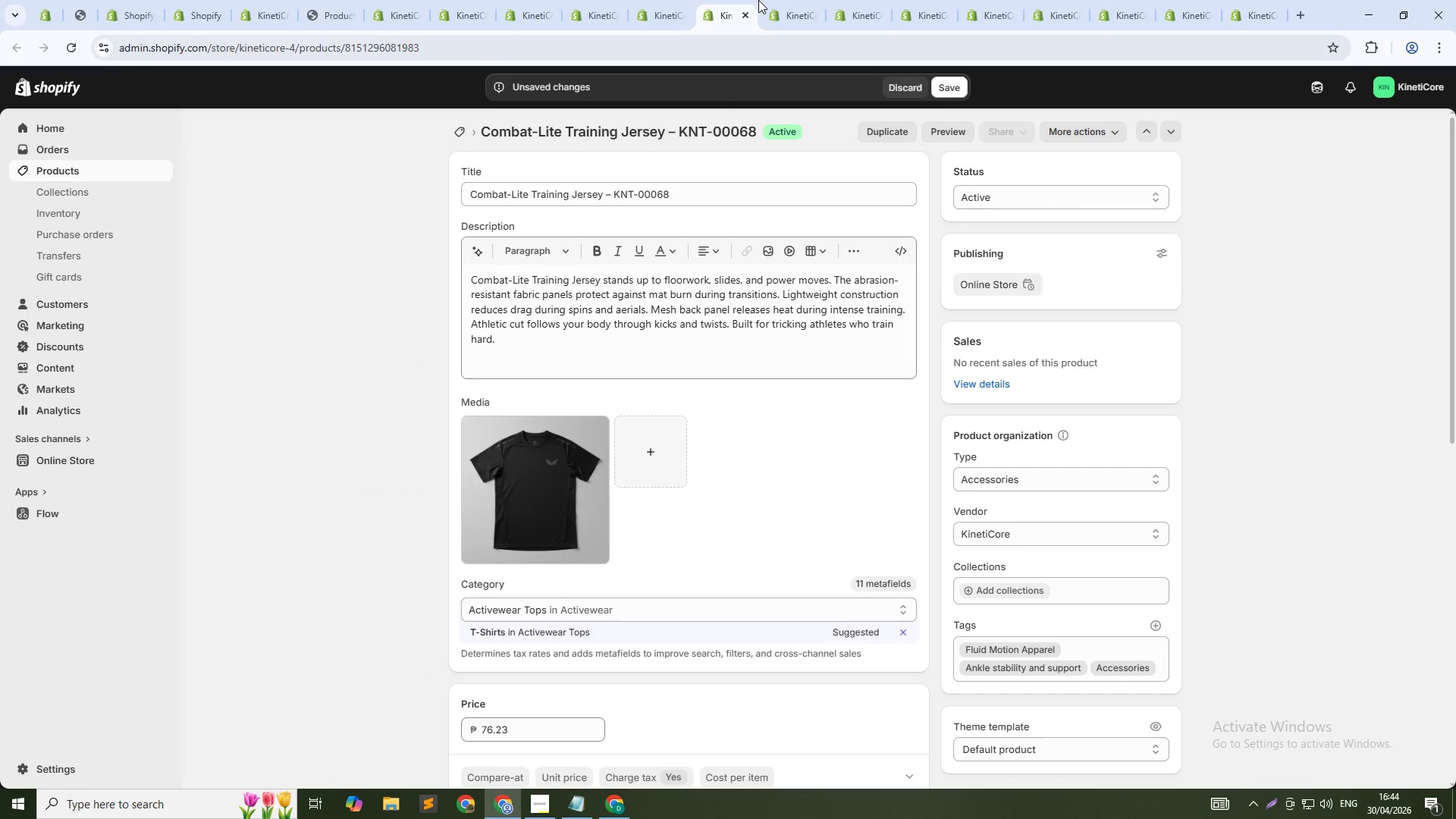 
left_click([786, 0])
 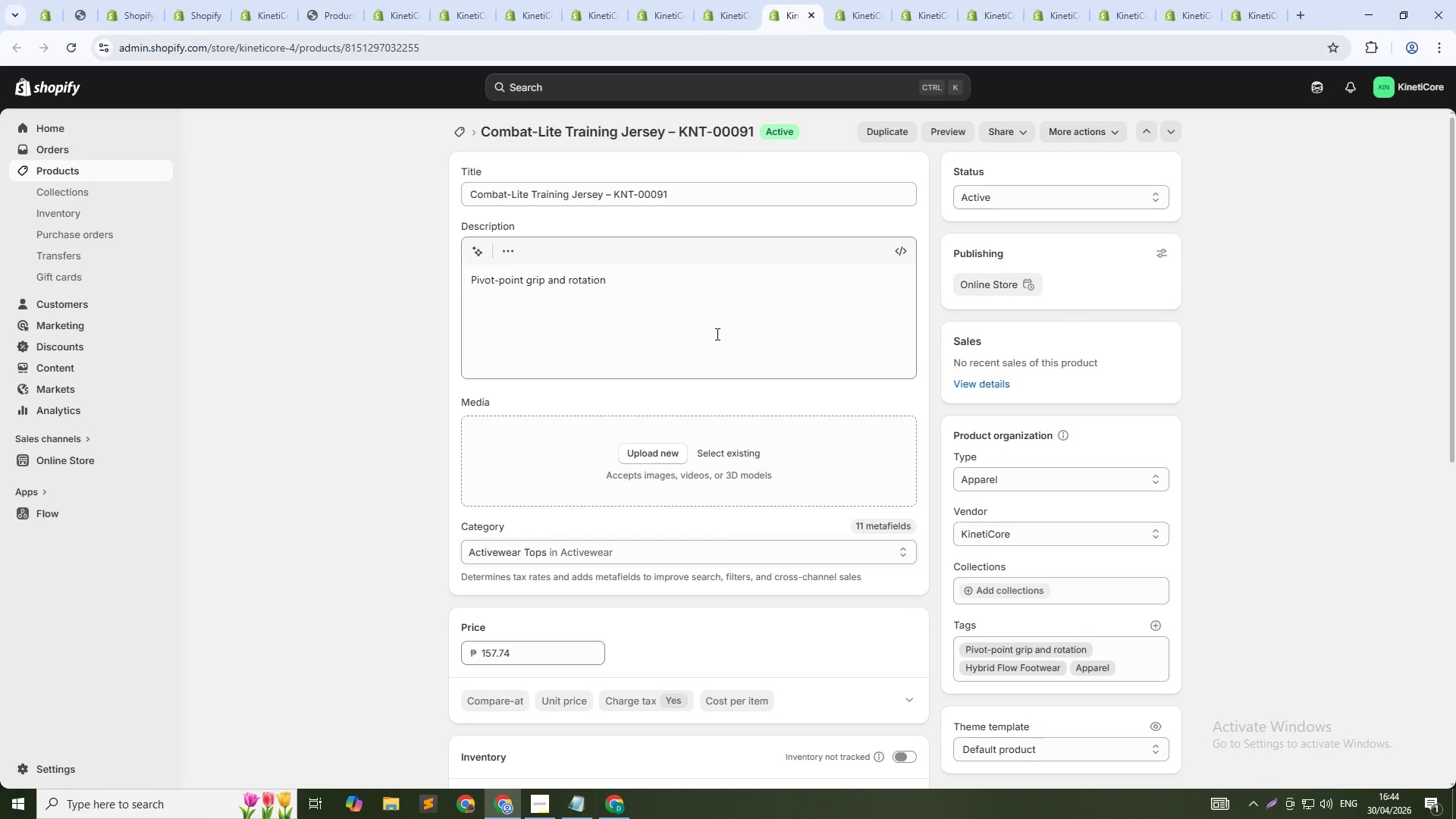 
left_click([713, 320])
 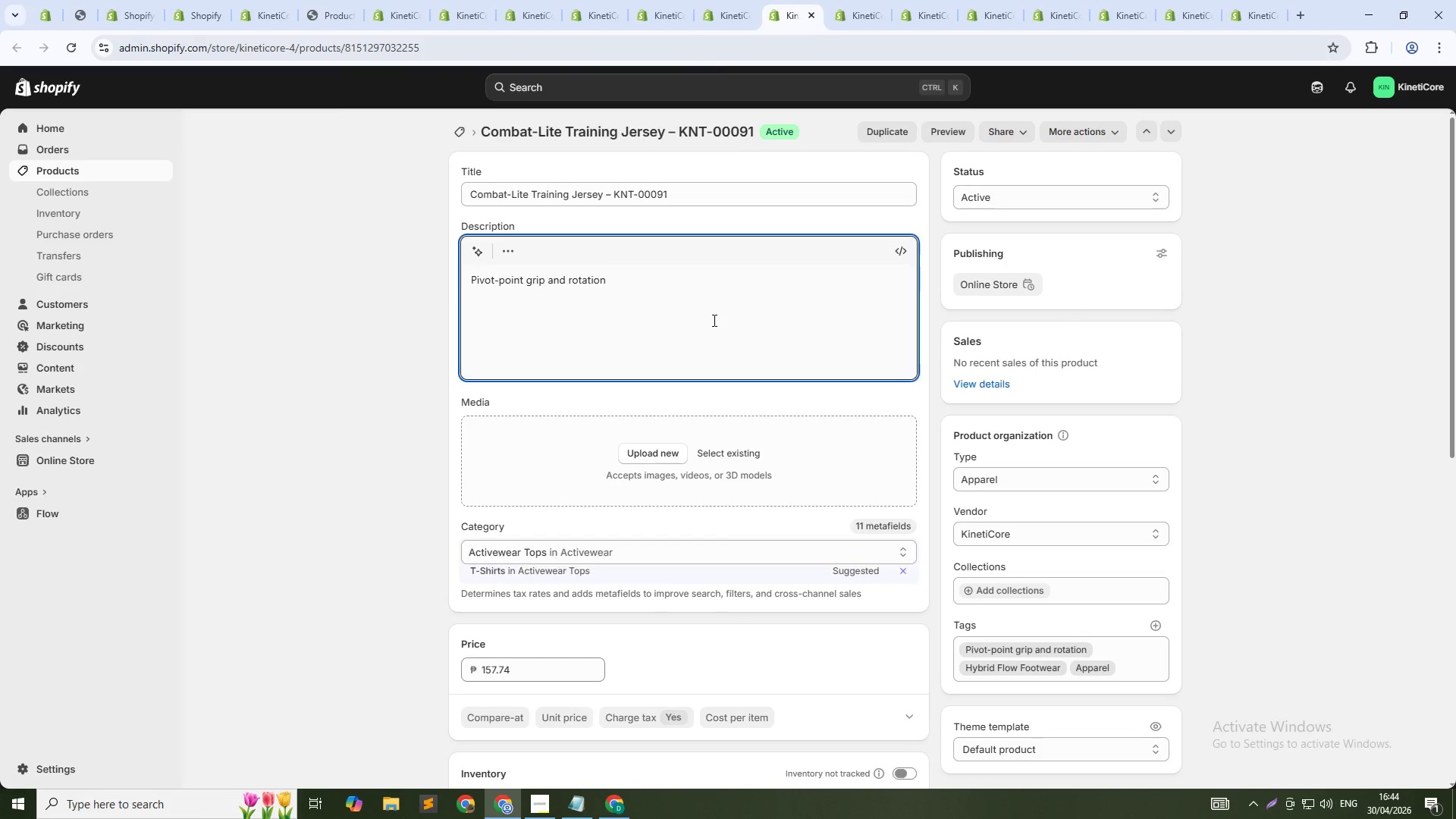 
key(Control+A)
 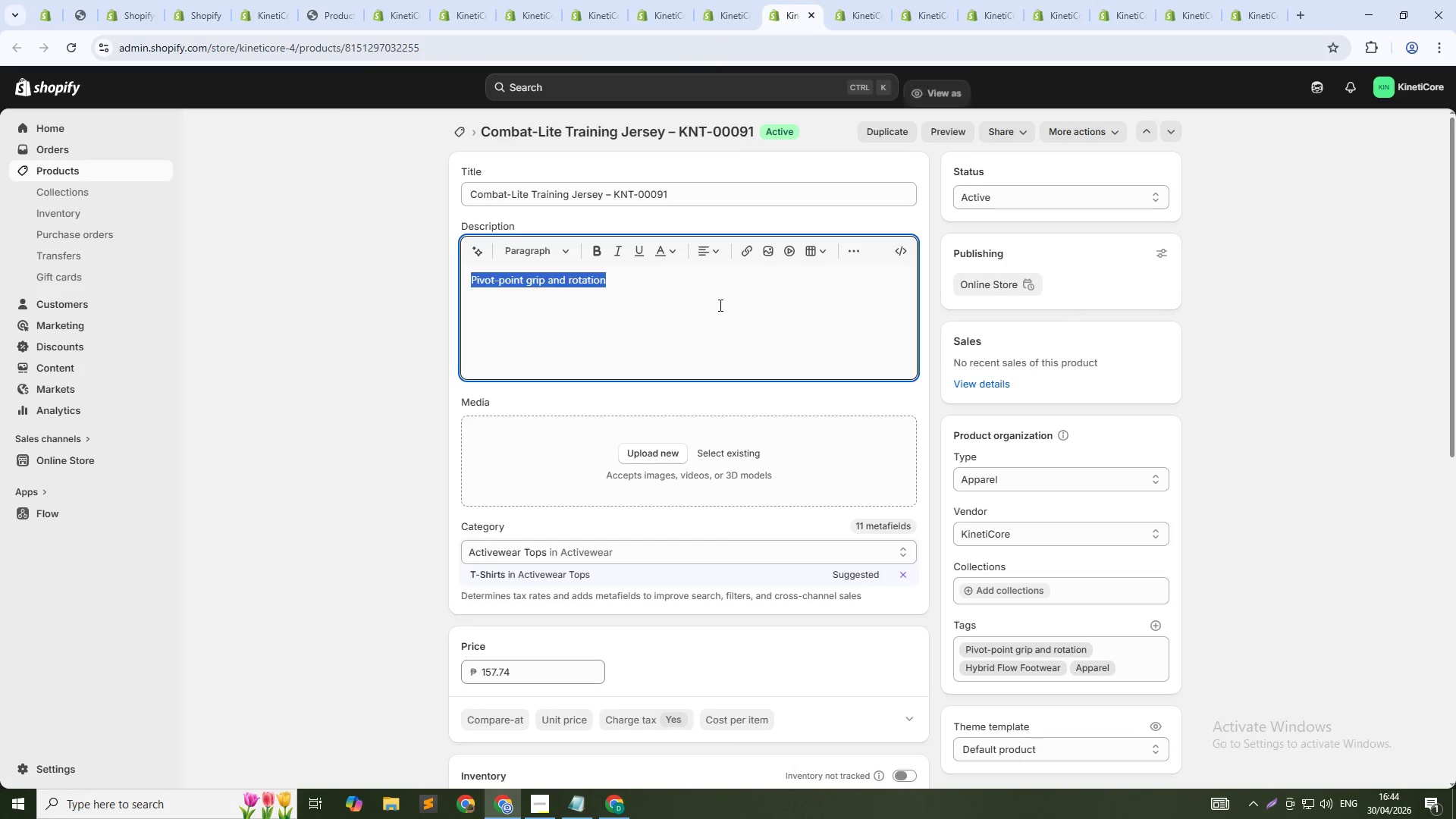 
key(Control+V)
 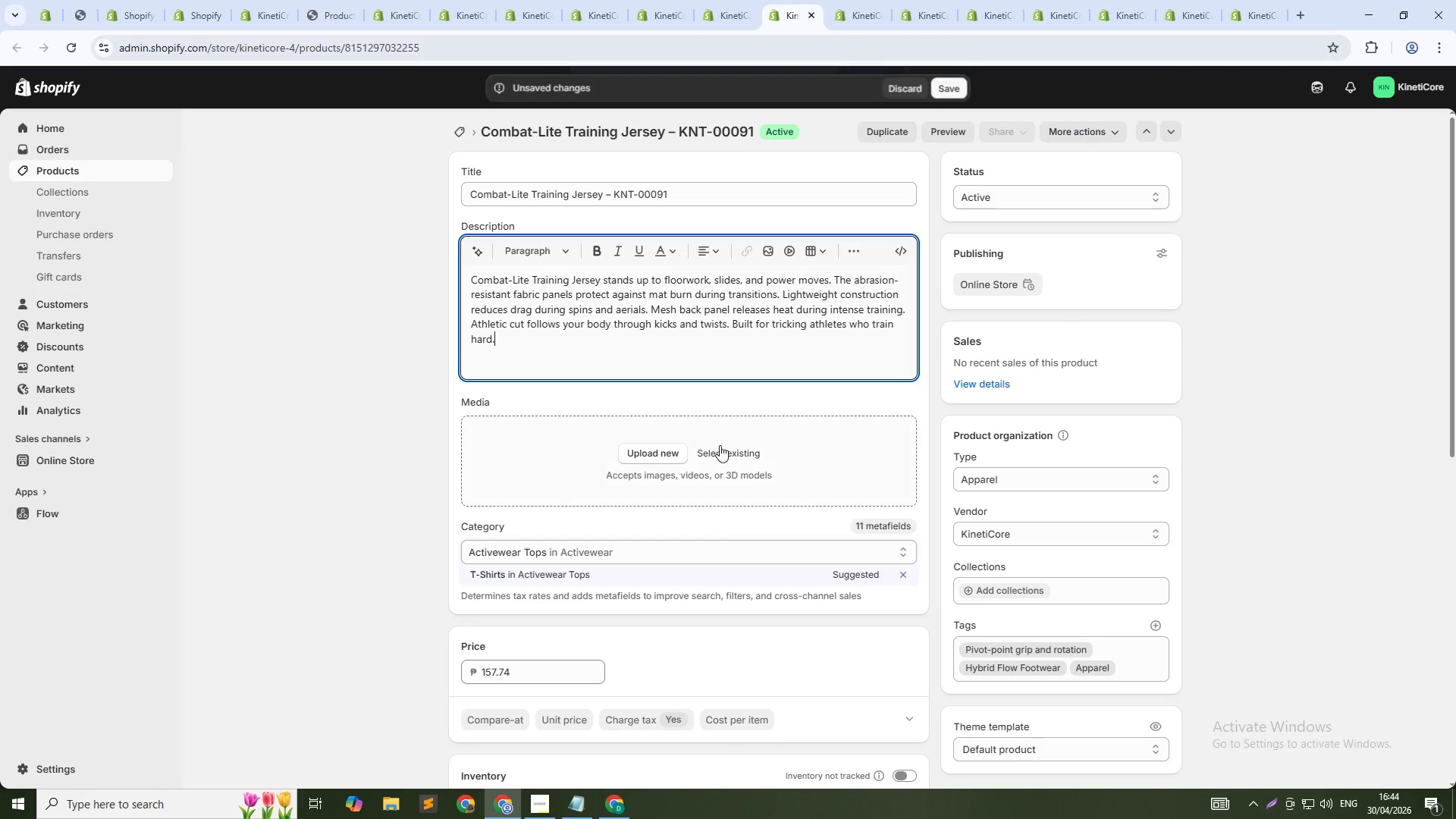 
left_click([720, 452])
 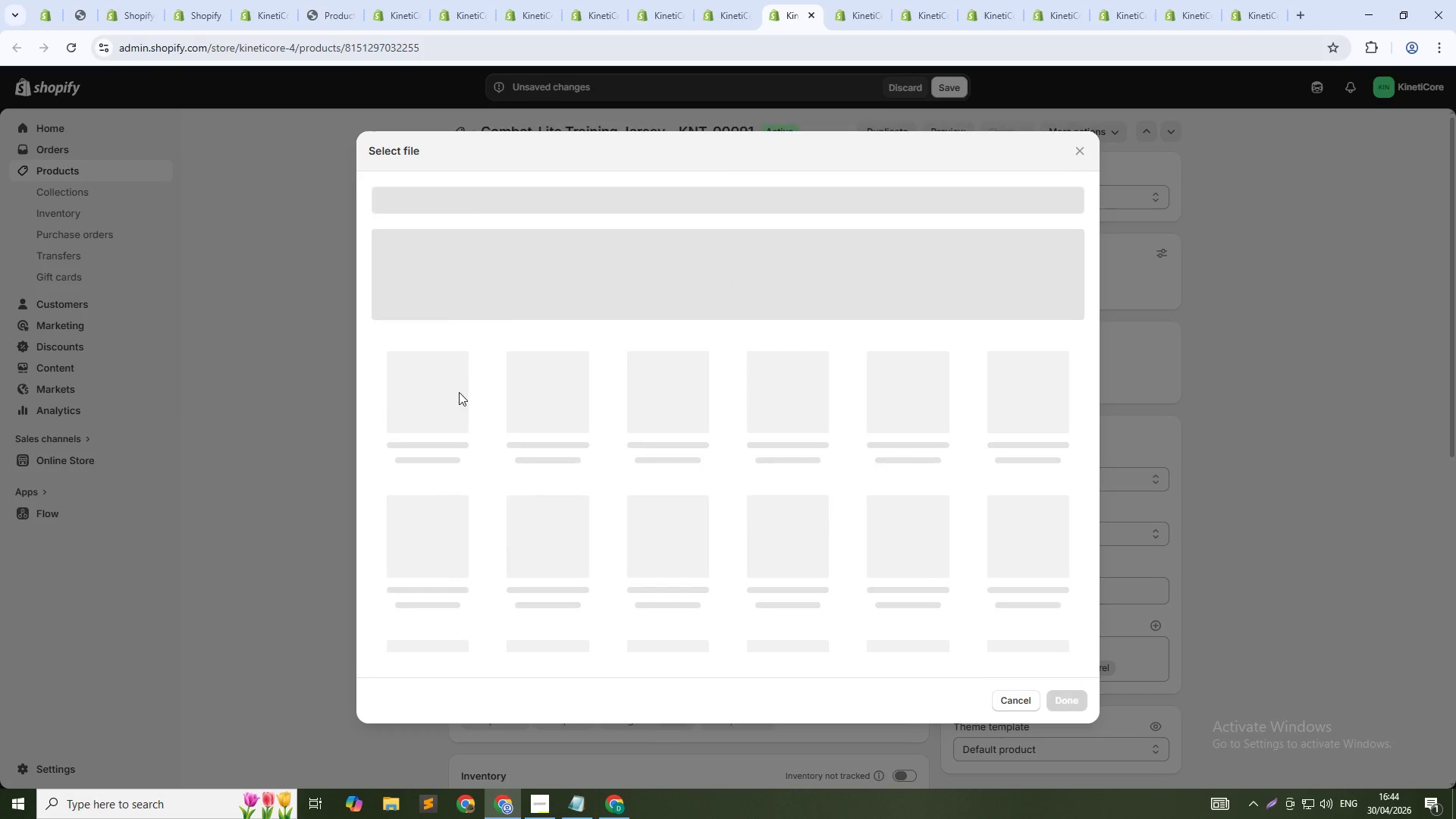 
left_click([434, 389])
 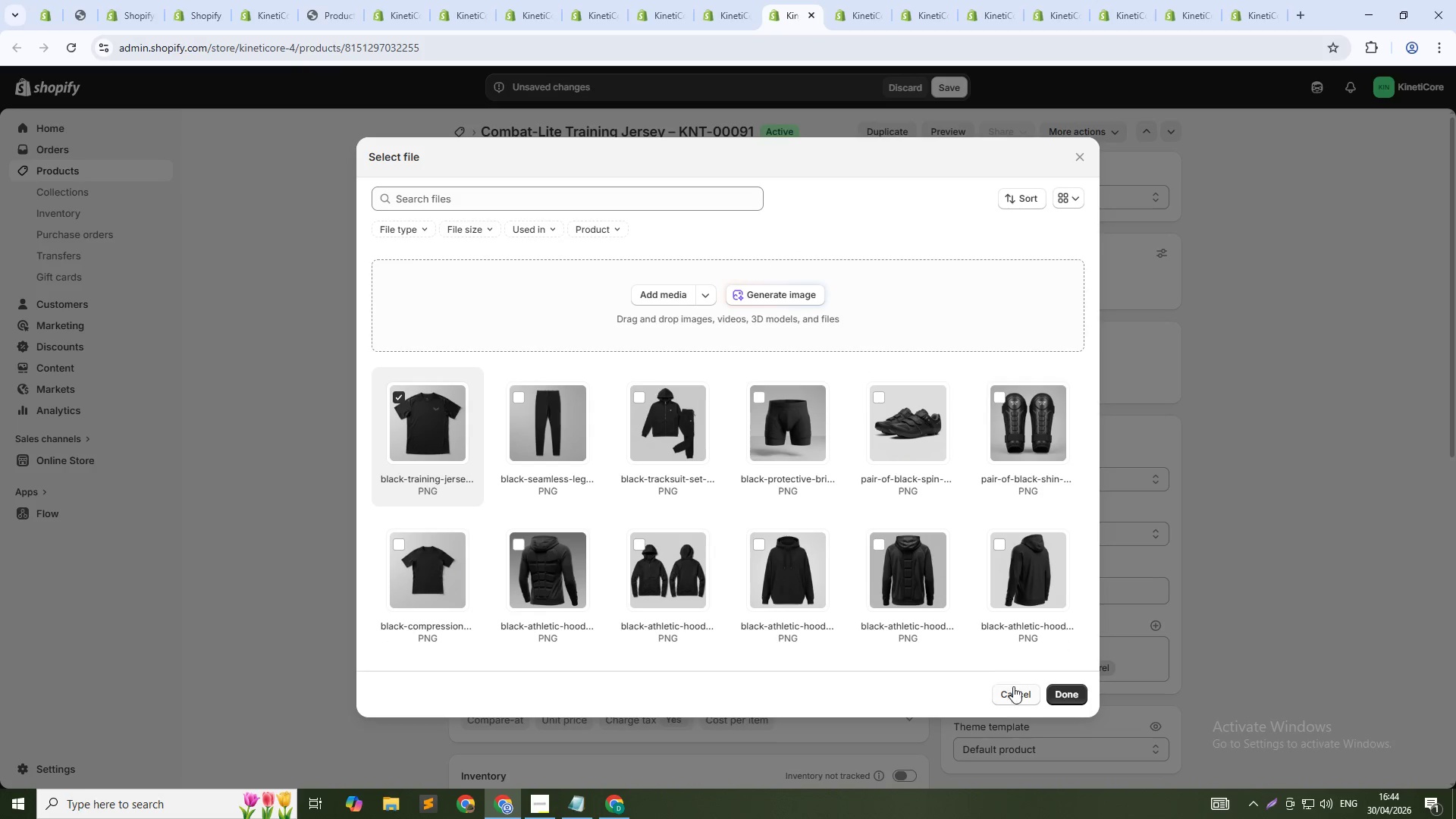 
left_click([1053, 686])
 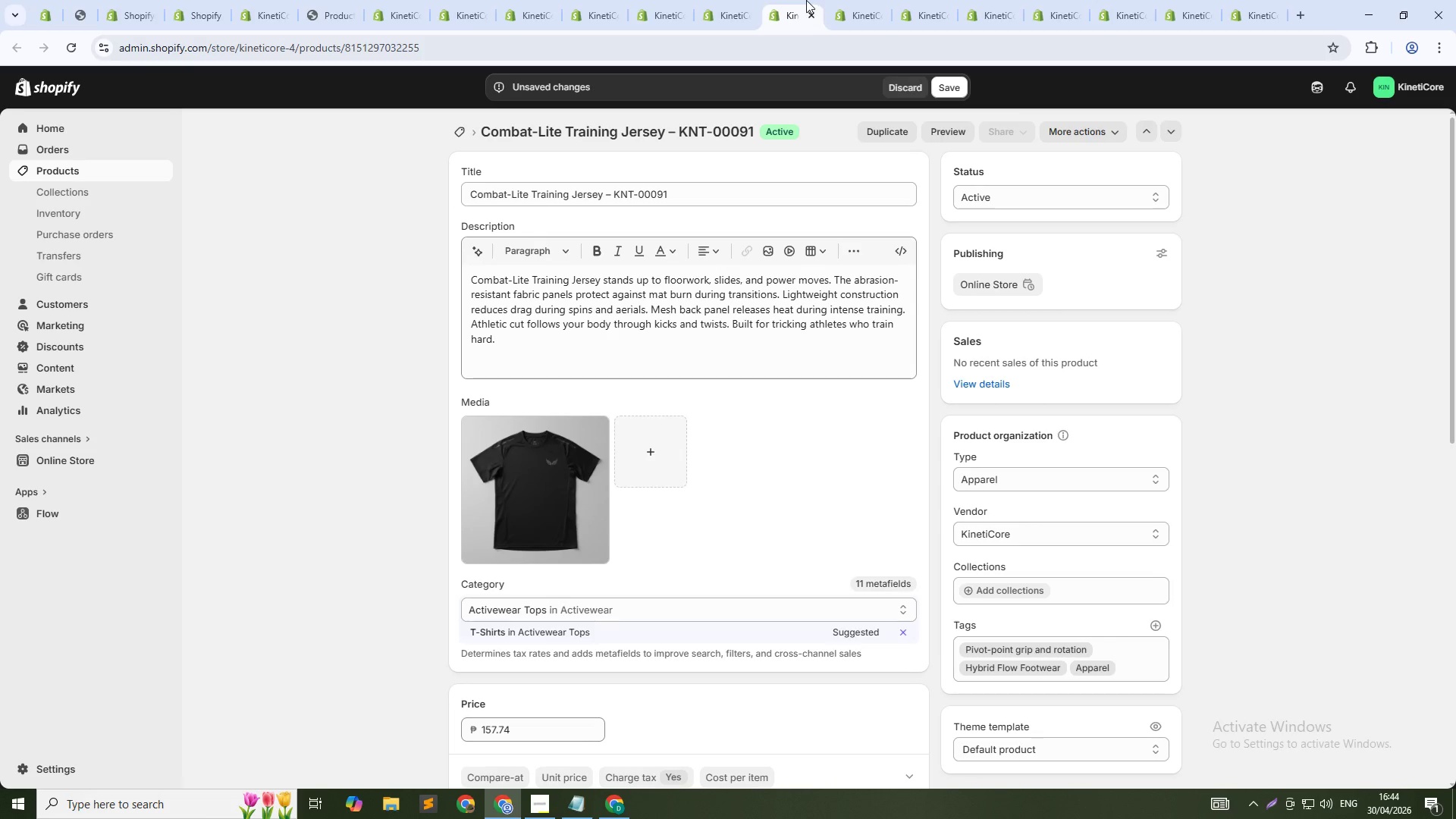 
left_click([847, 0])
 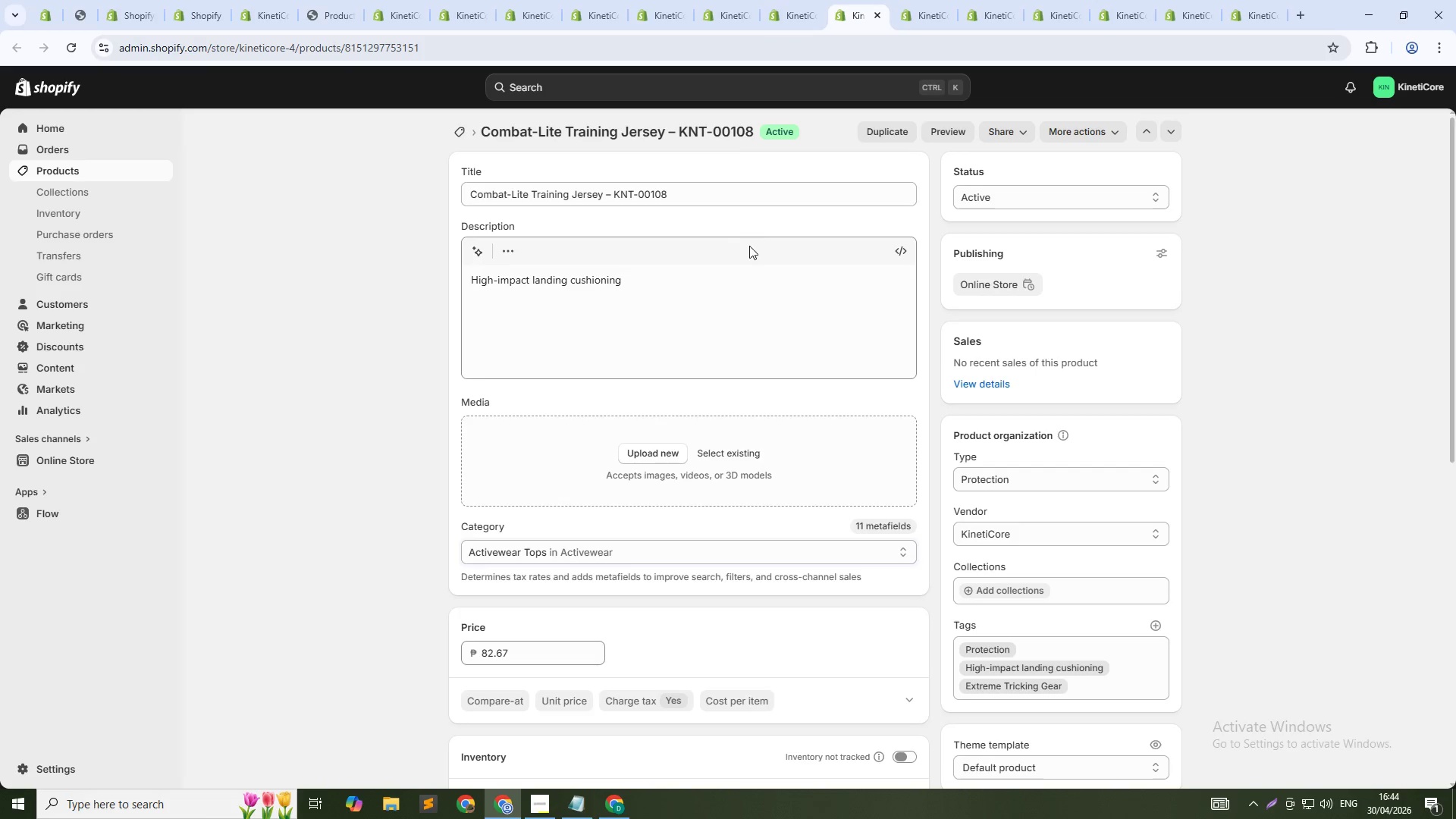 
left_click([749, 279])
 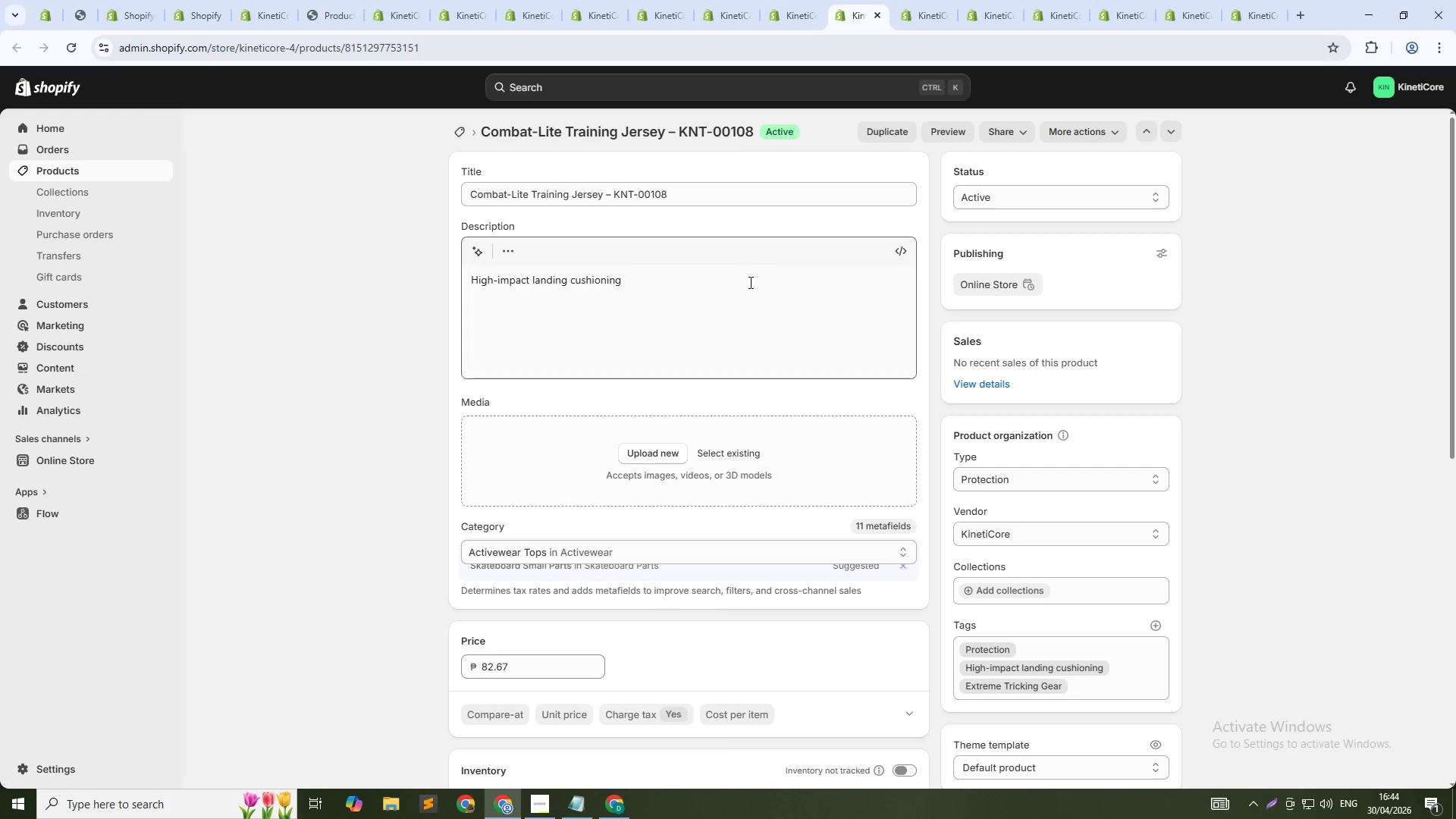 
key(Control+A)
 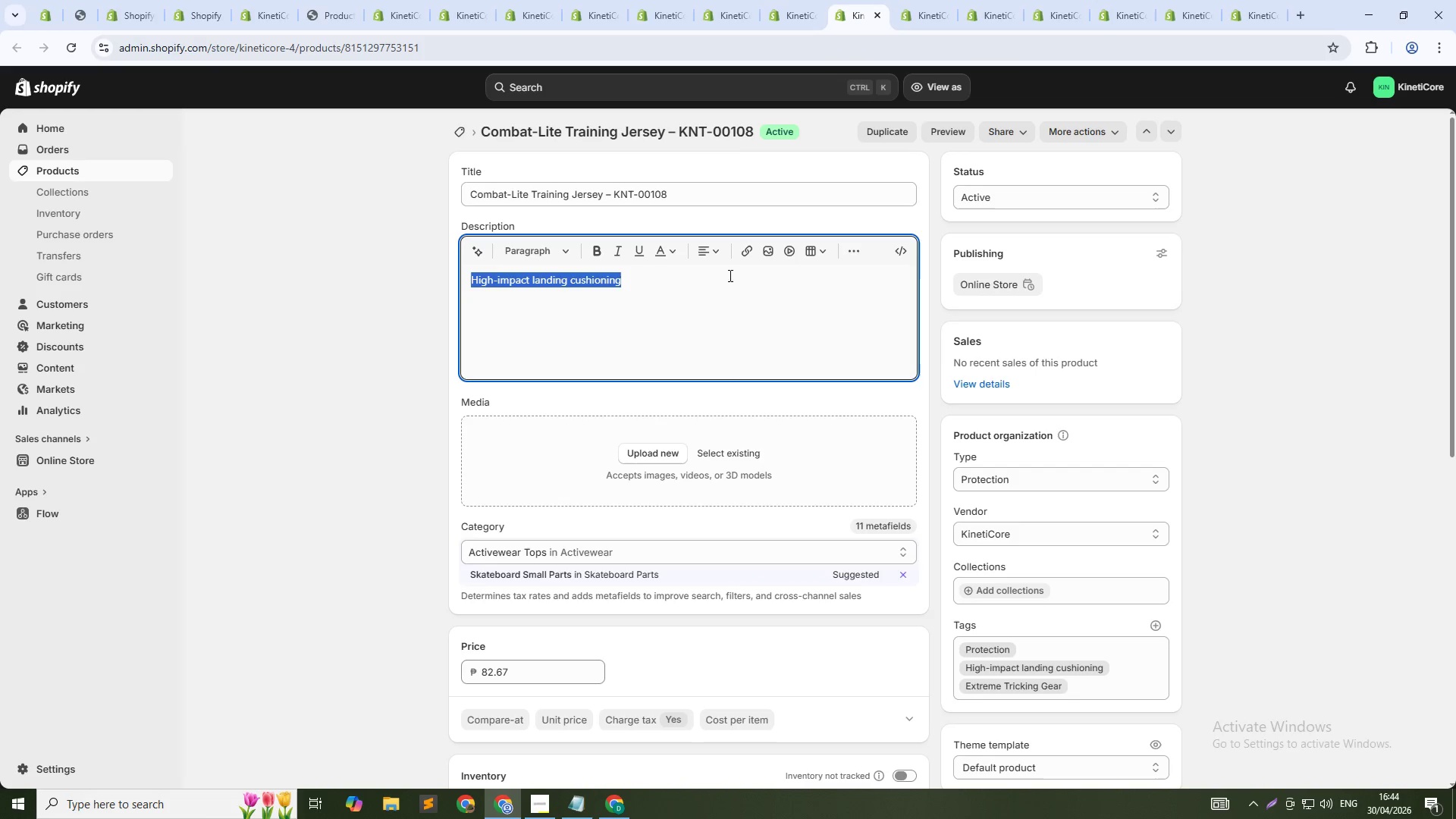 
key(Control+V)
 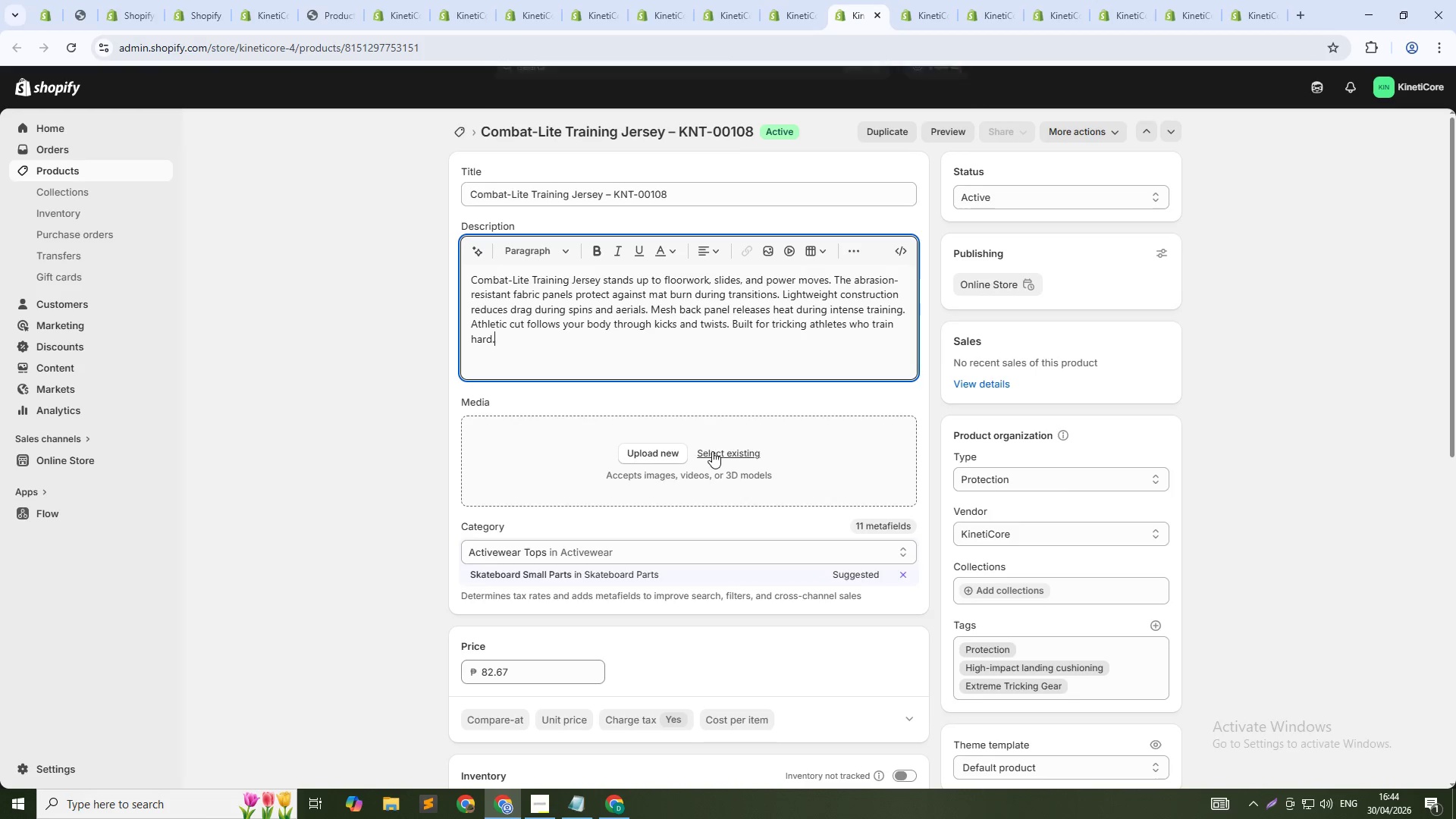 
left_click([712, 451])
 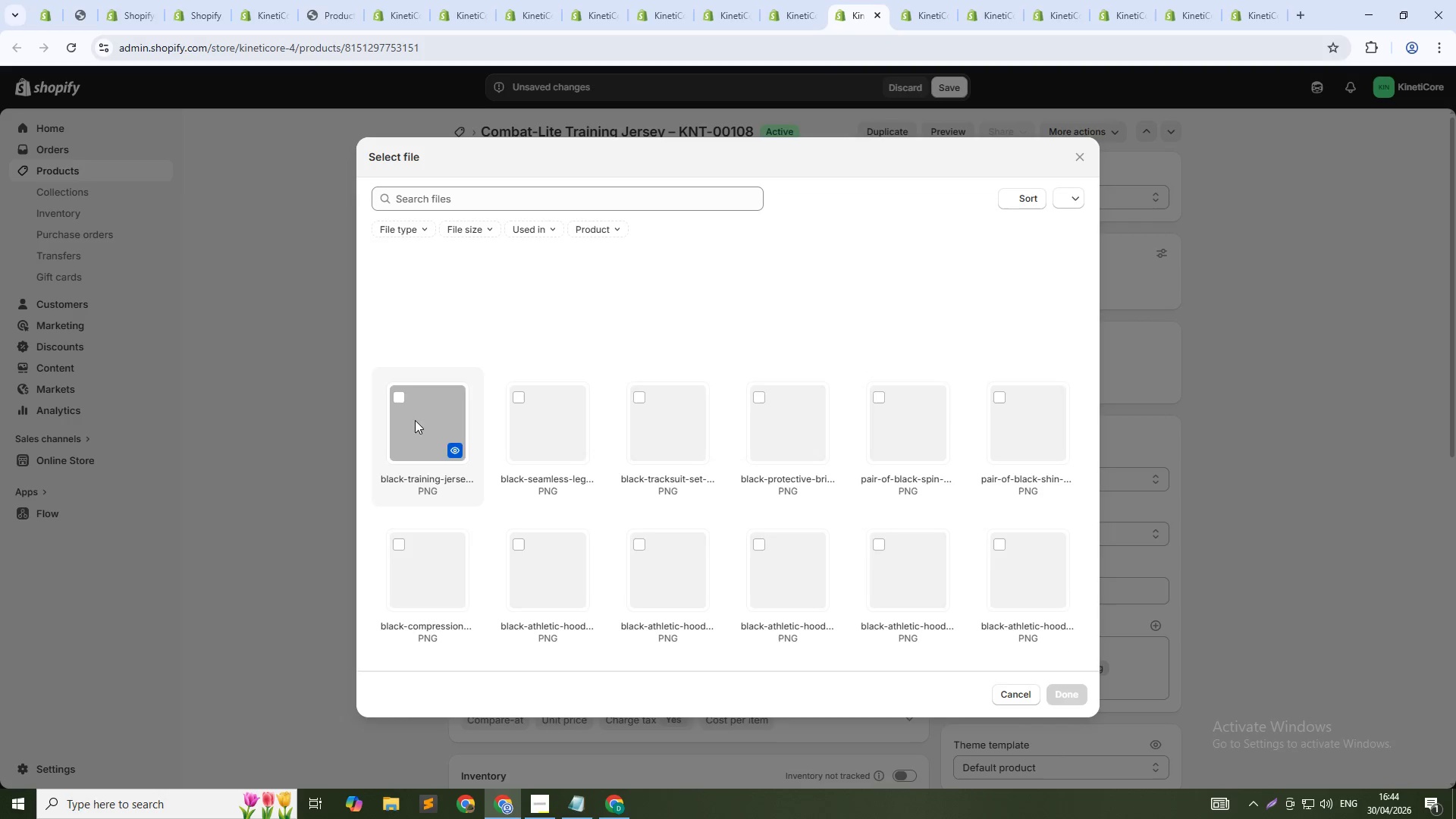 
left_click([410, 416])
 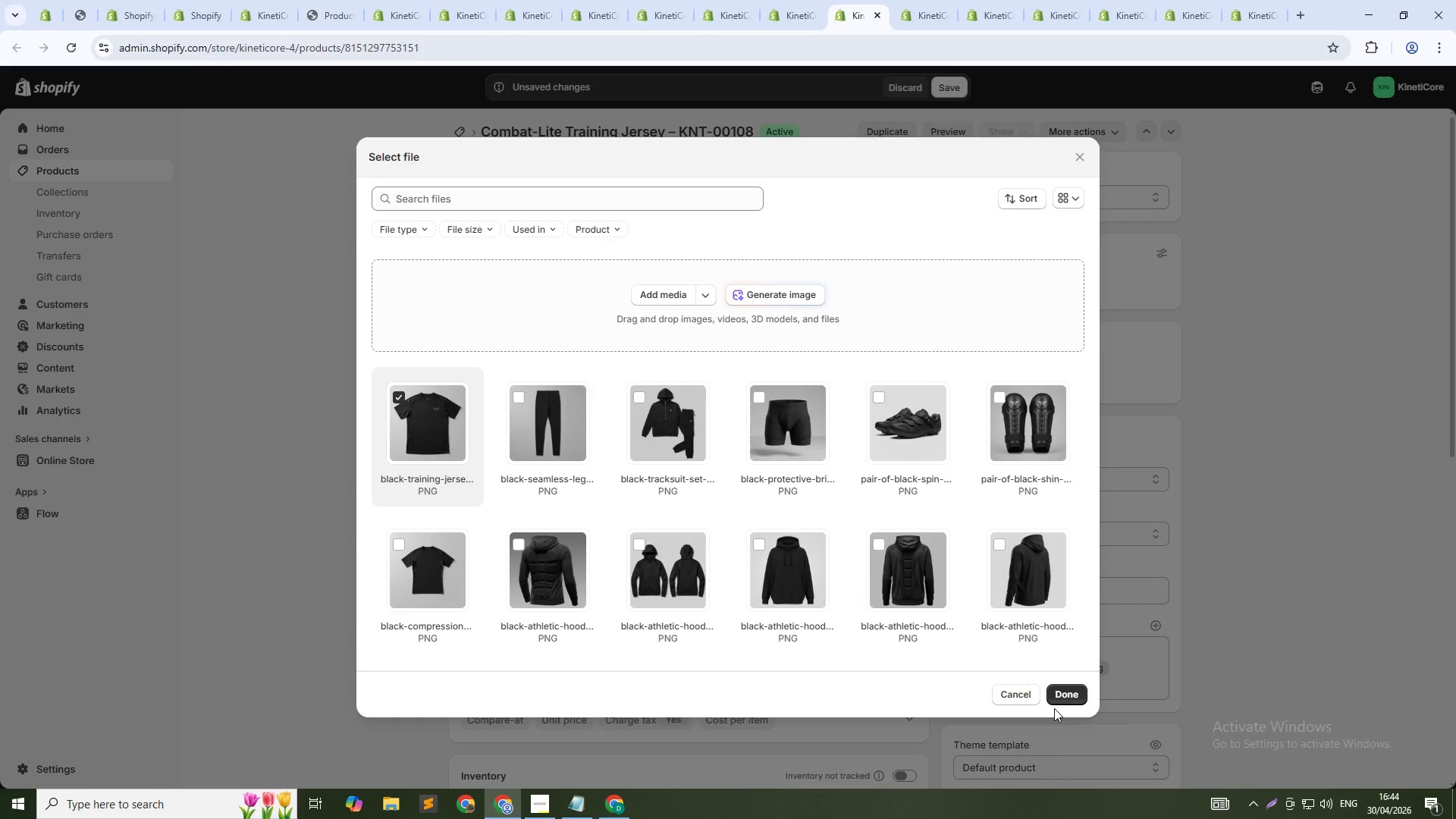 
left_click([1063, 692])
 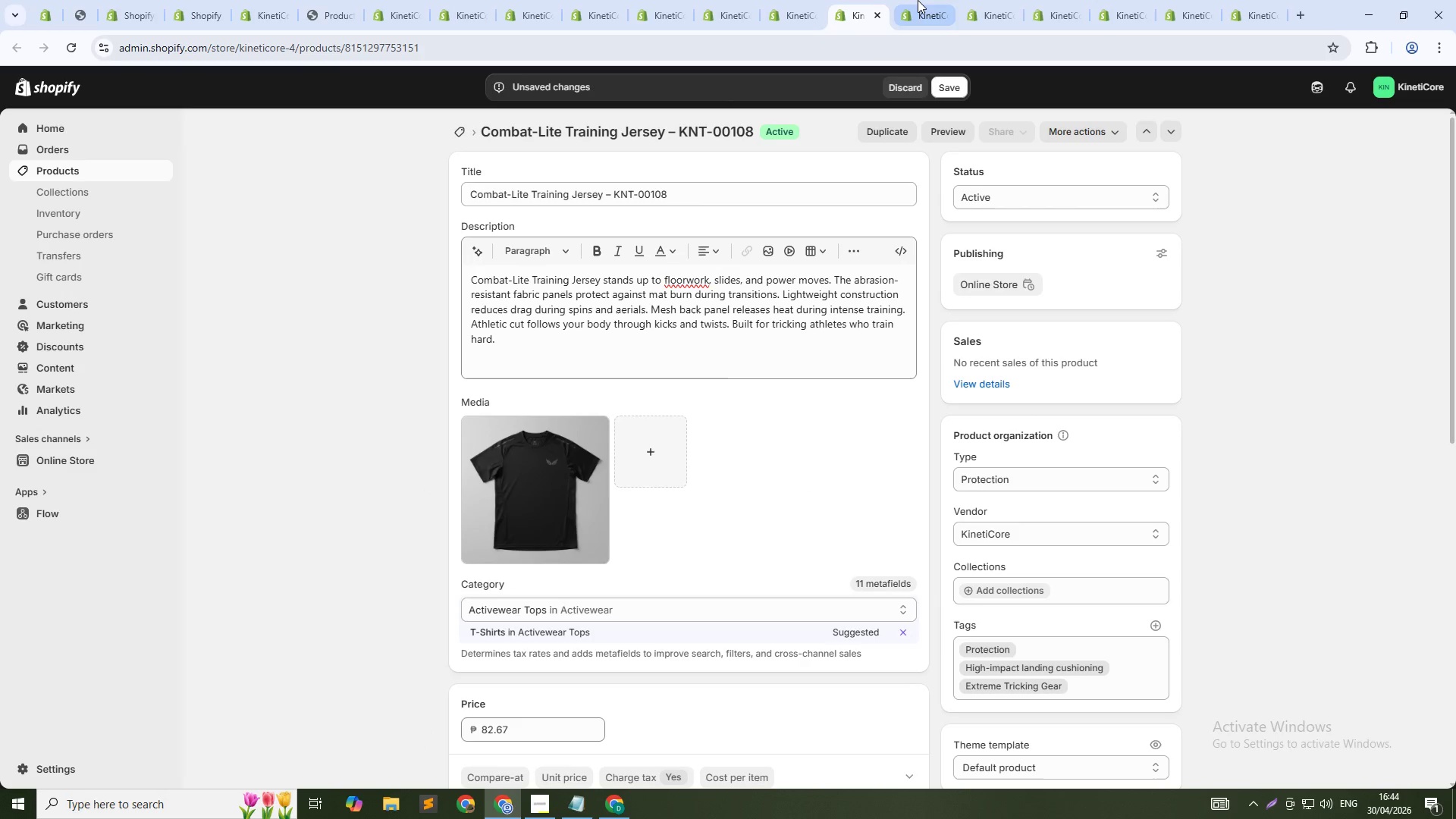 
left_click([920, 0])
 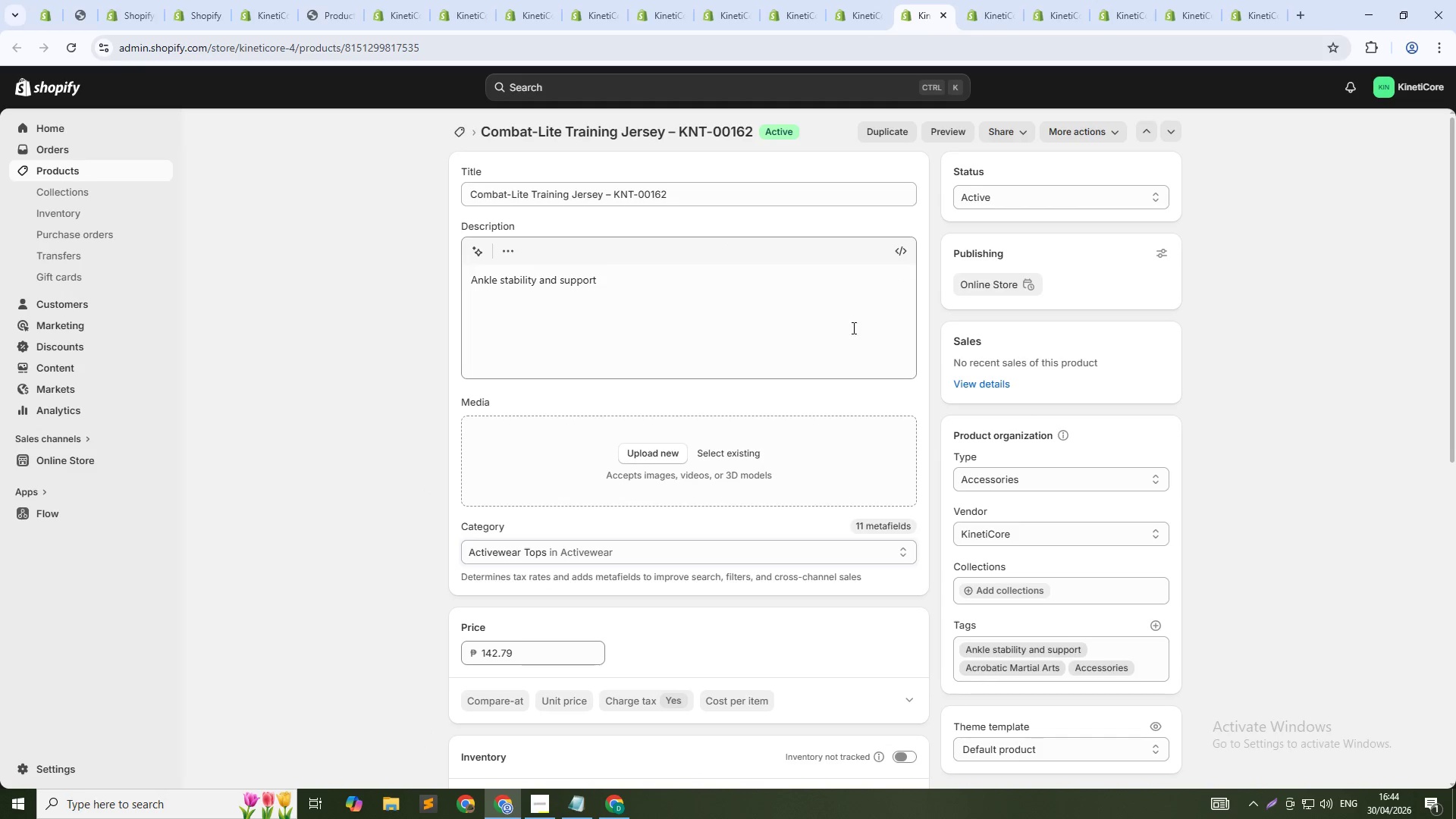 
left_click([840, 315])
 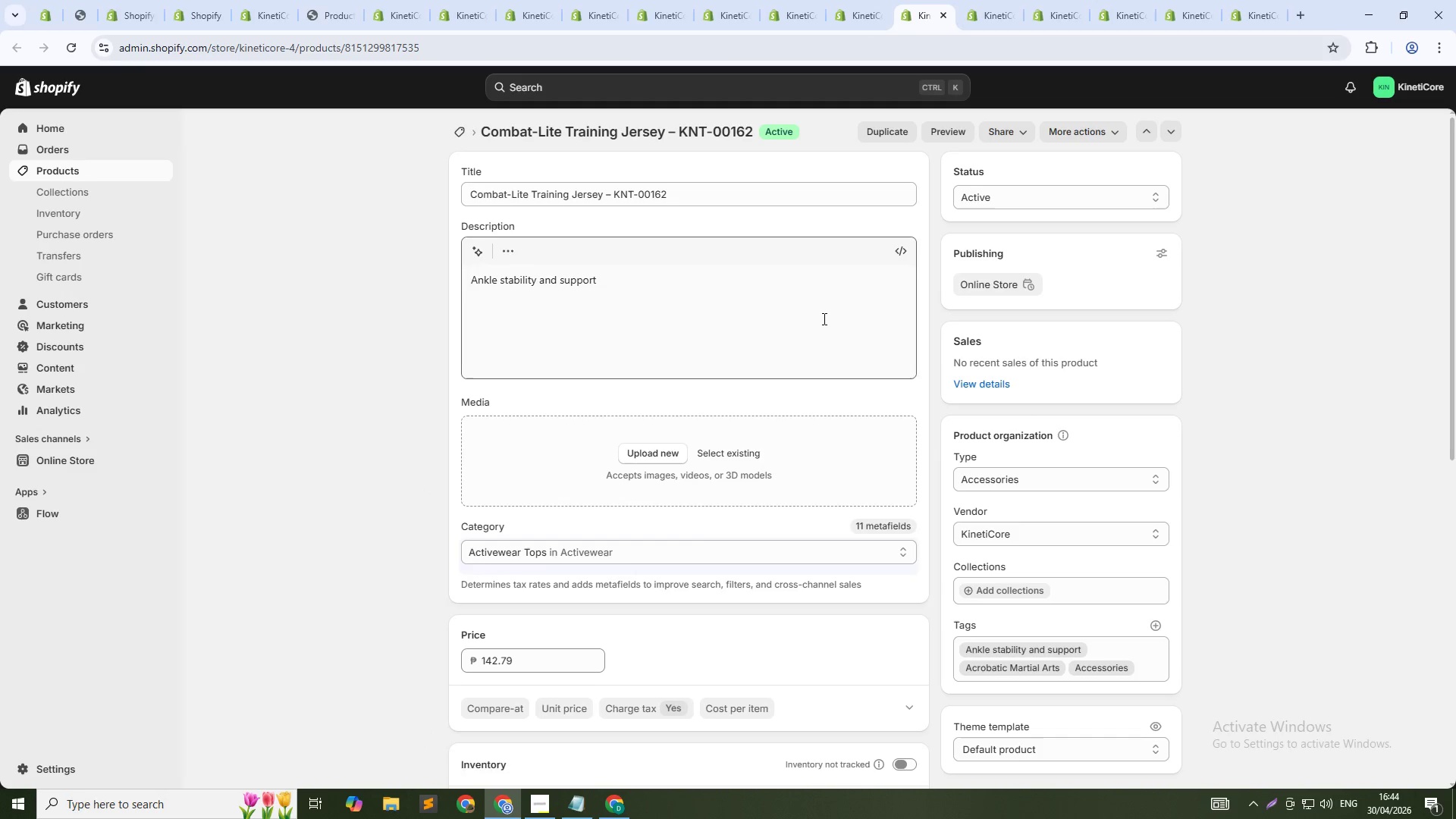 
key(Control+A)
 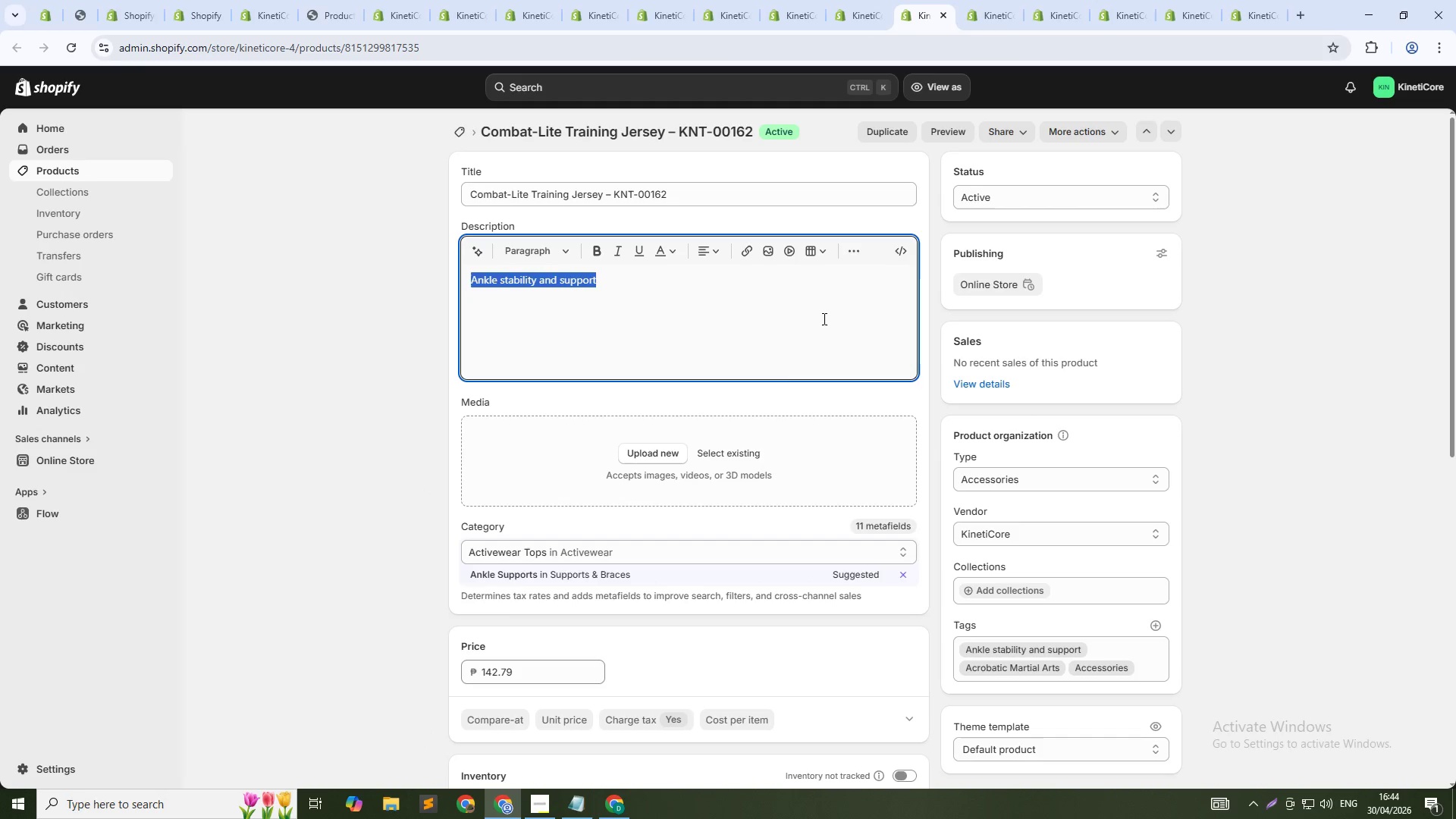 
key(Control+V)
 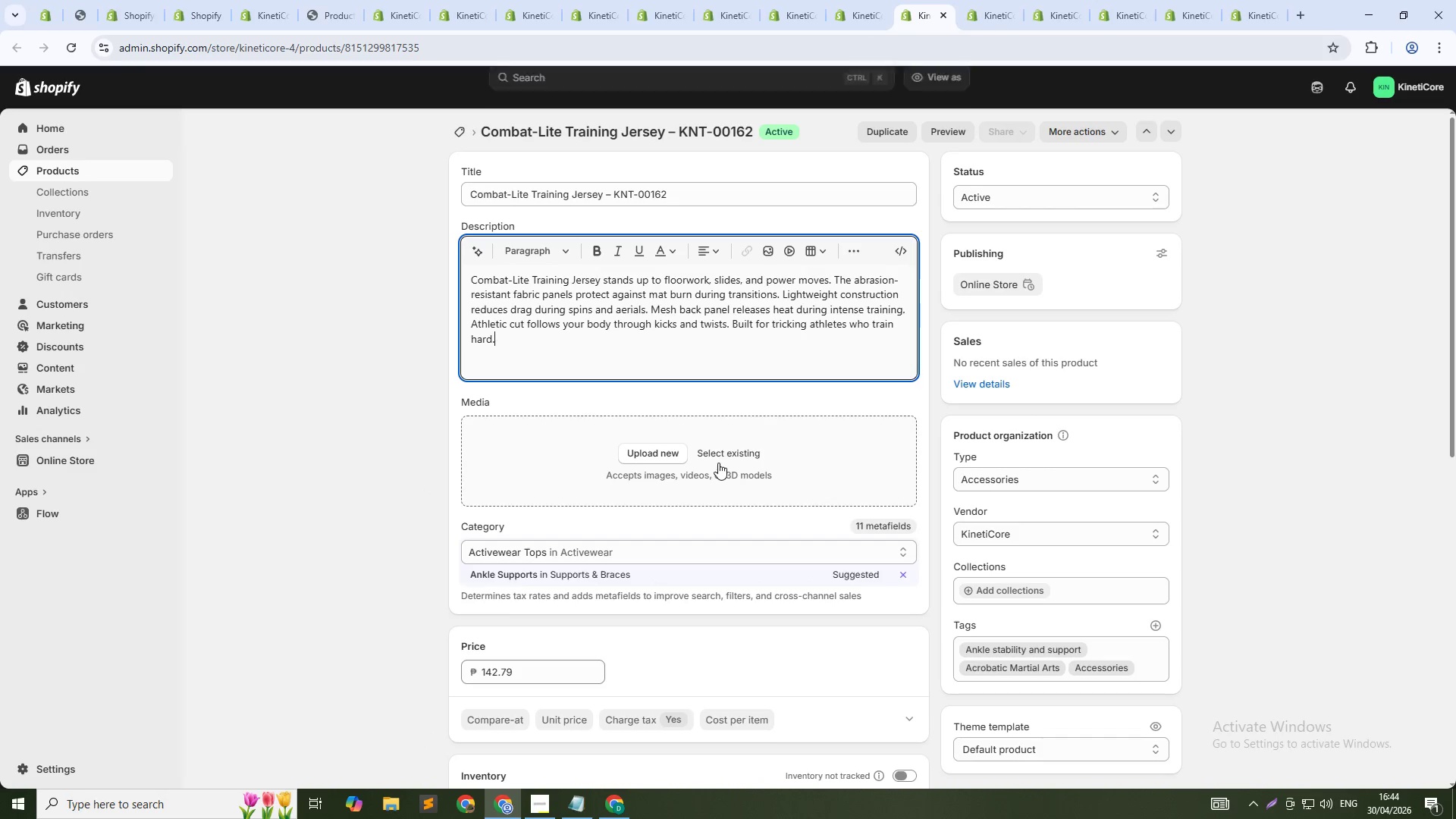 
left_click([719, 457])
 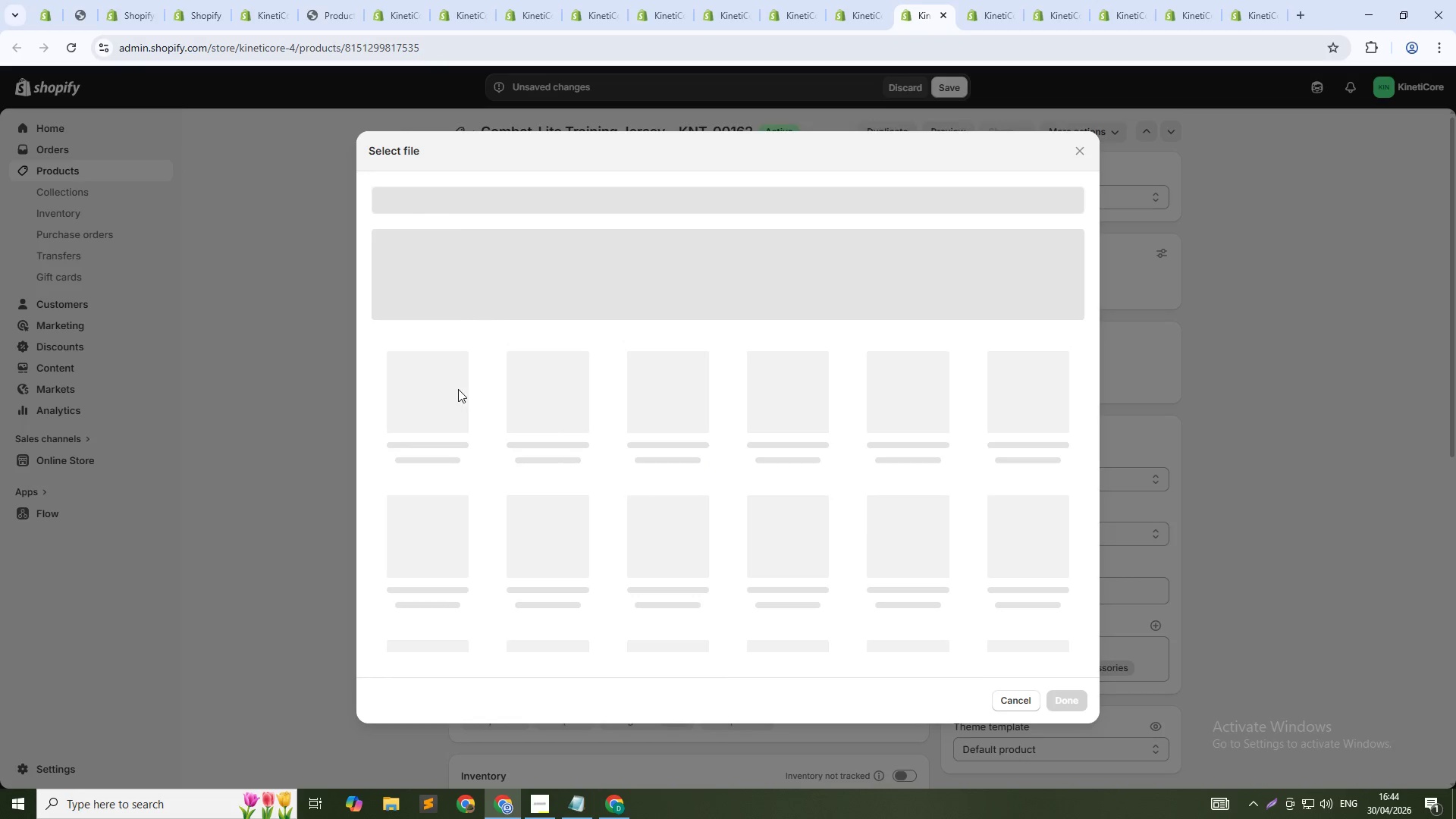 
left_click([430, 410])
 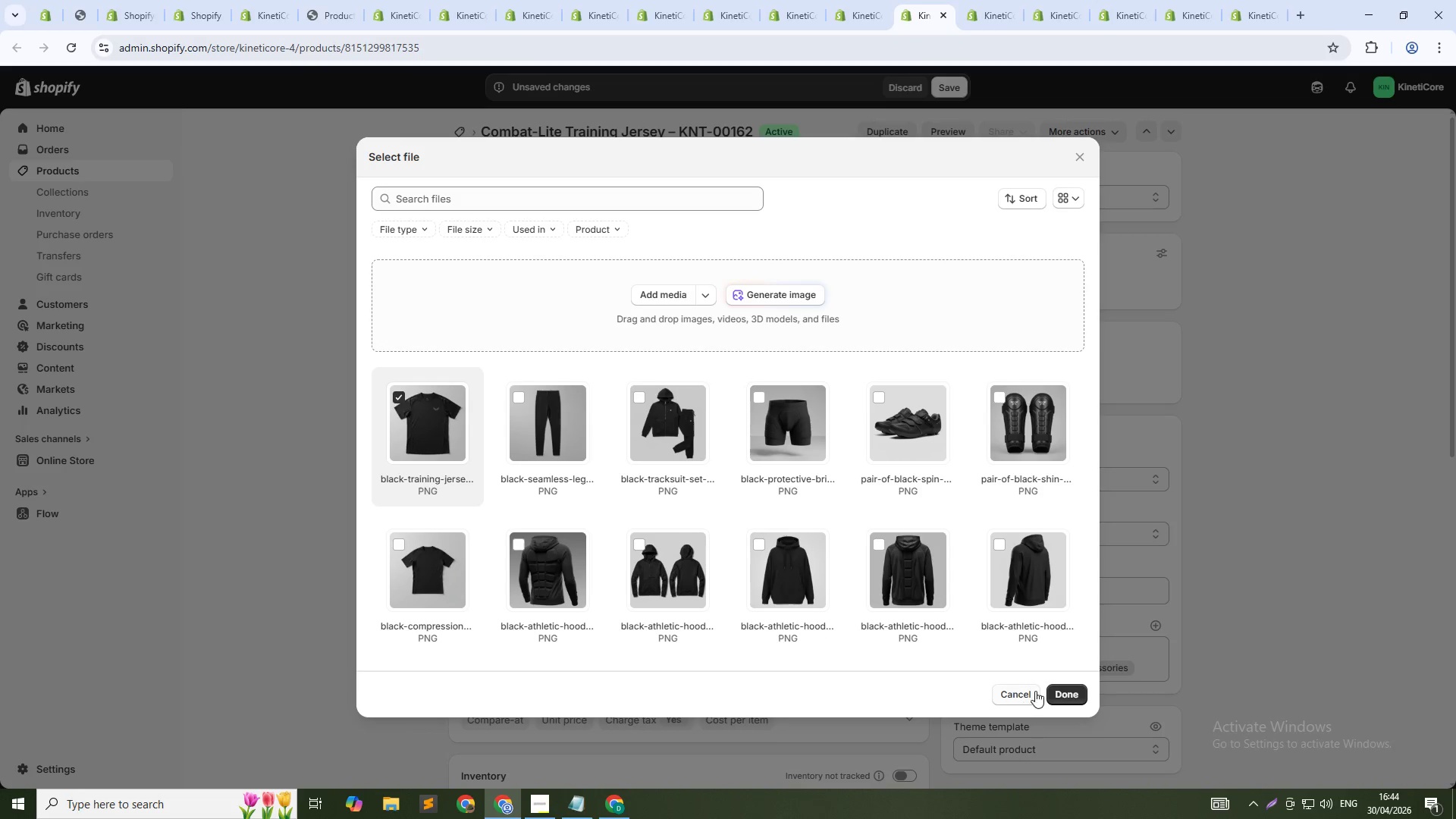 
left_click([1059, 691])
 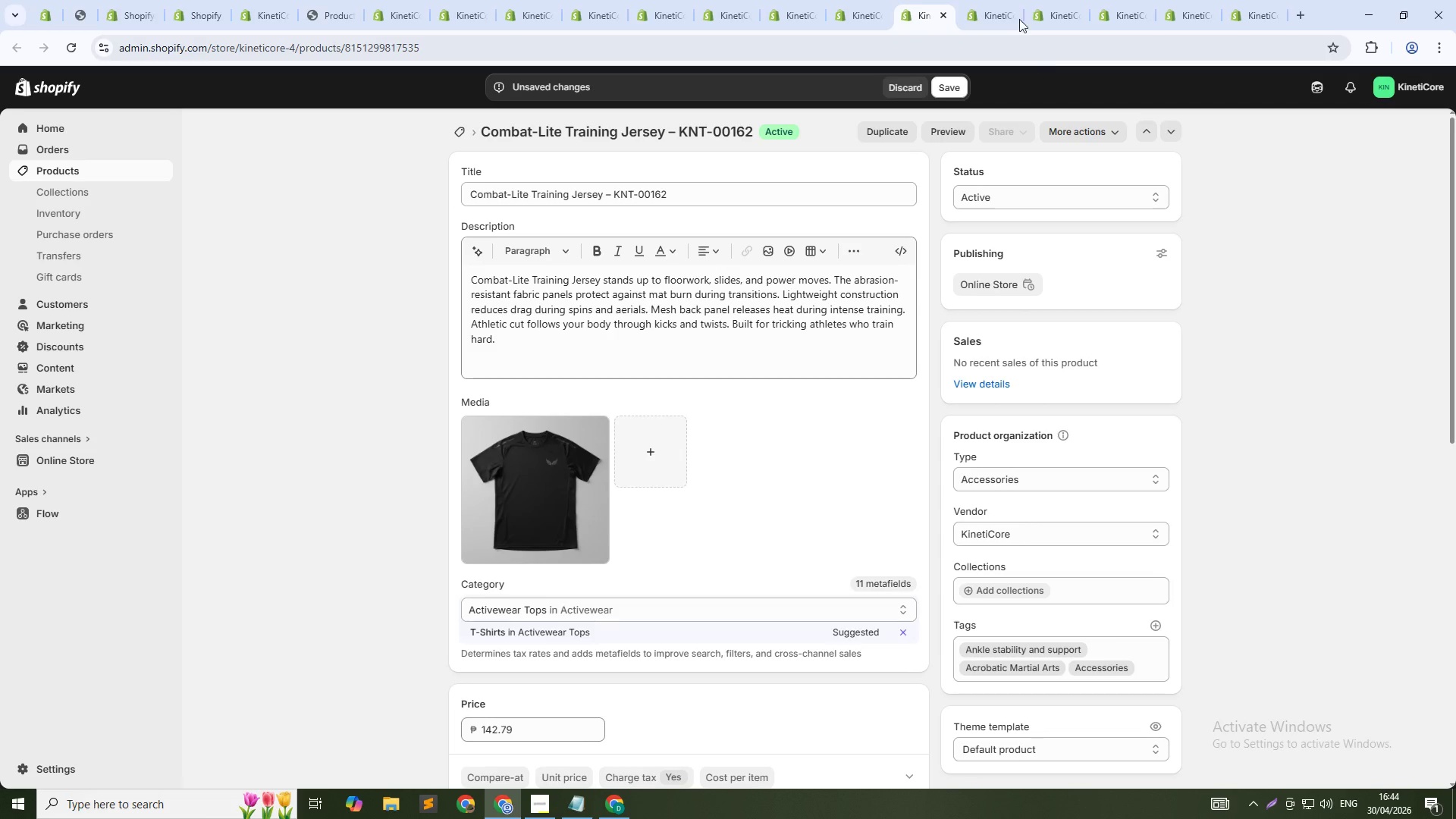 
left_click([994, 0])
 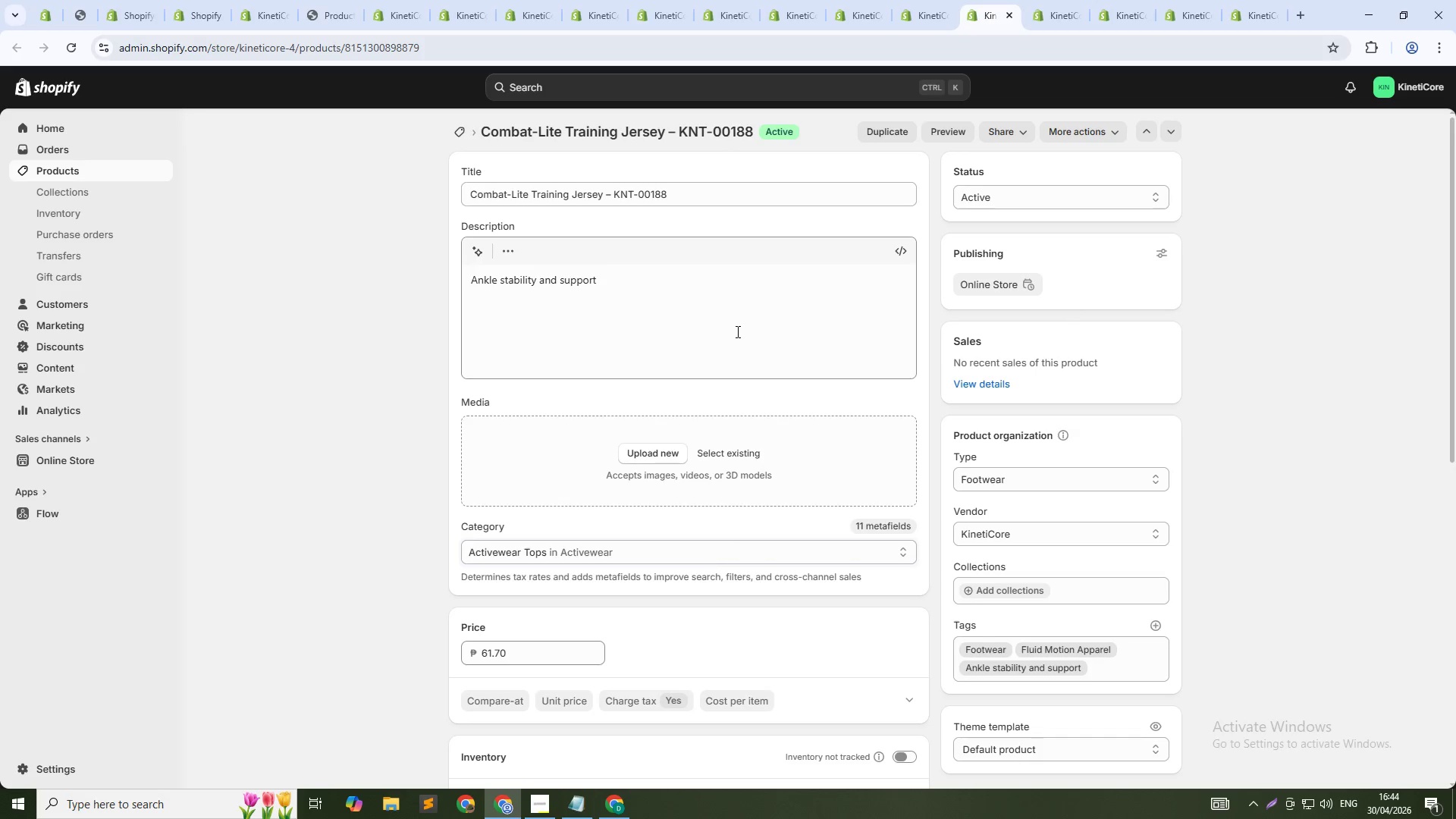 
left_click([736, 331])
 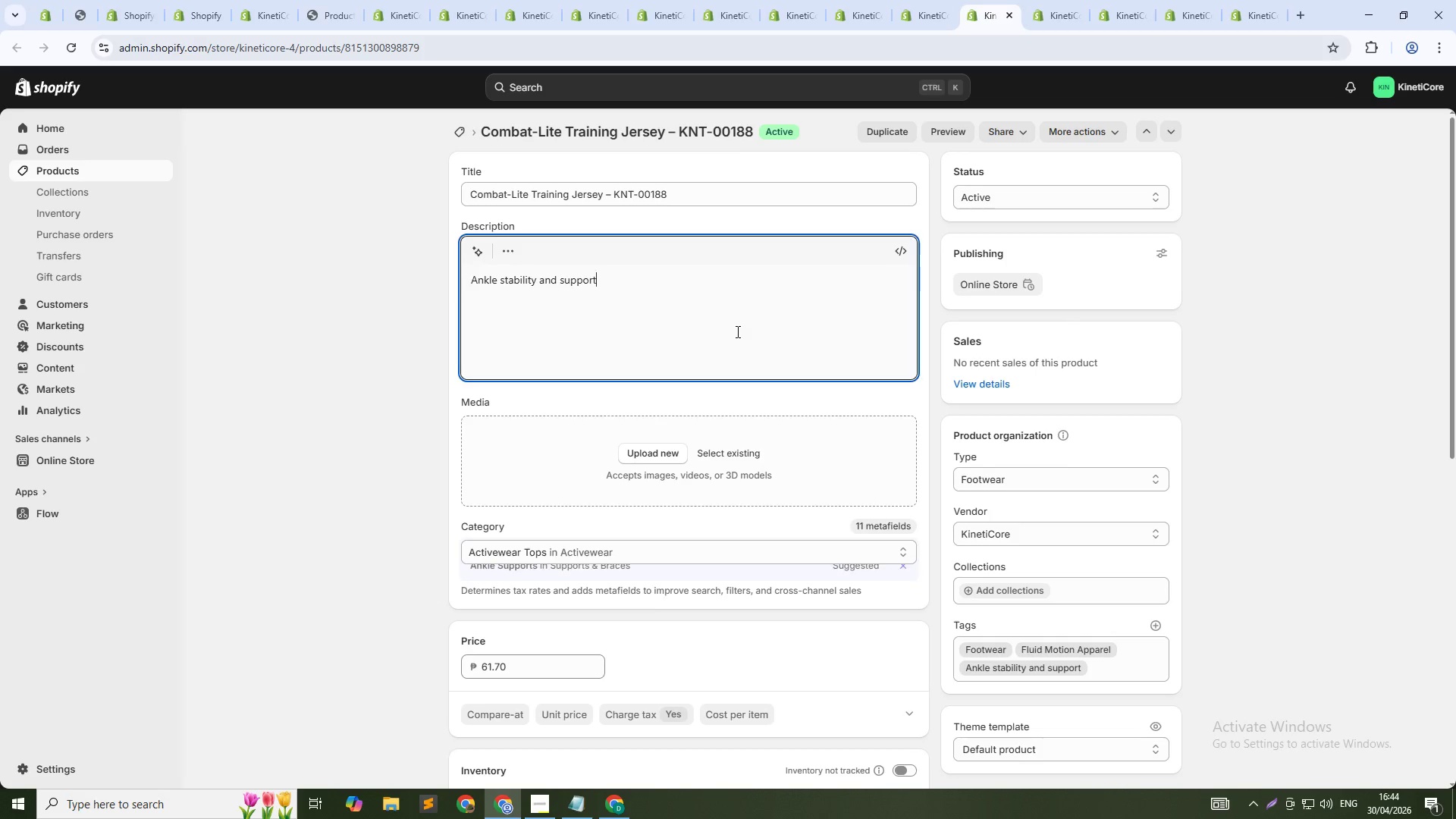 
key(Control+A)
 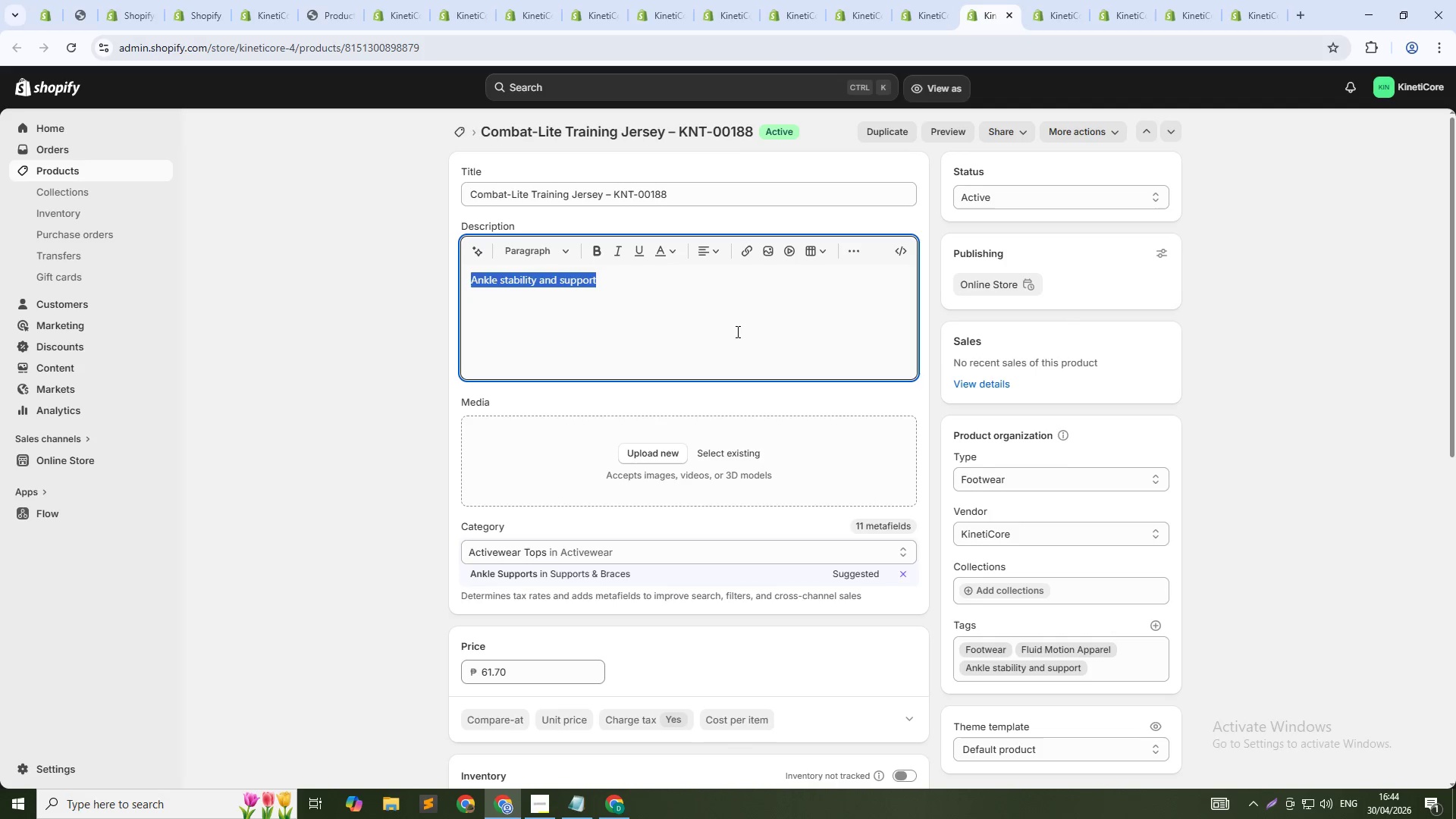 
key(Control+V)
 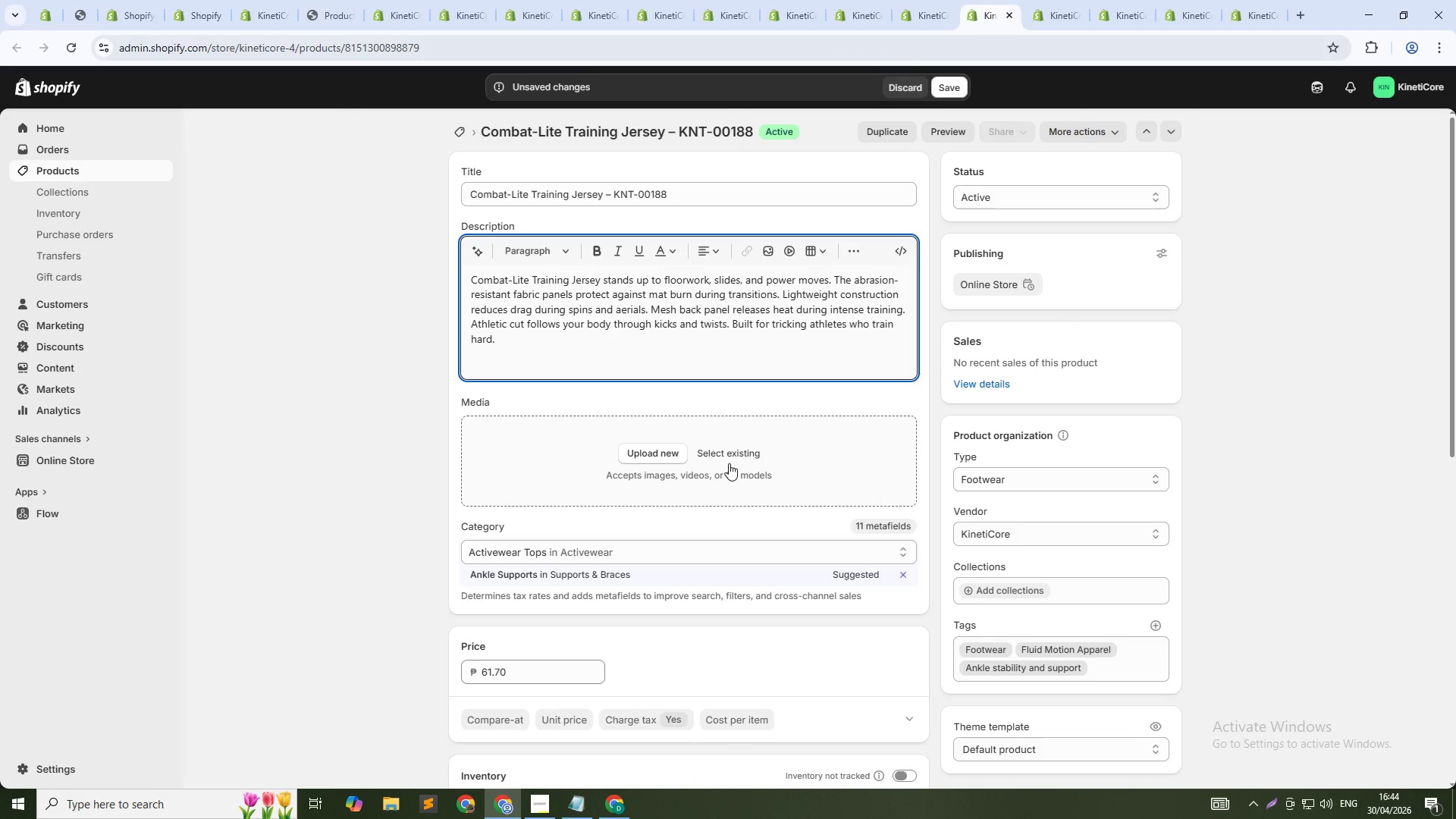 
left_click([733, 449])
 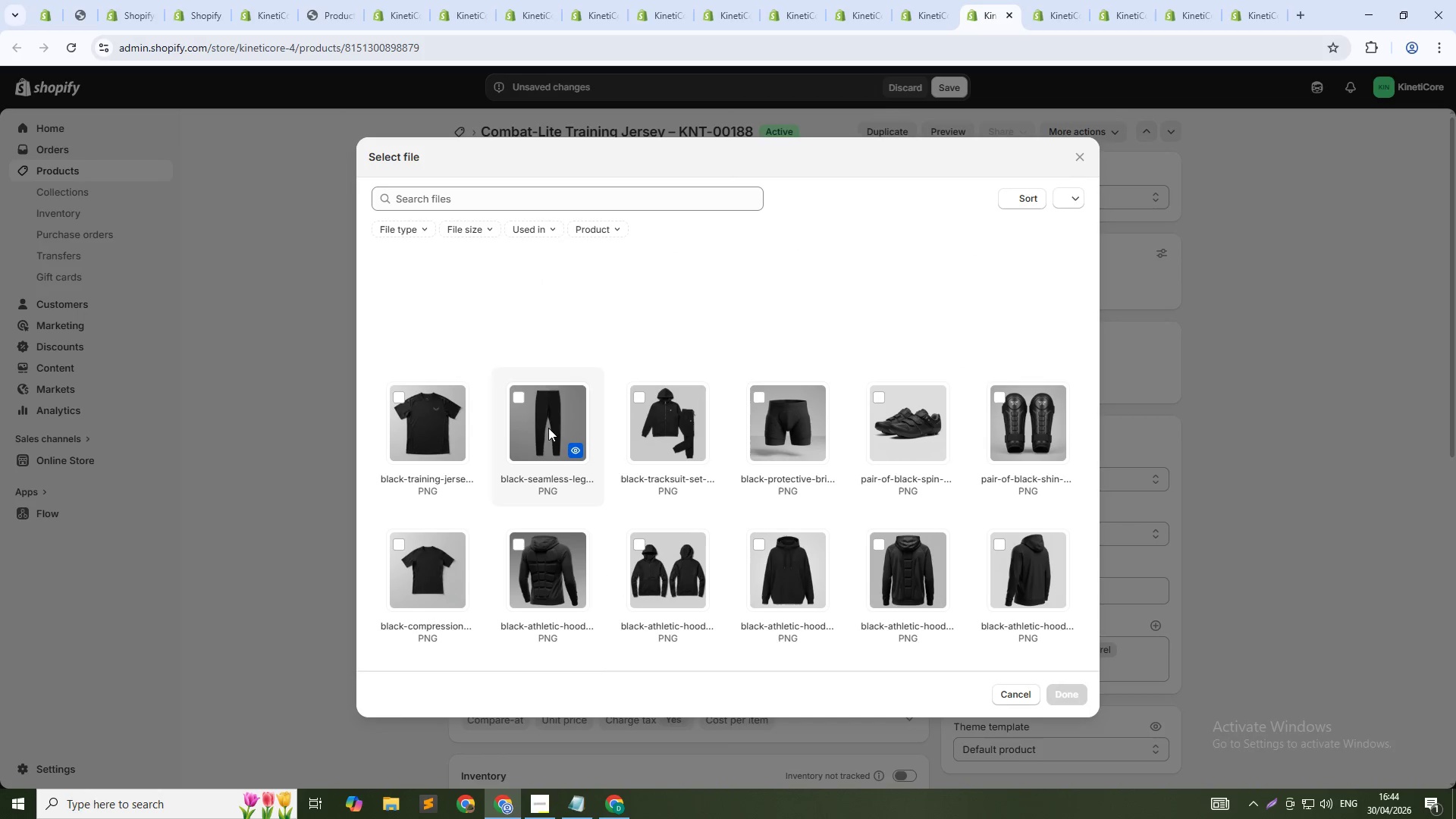 
left_click([431, 419])
 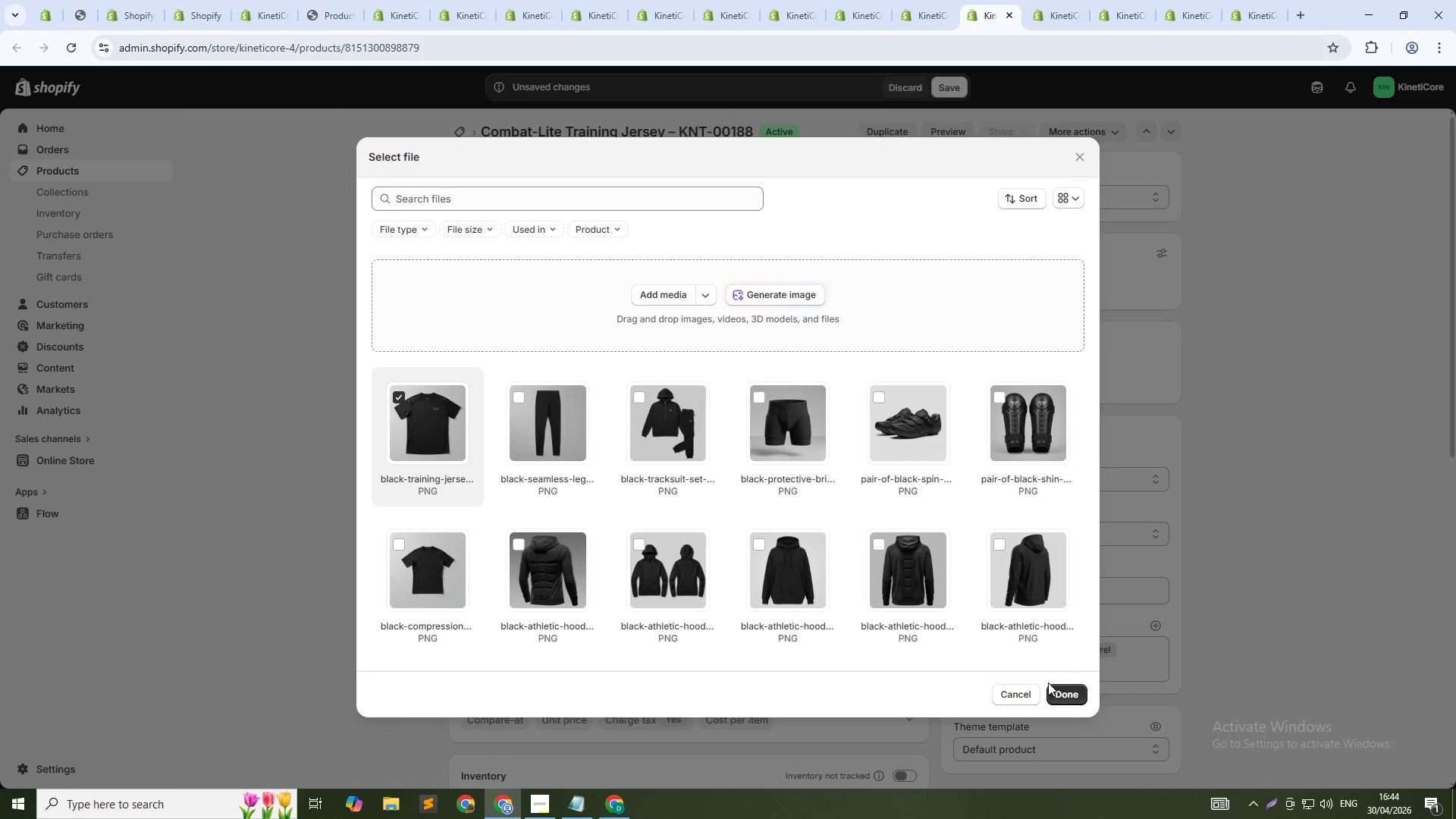 
left_click([1058, 689])
 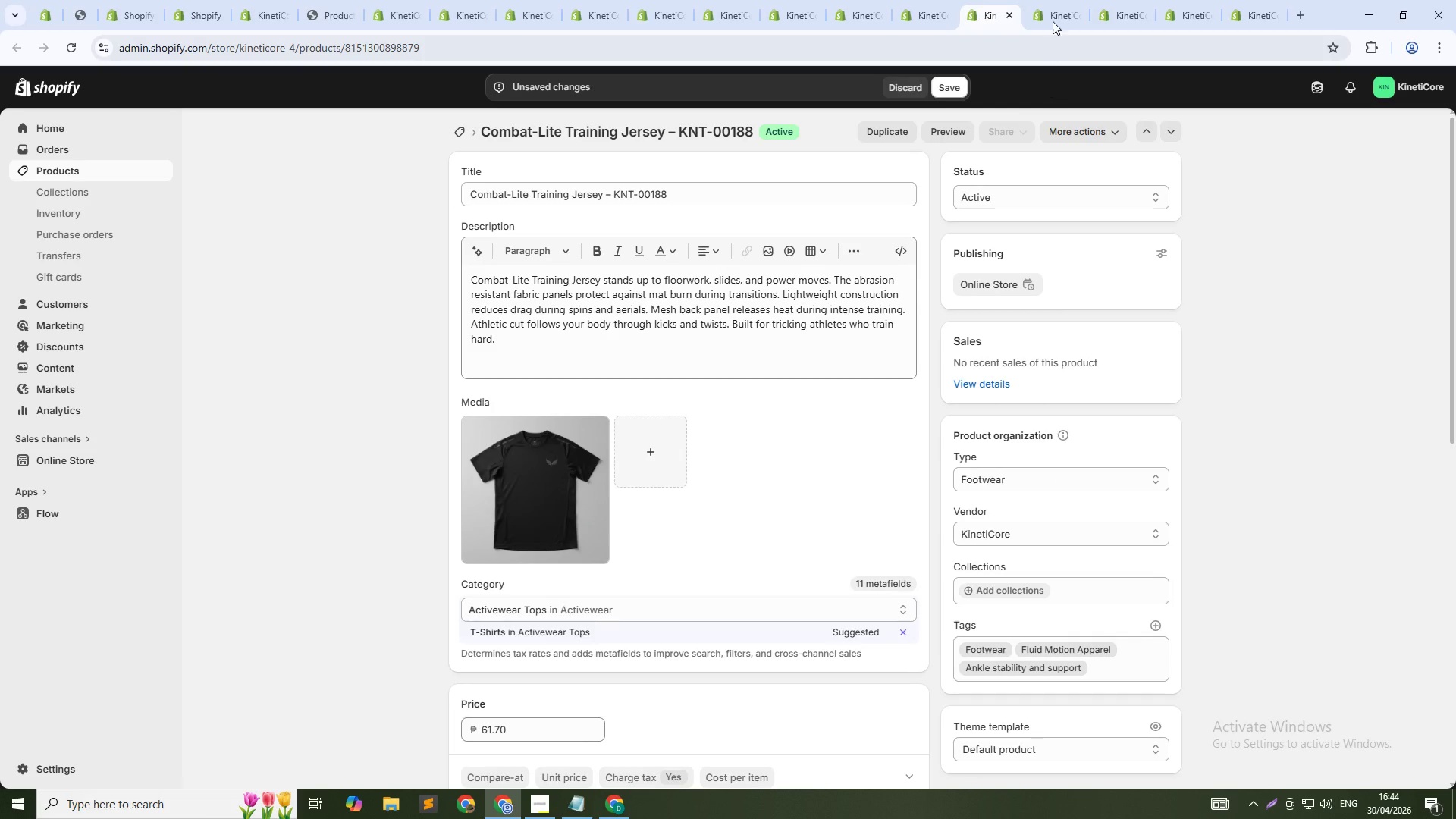 
left_click([1050, 0])
 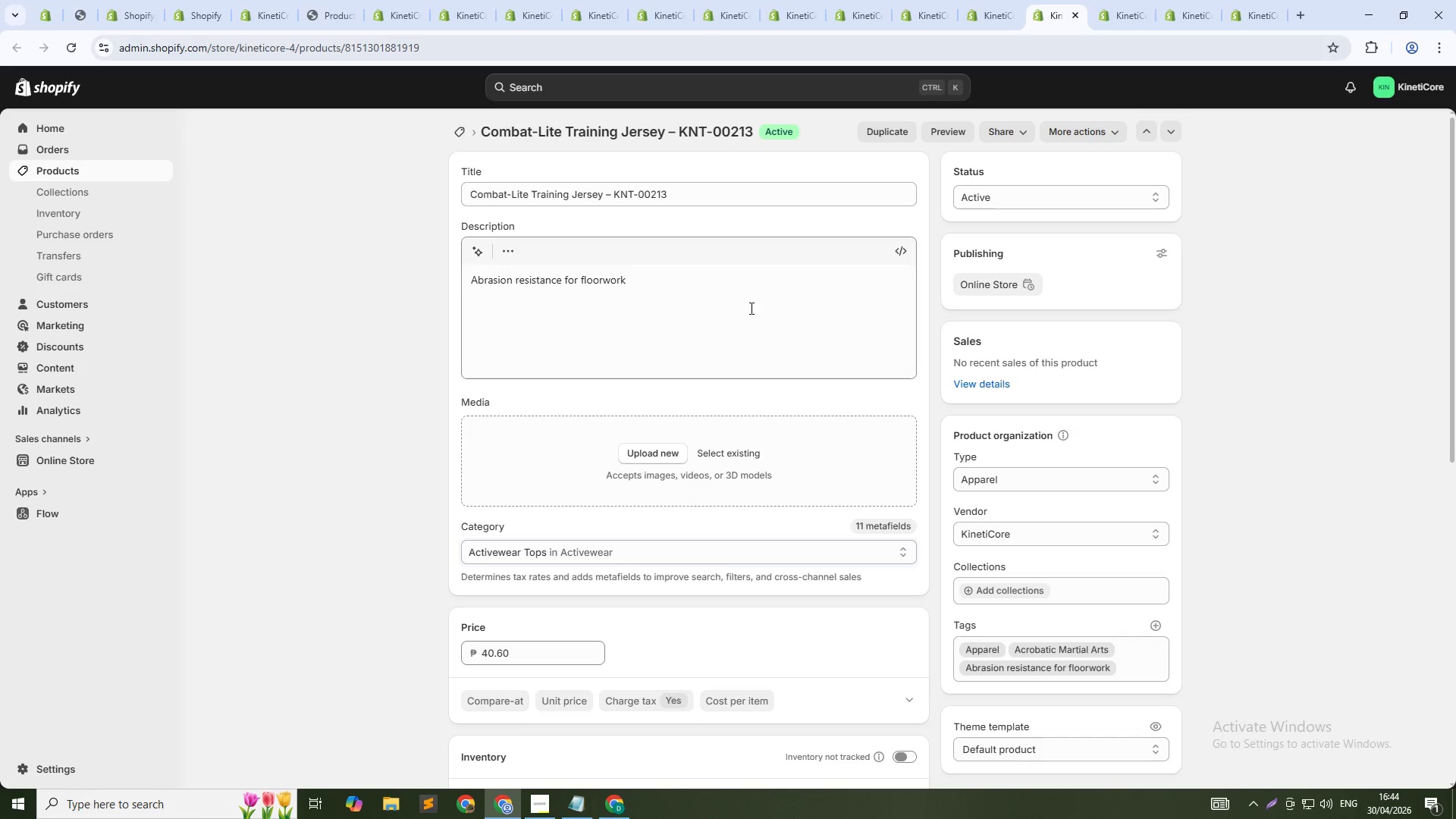 
left_click([750, 308])
 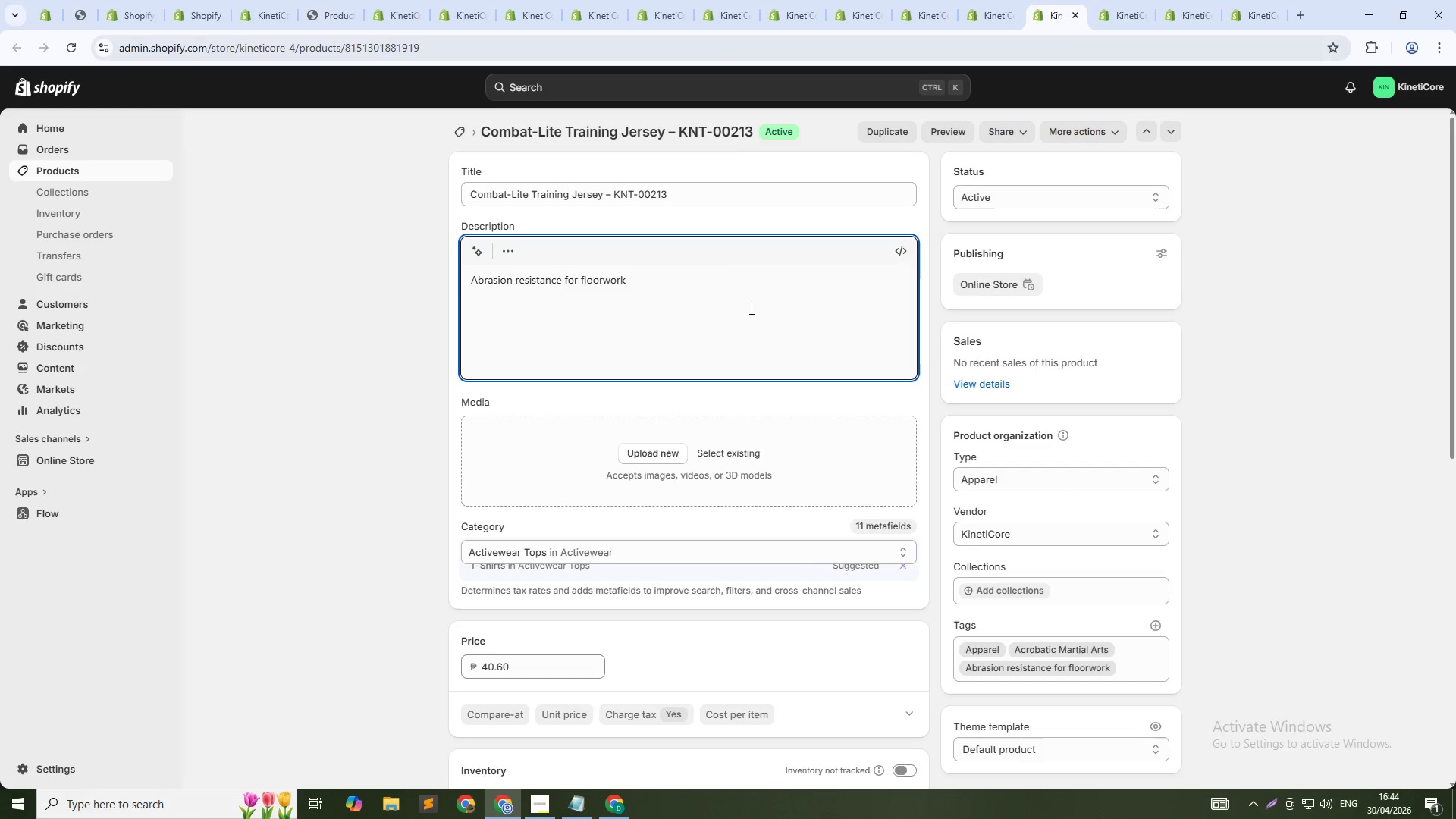 
key(Control+A)
 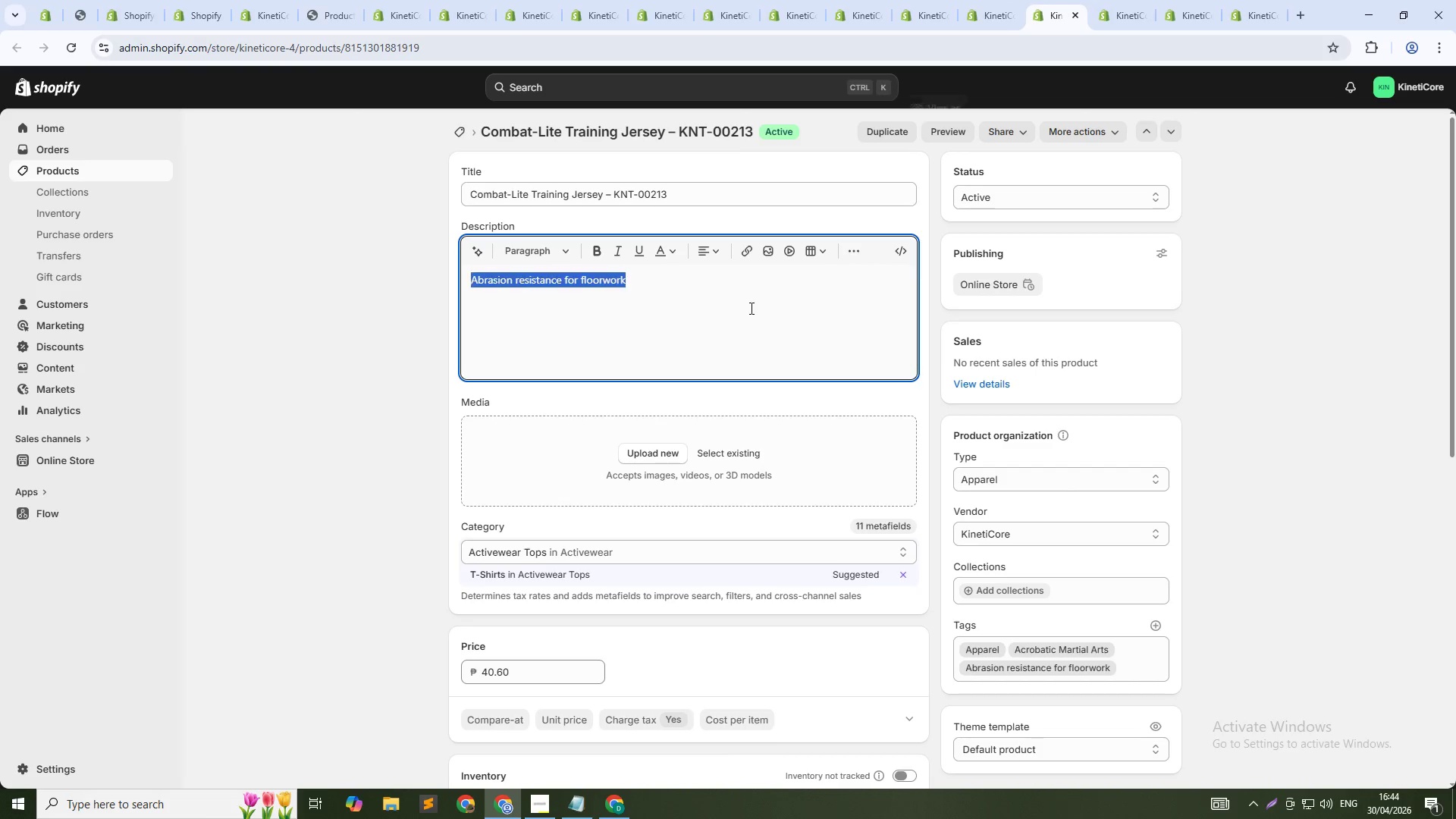 
key(Control+V)
 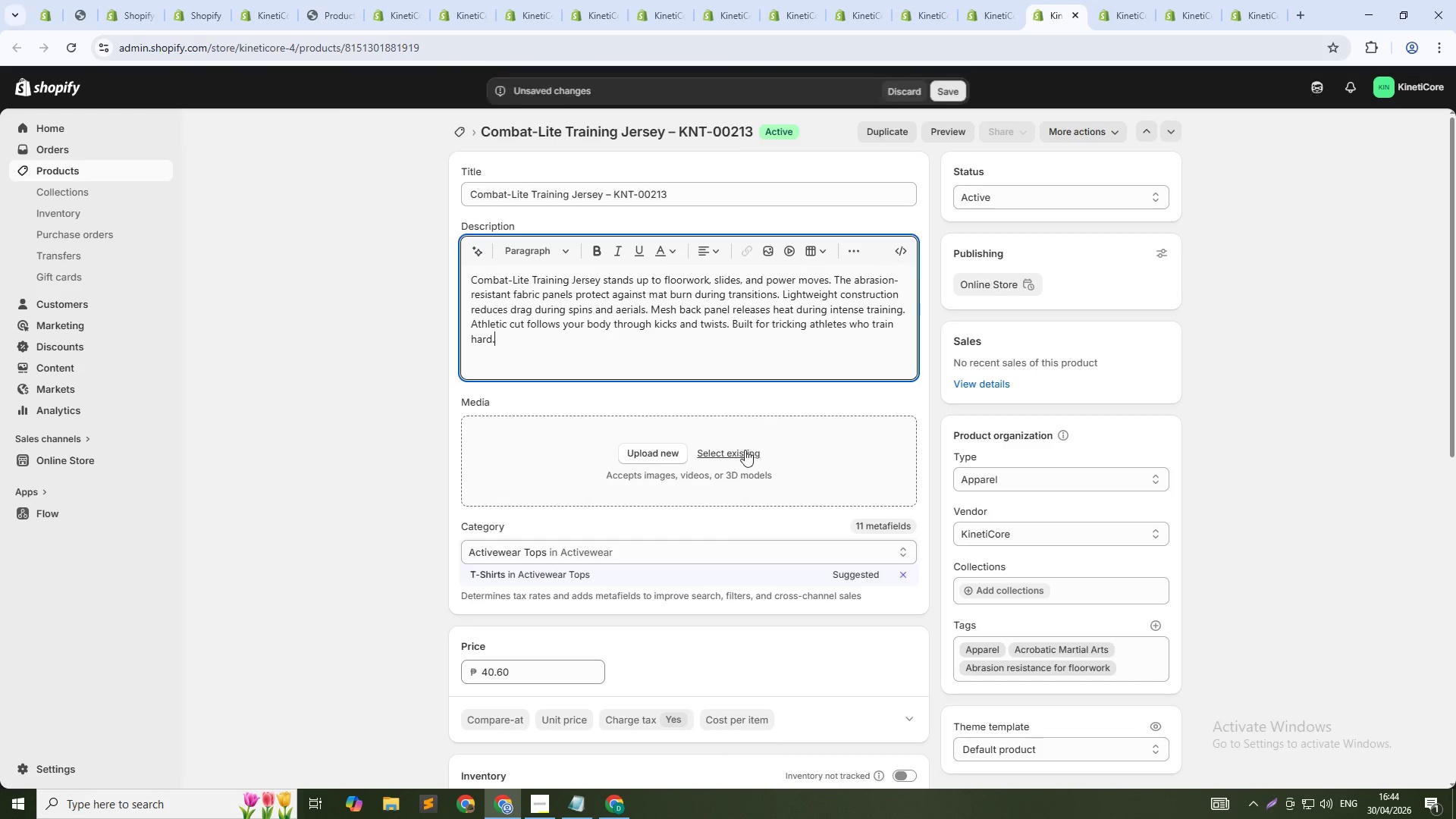 
left_click([744, 452])
 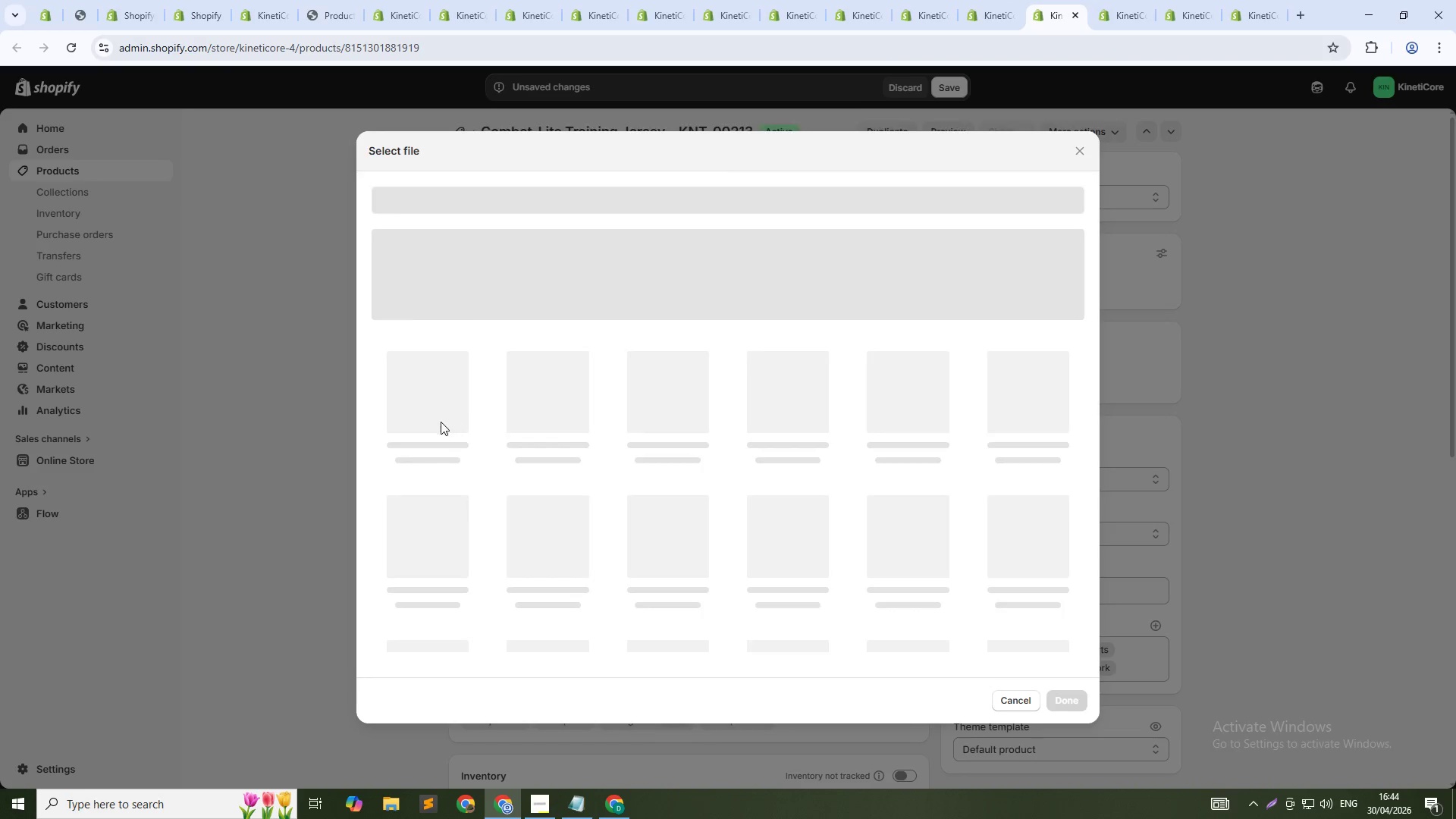 
left_click([438, 422])
 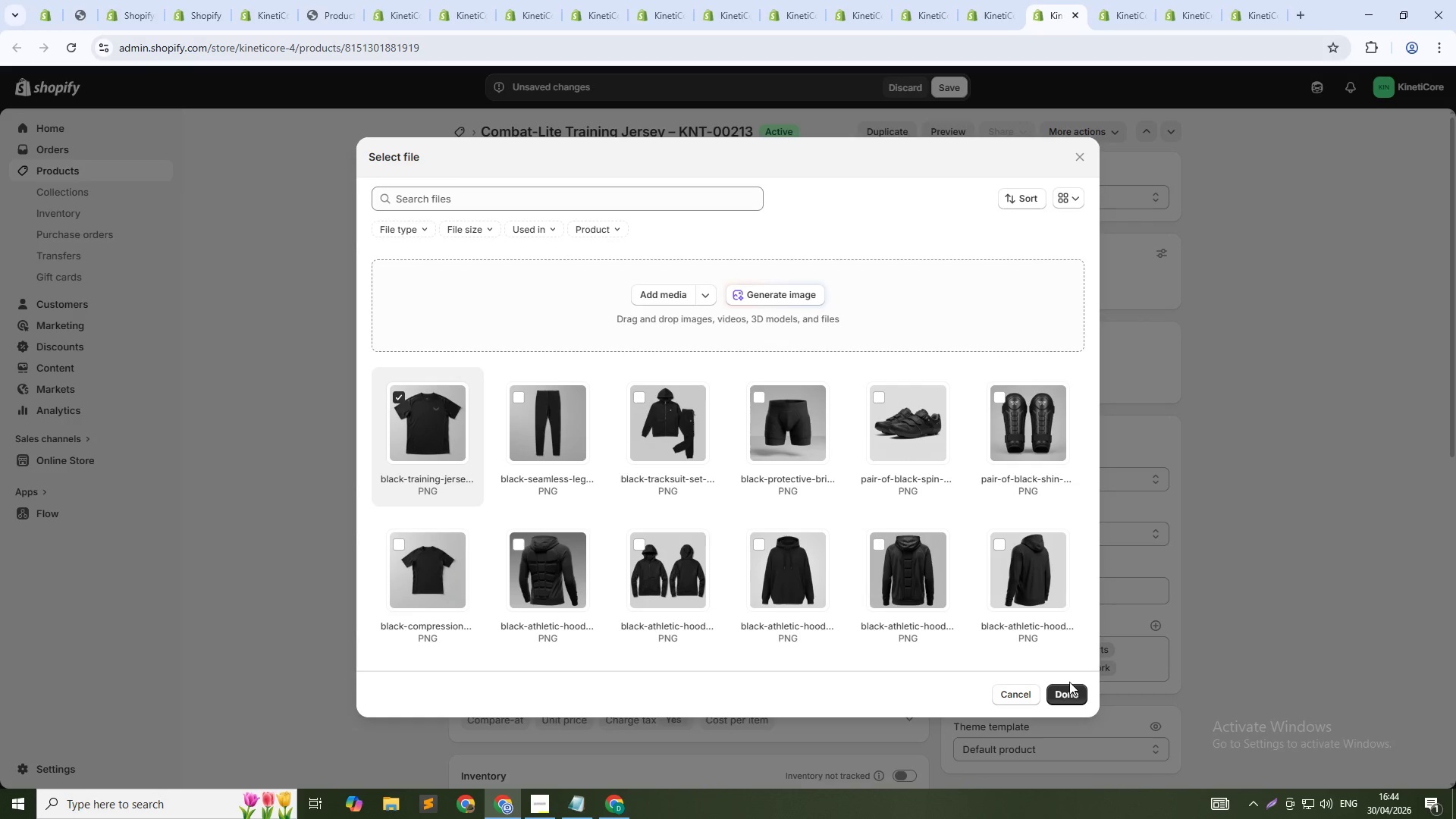 
left_click([1065, 691])
 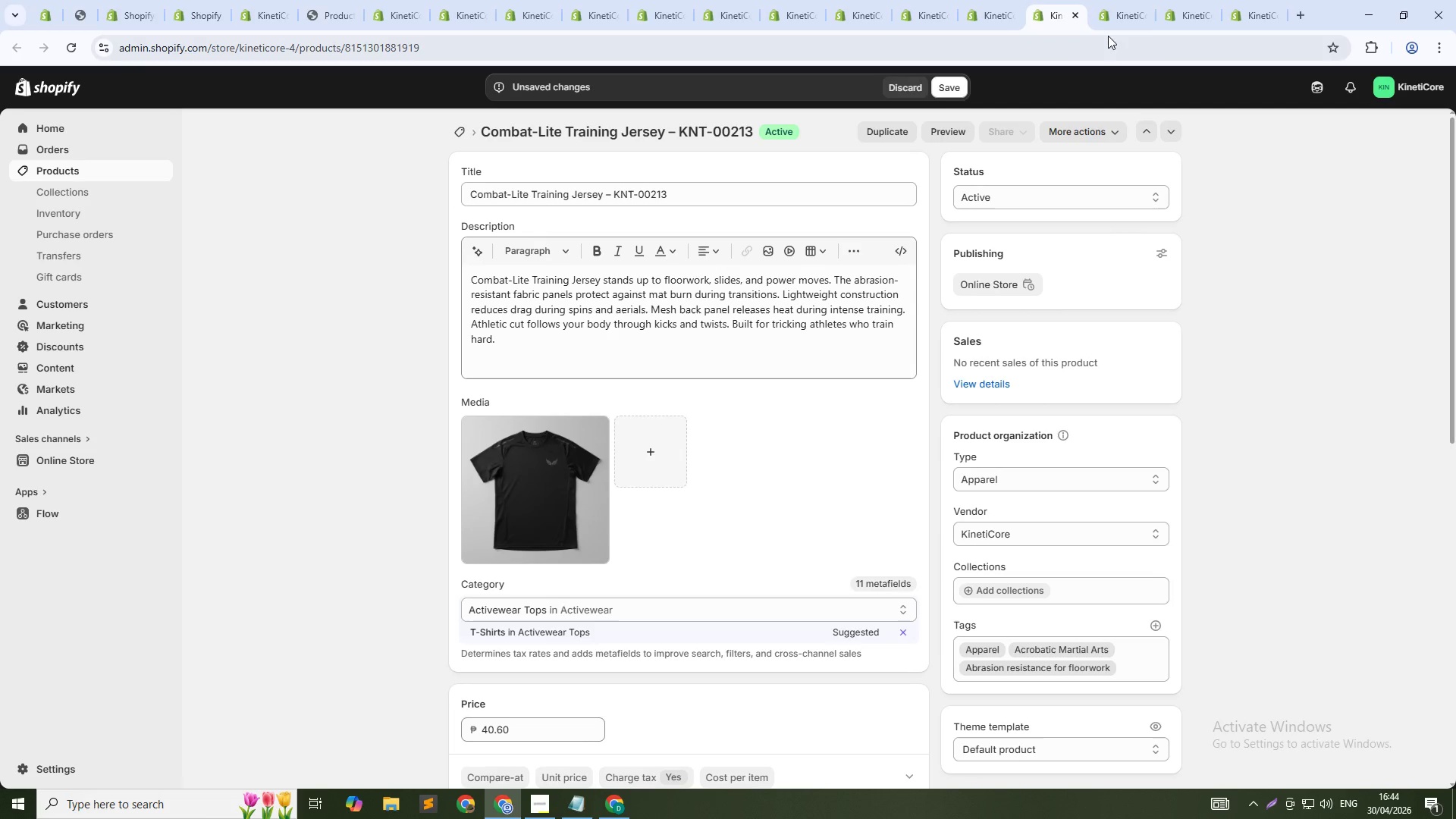 
left_click([1104, 0])
 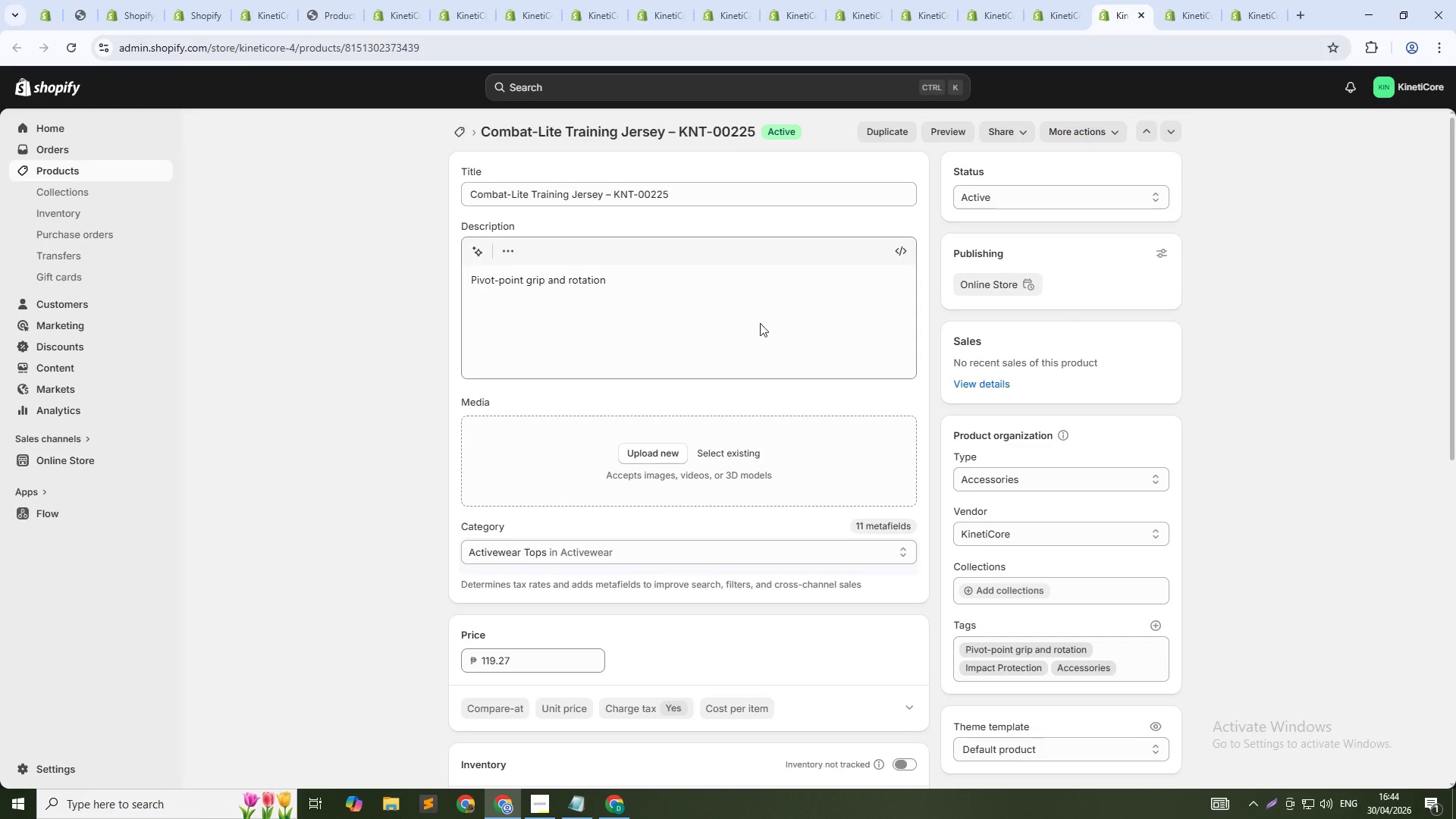 
left_click([755, 317])
 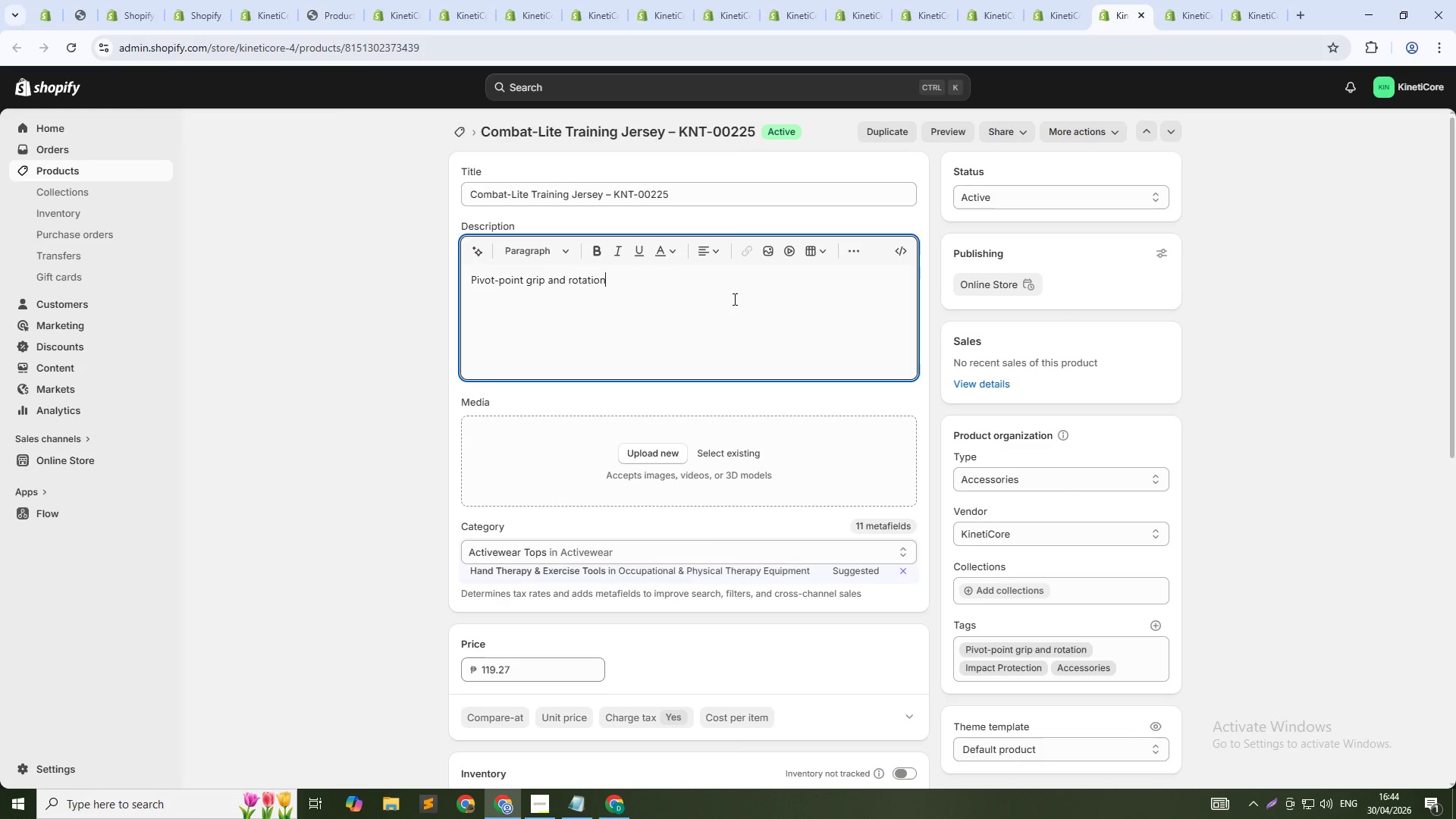 
key(Control+A)
 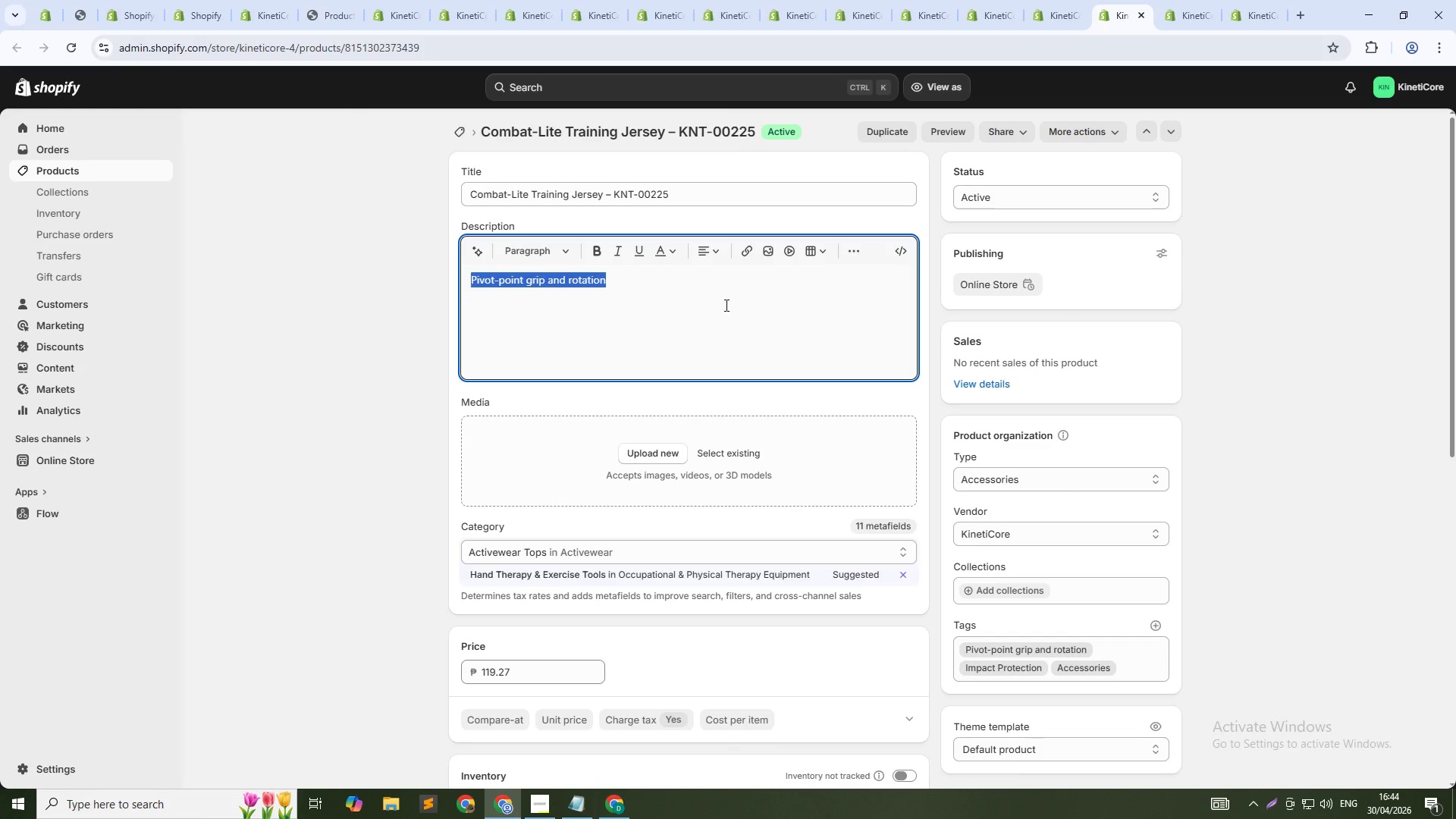 
key(Control+V)
 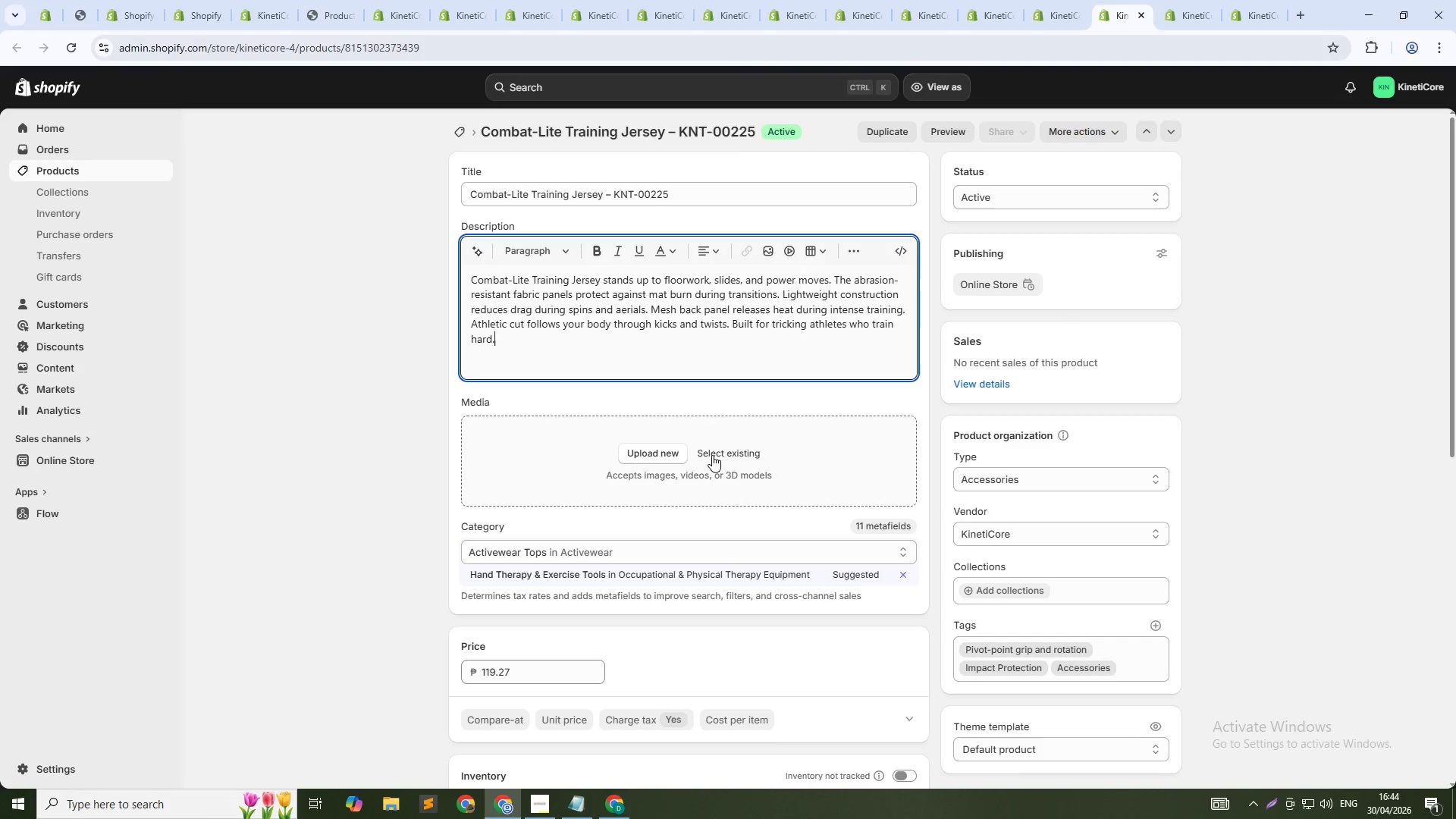 
left_click([712, 455])
 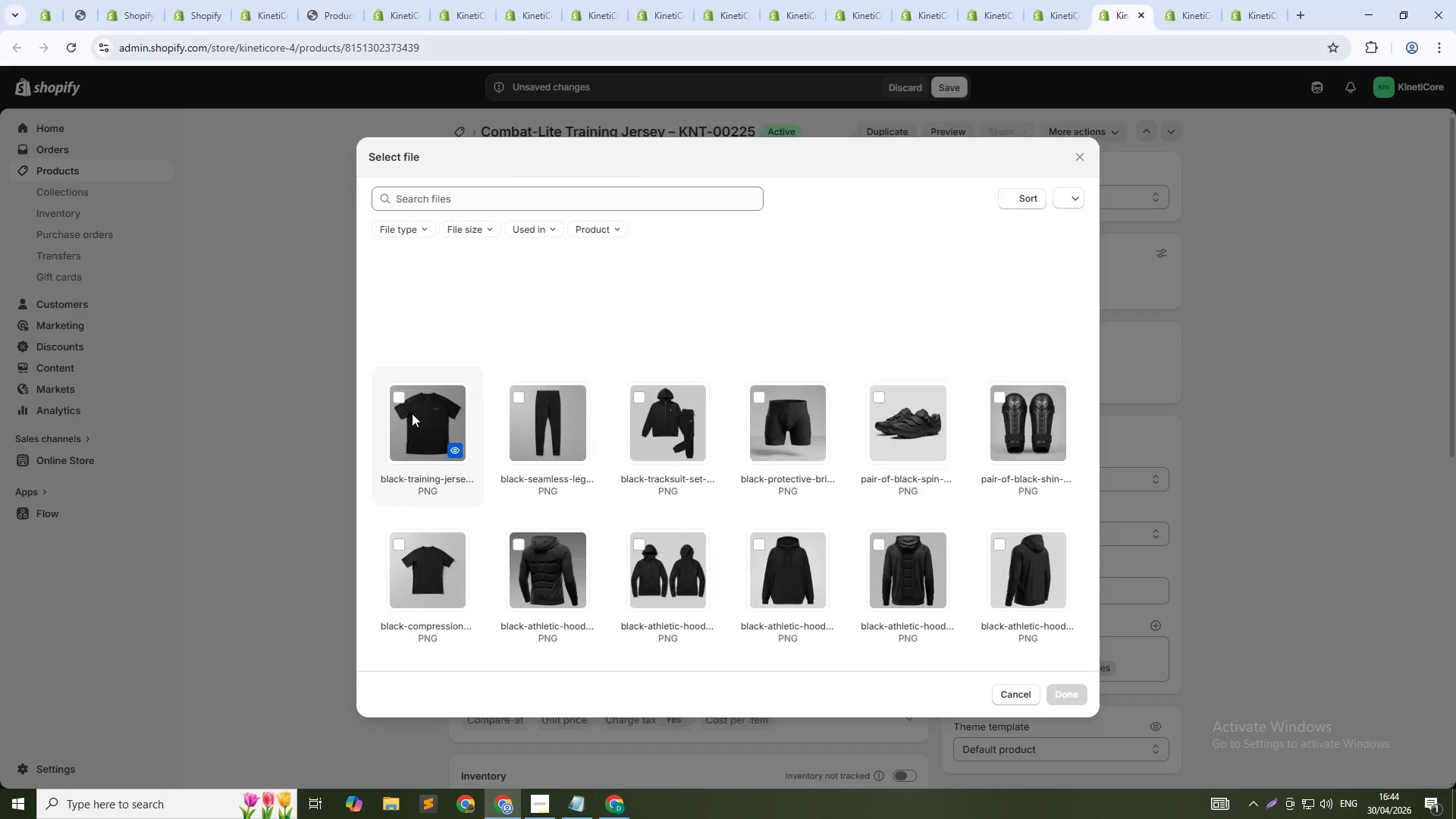 
left_click([414, 427])
 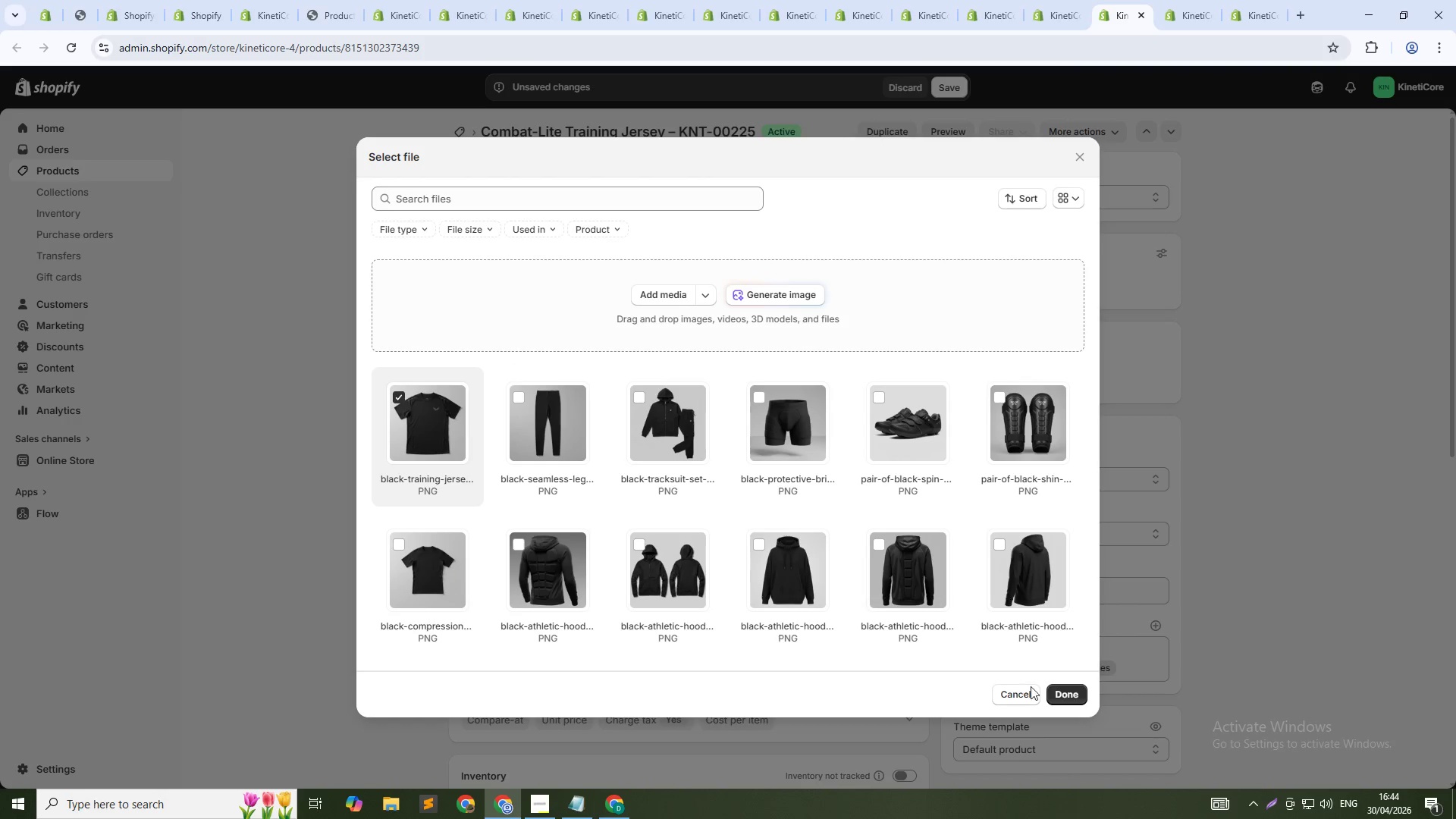 
left_click([1060, 695])
 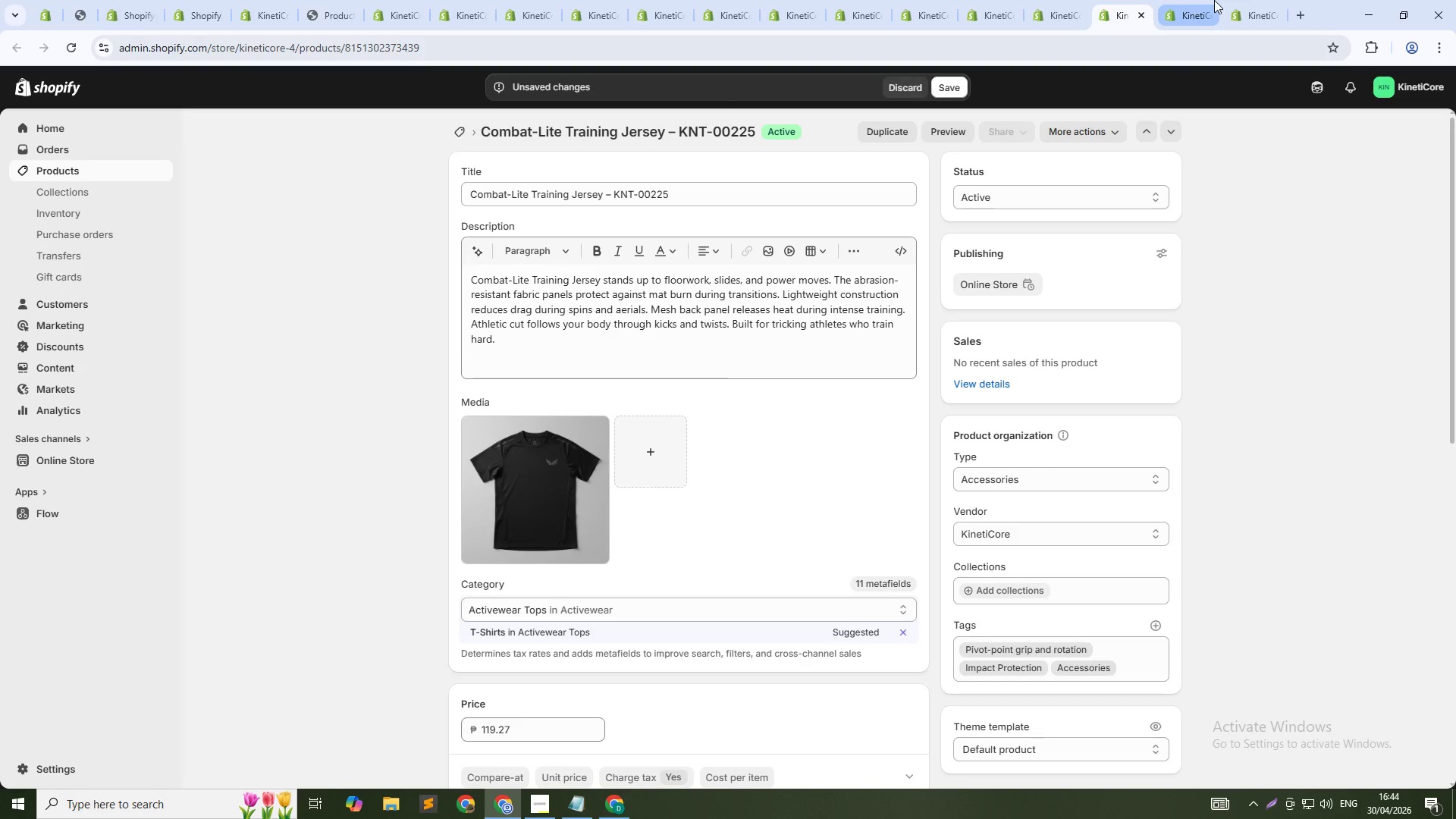 
left_click([1190, 2])
 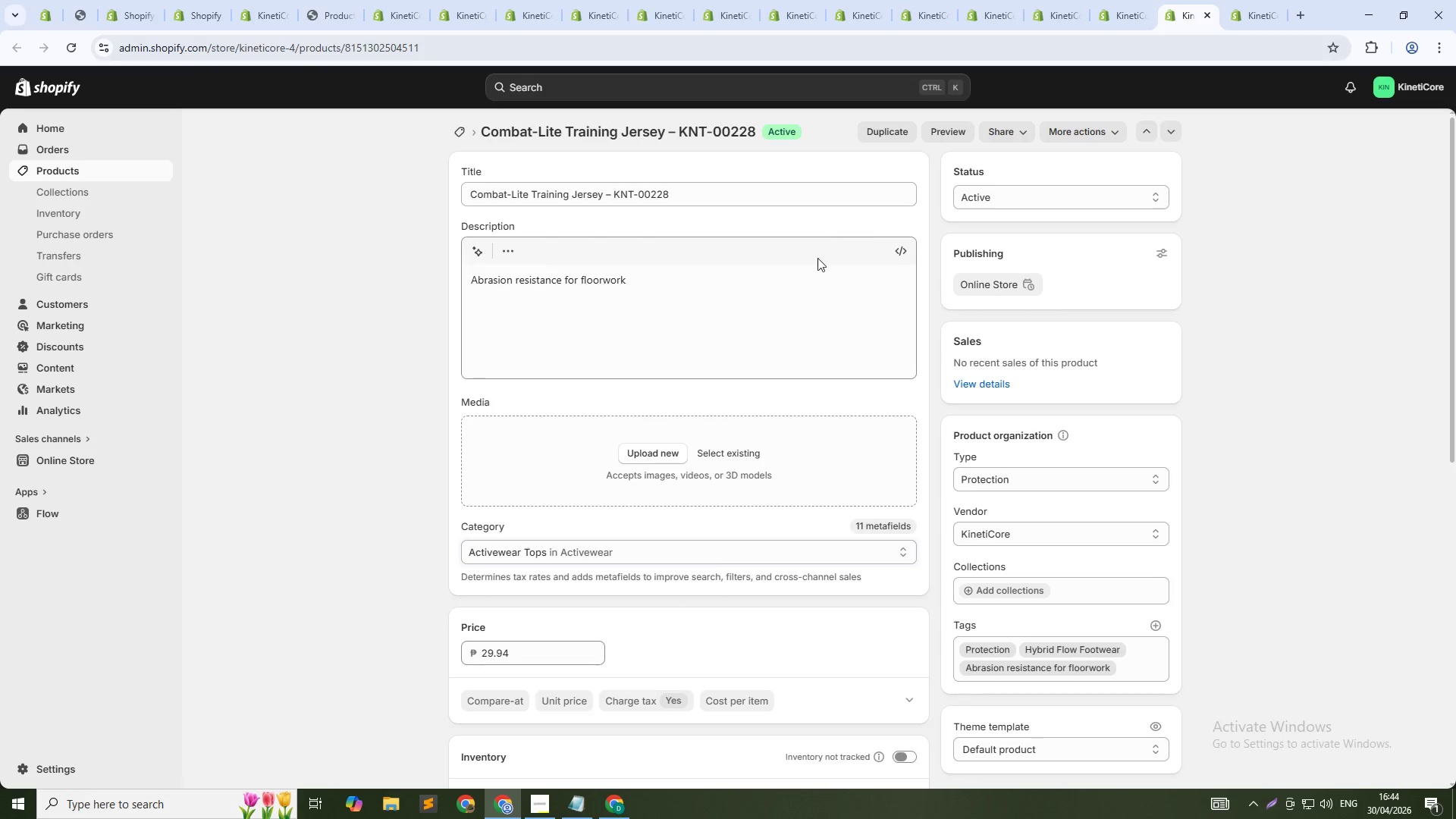 
left_click([815, 281])
 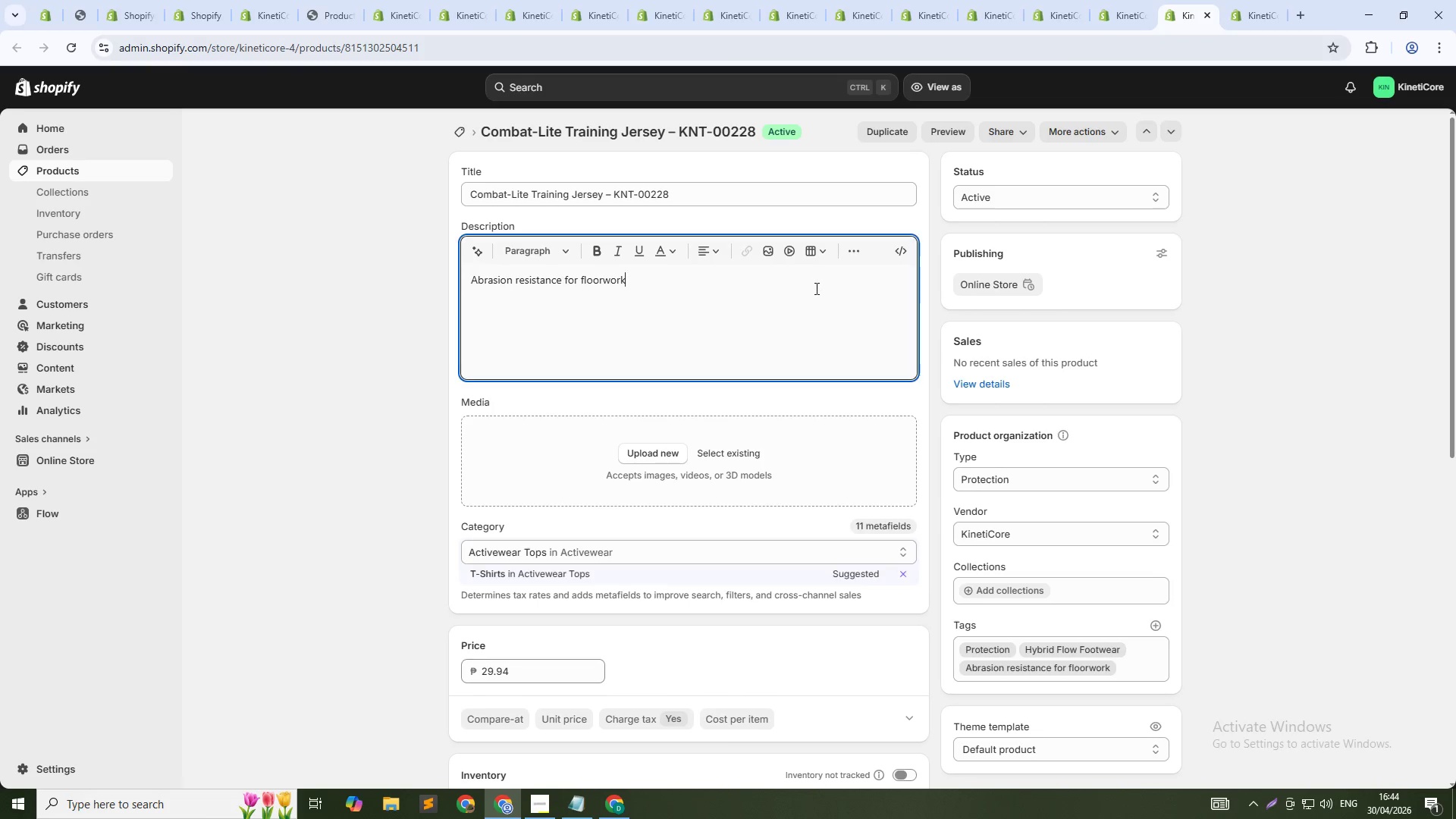 
key(Control+A)
 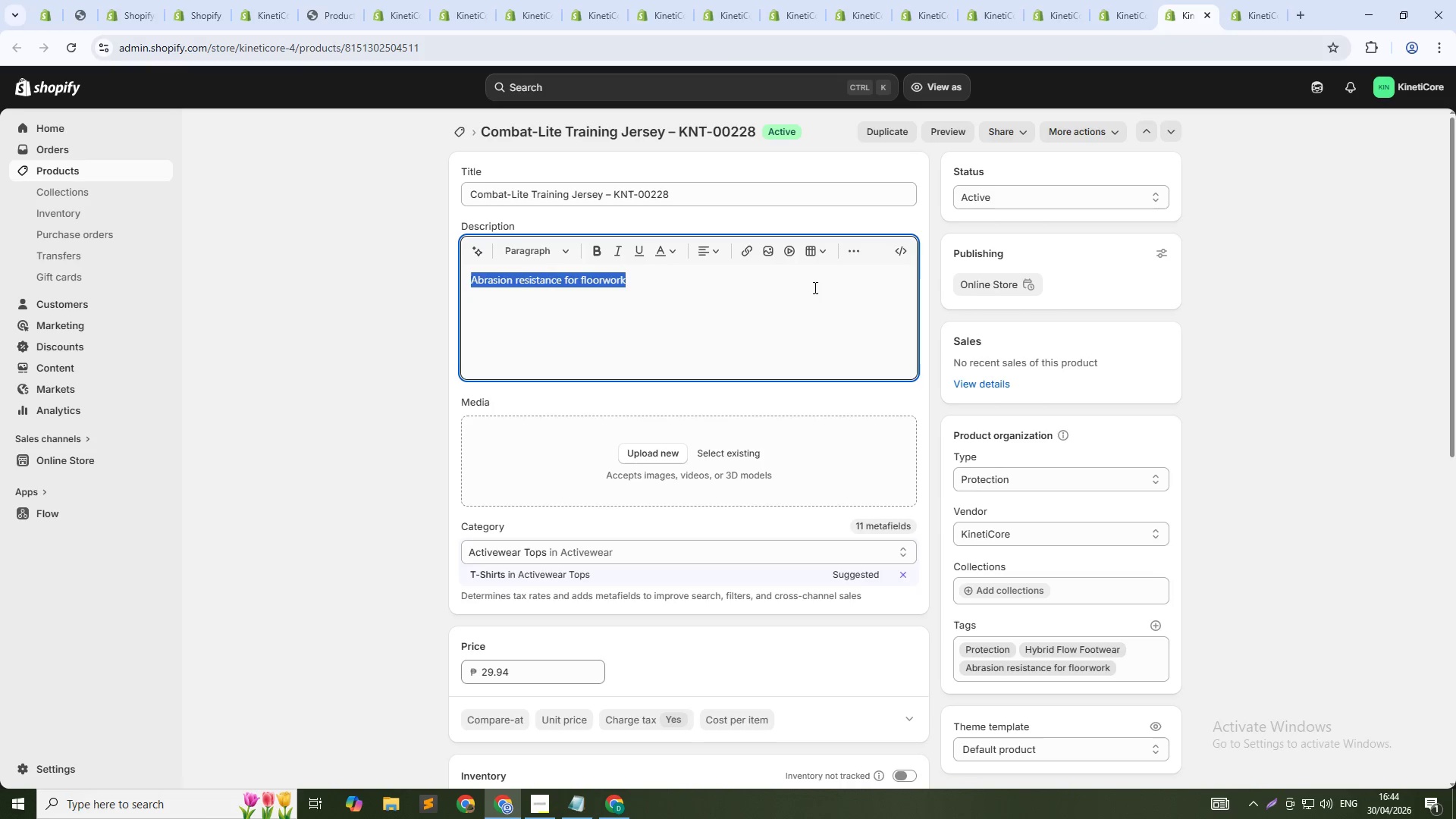 
key(Control+V)
 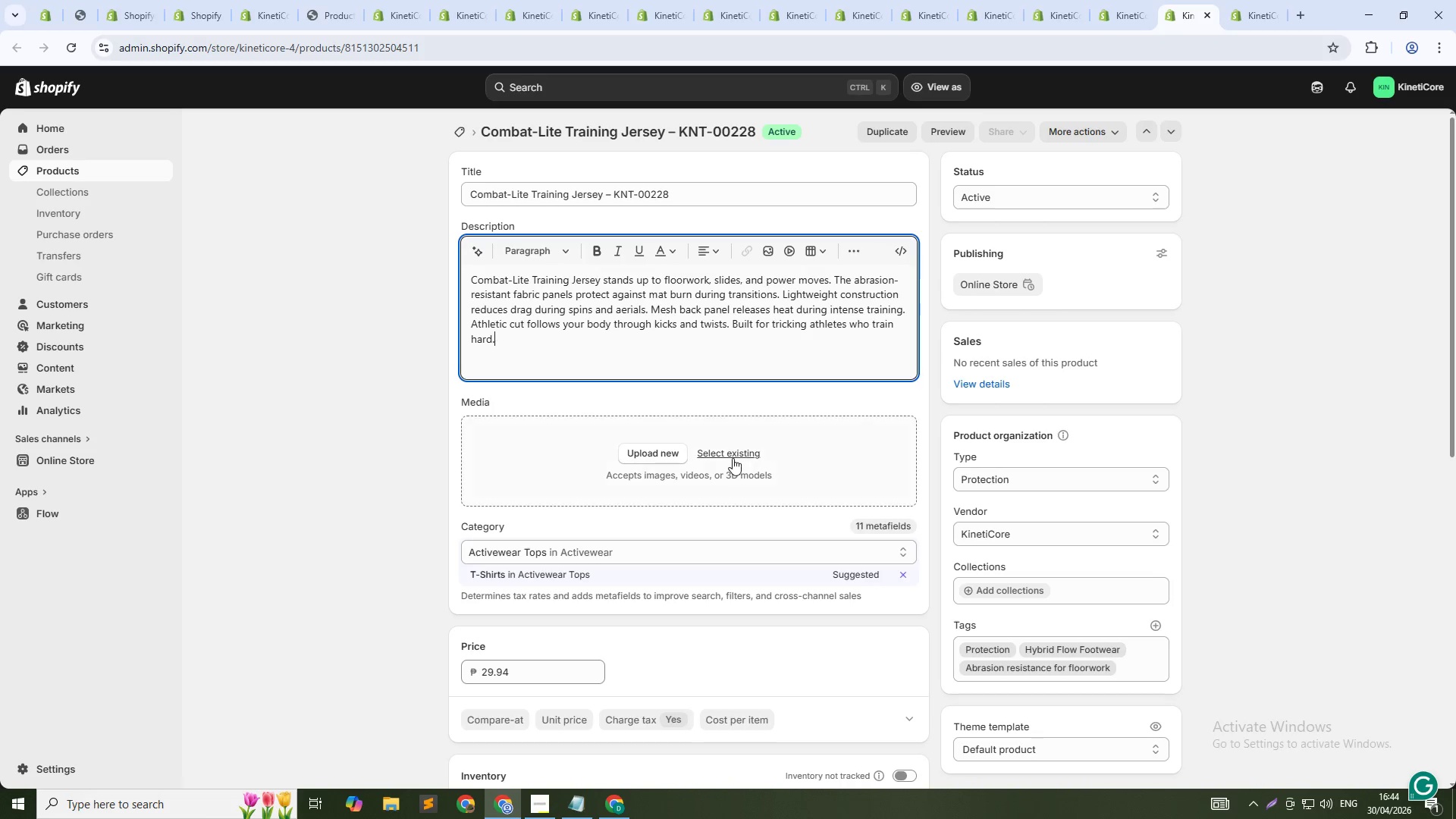 
left_click([733, 458])
 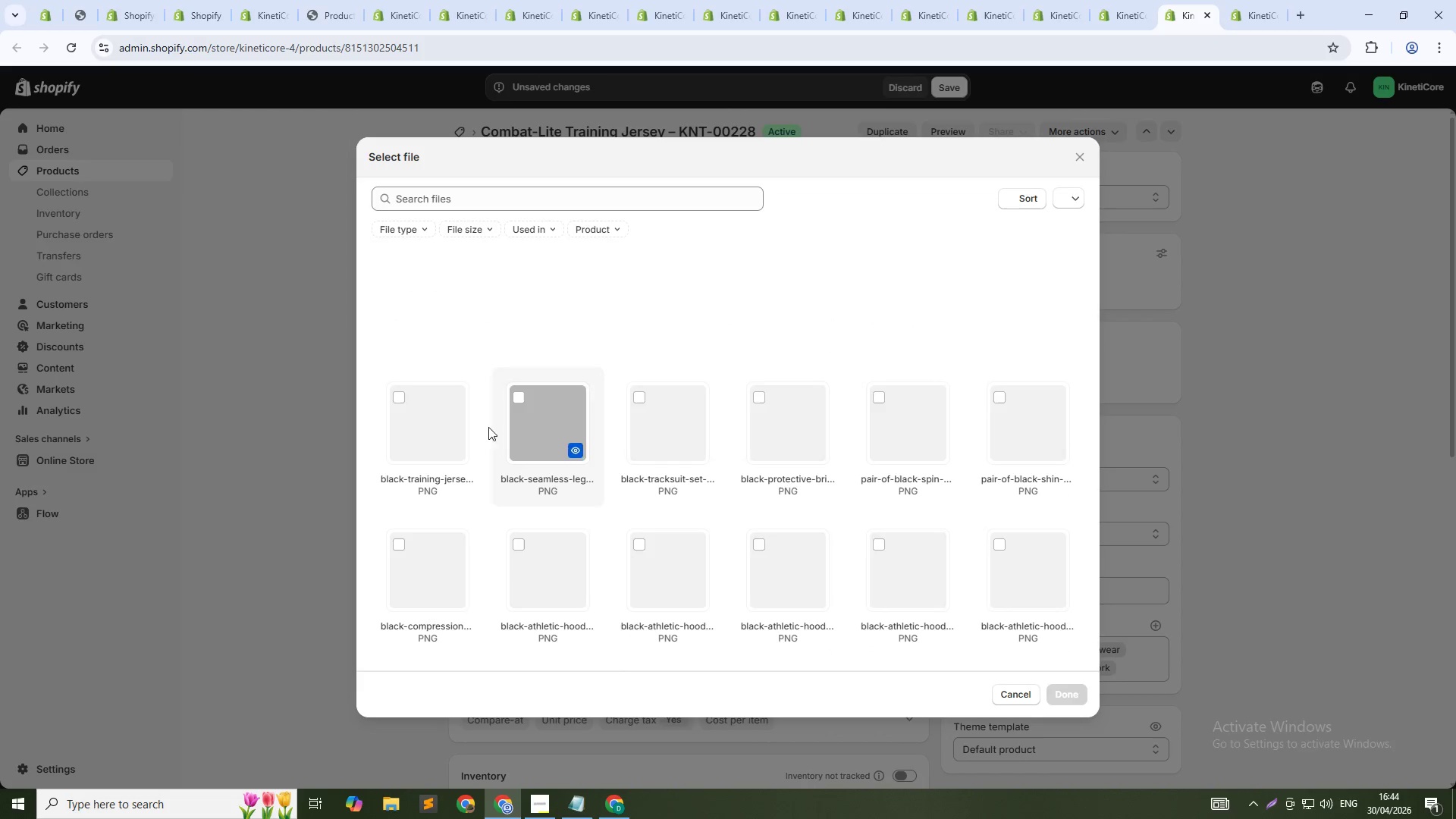 
left_click([436, 428])
 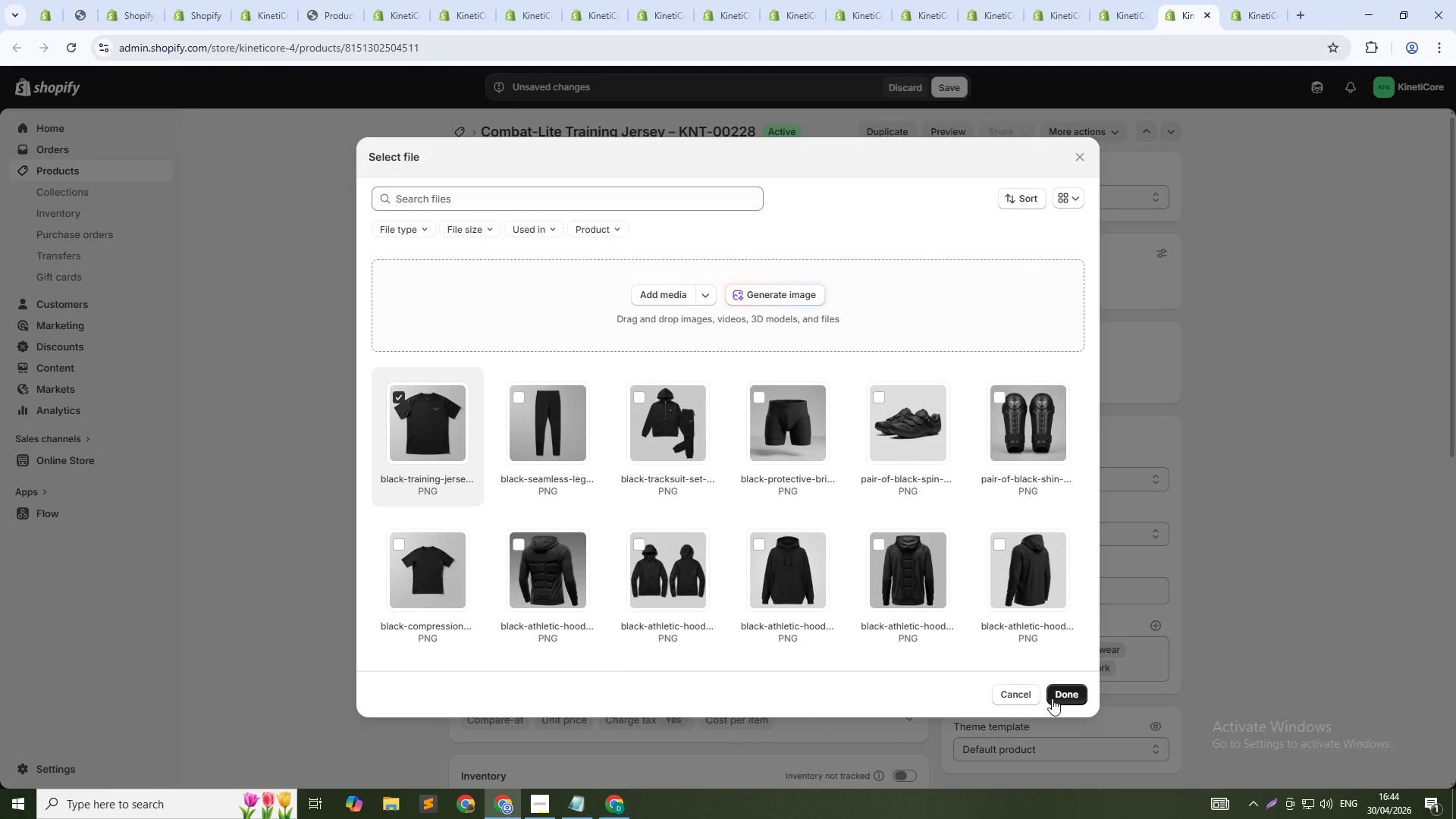 
left_click([1059, 697])
 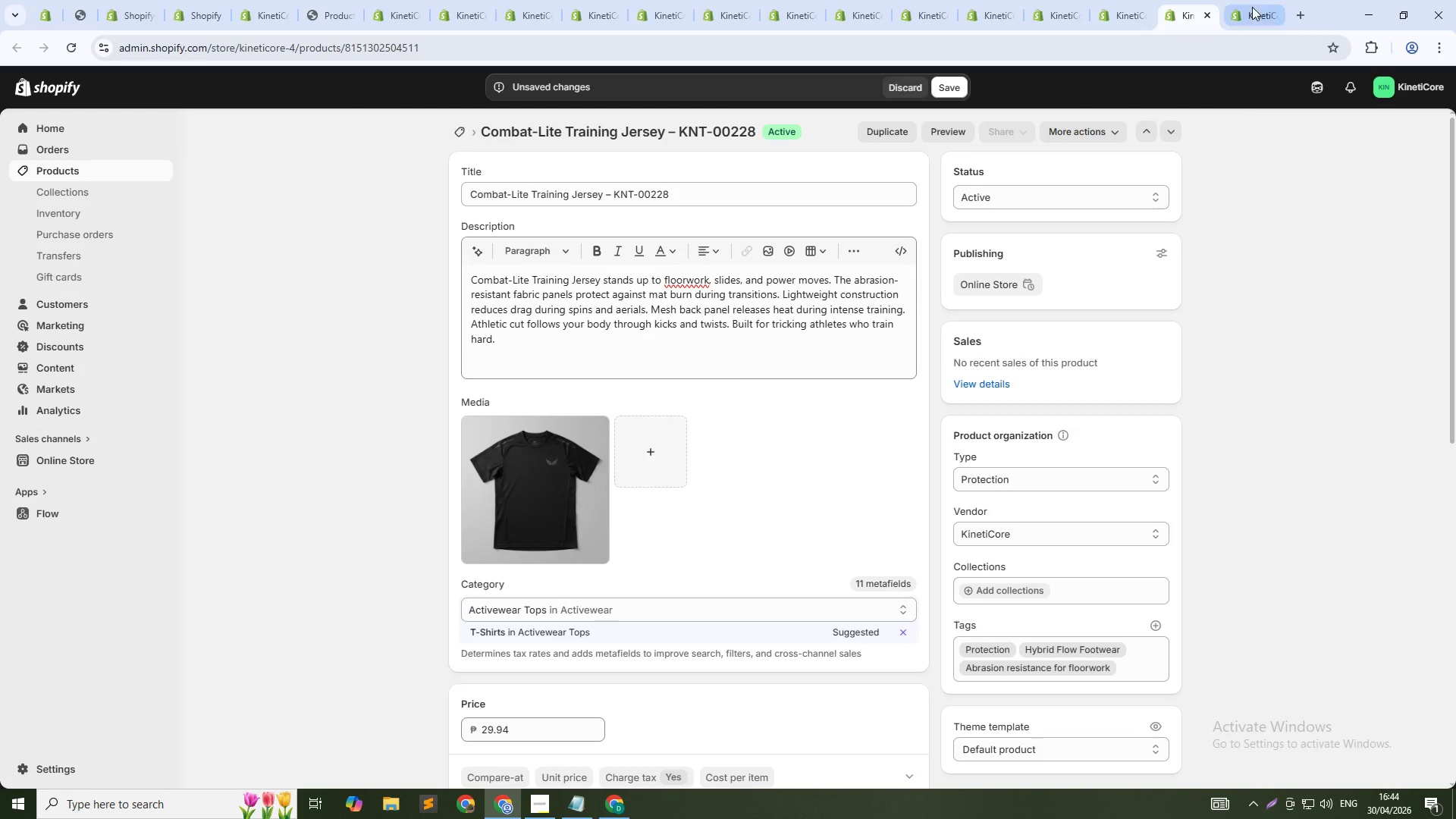 
left_click([1252, 6])
 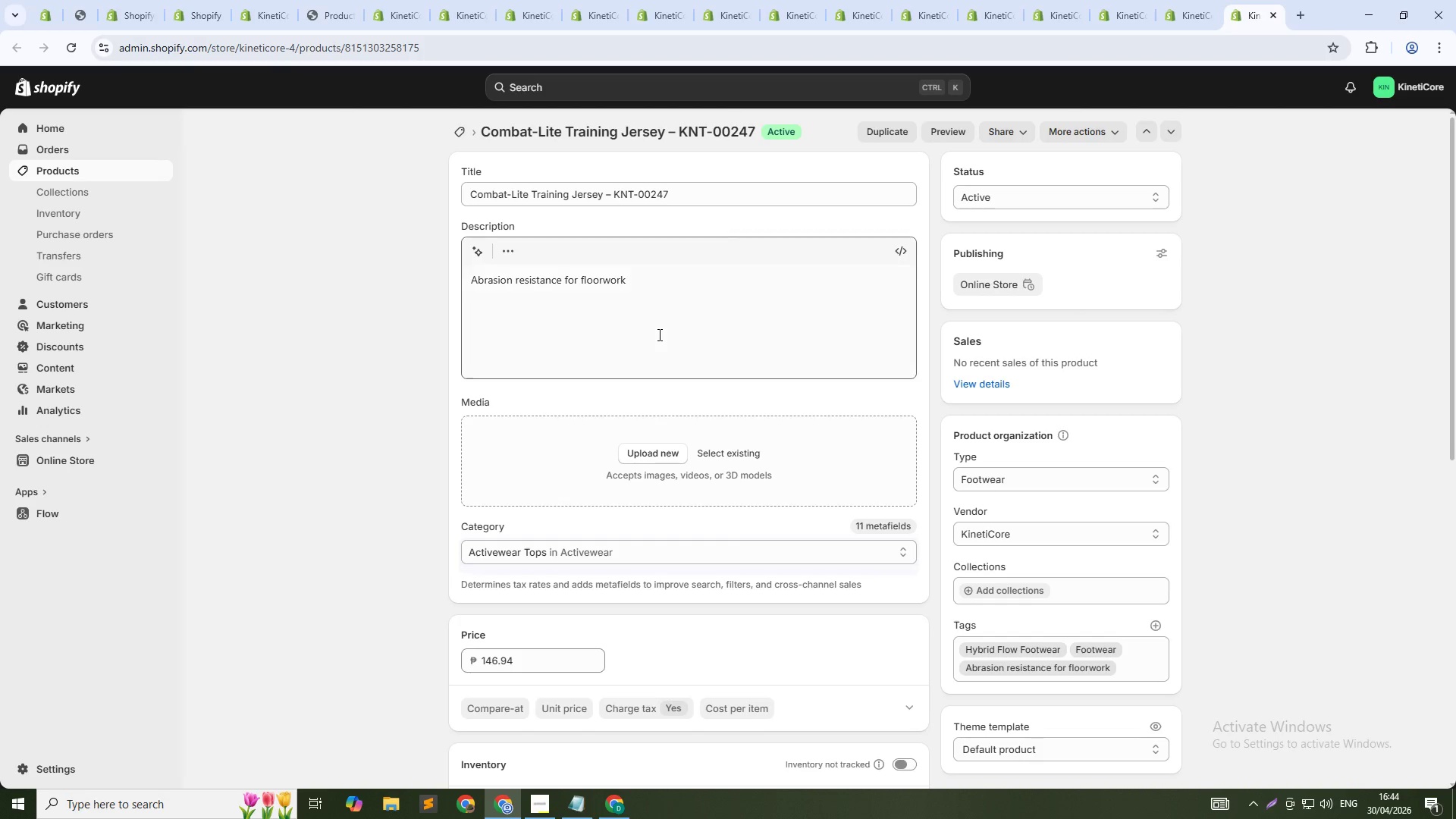 
left_click([658, 334])
 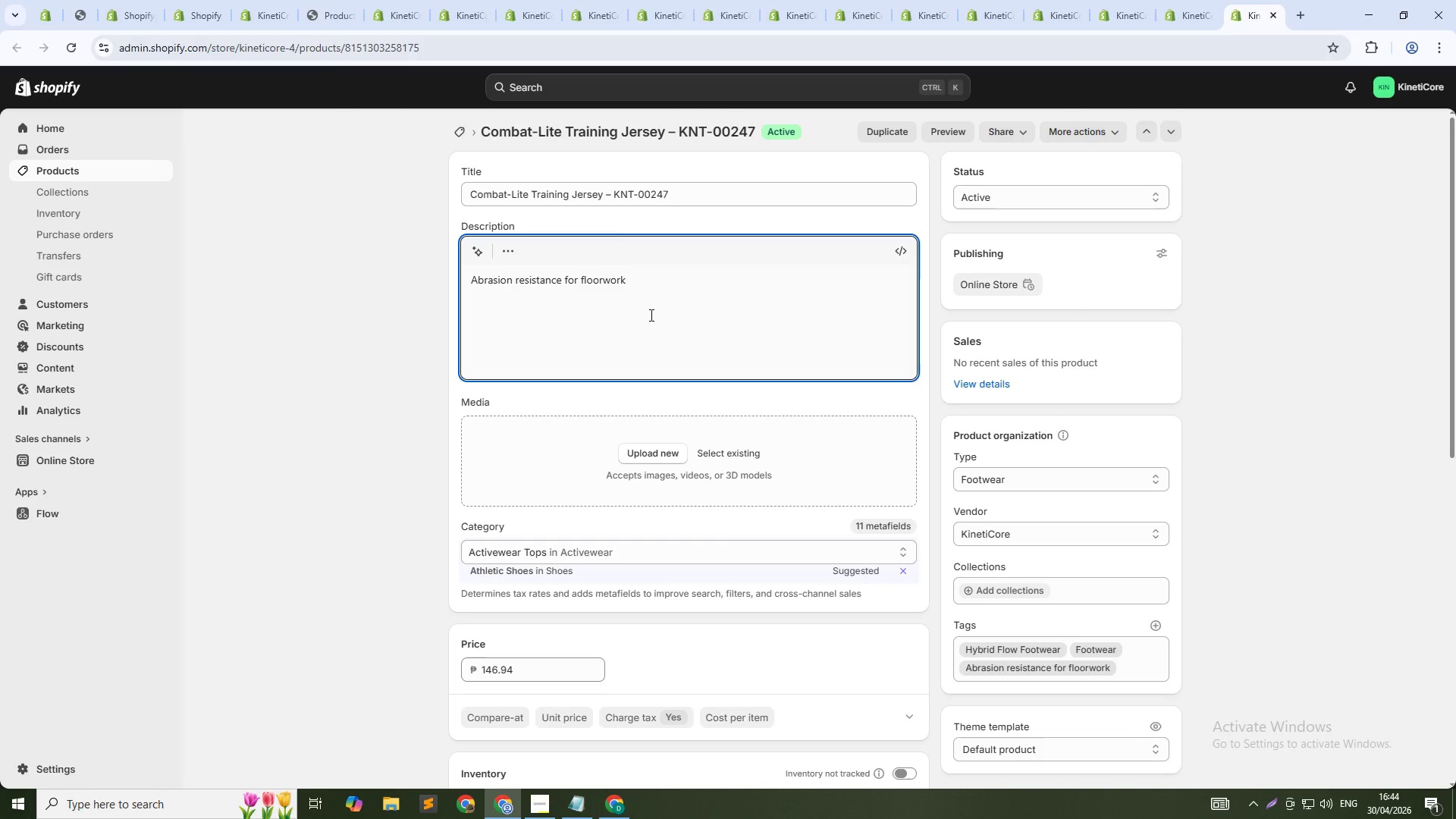 
key(Control+A)
 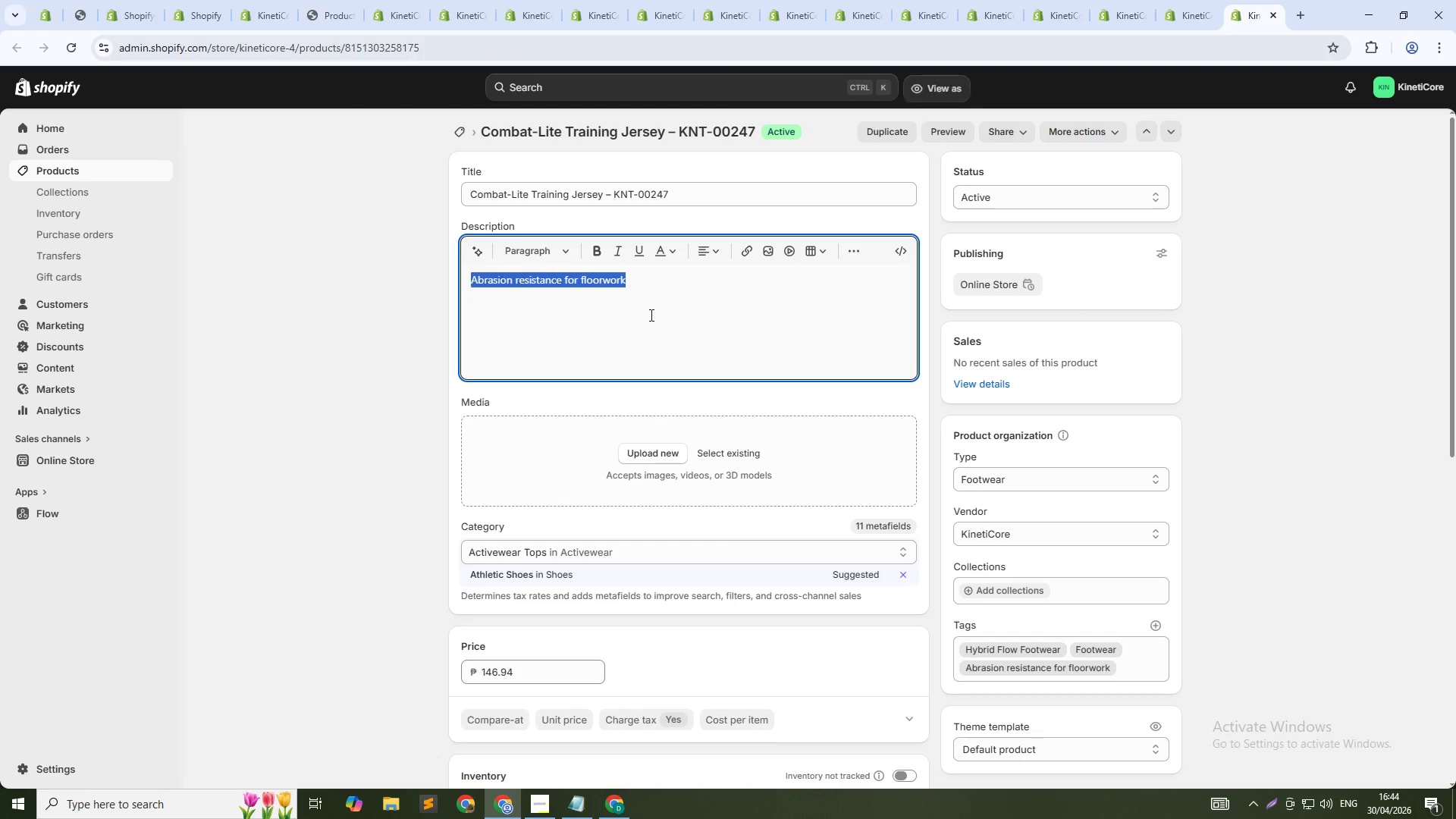 
key(Control+V)
 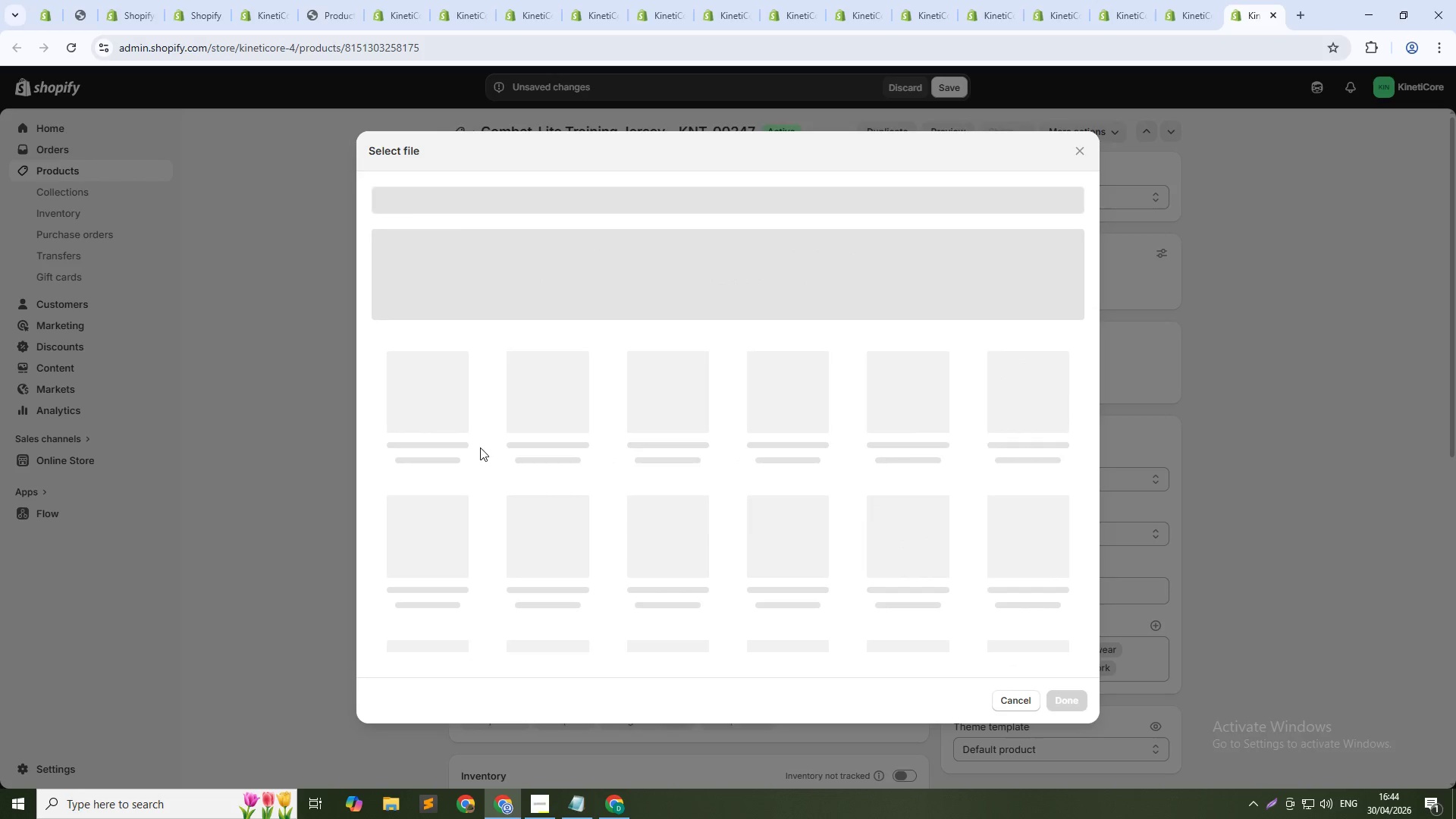 
left_click([447, 433])
 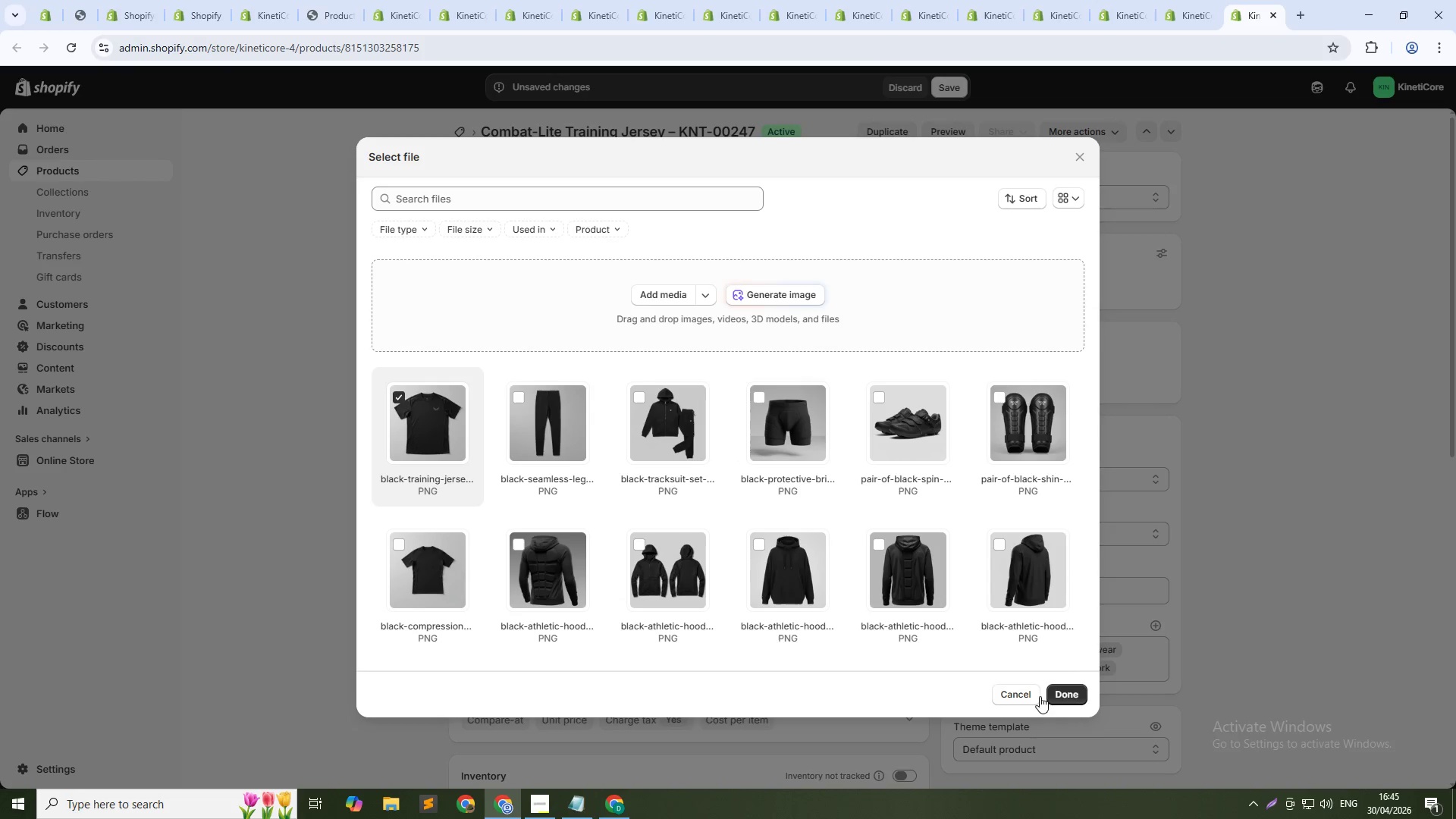 
left_click([1068, 696])
 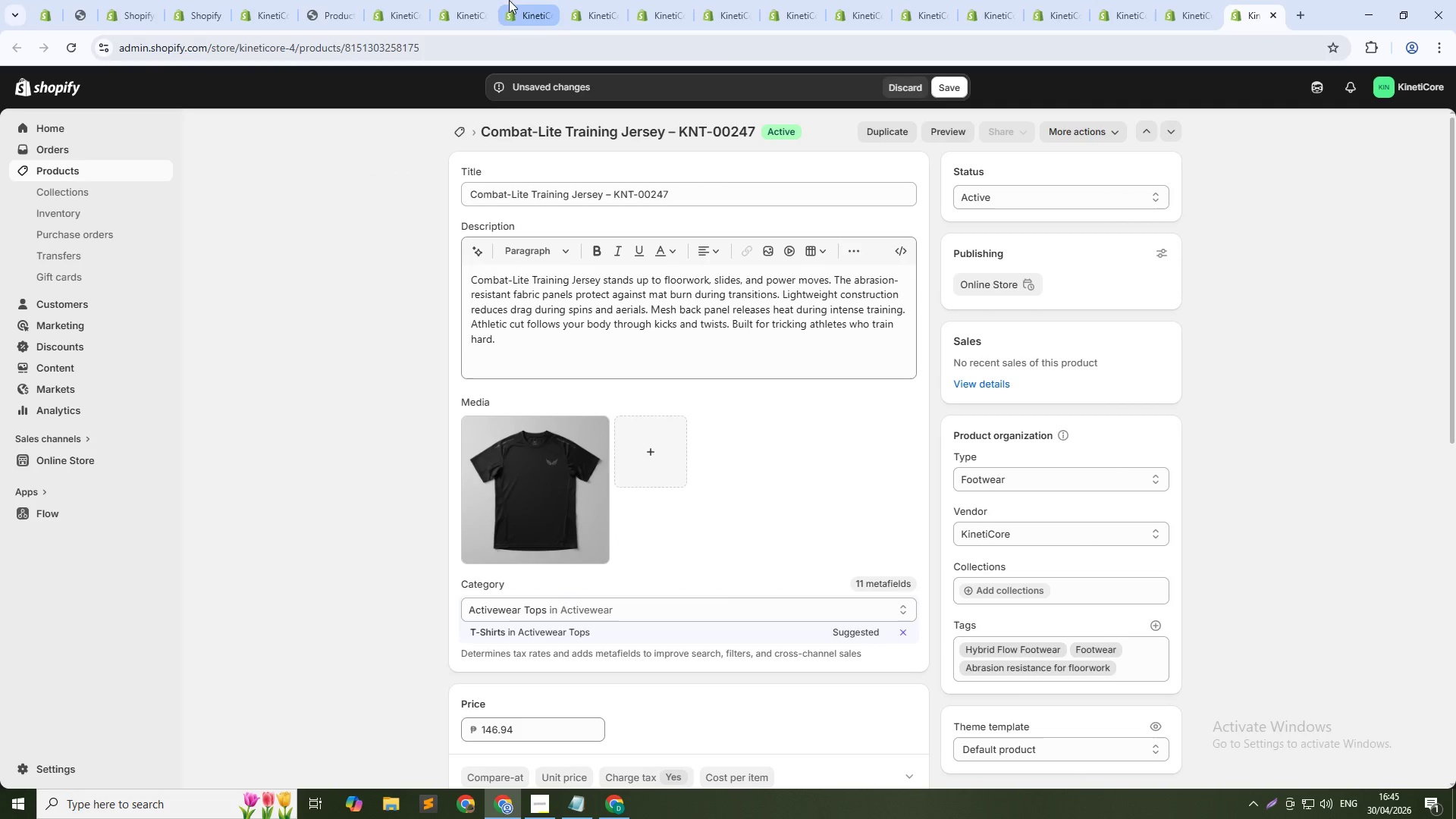 
left_click([469, 0])
 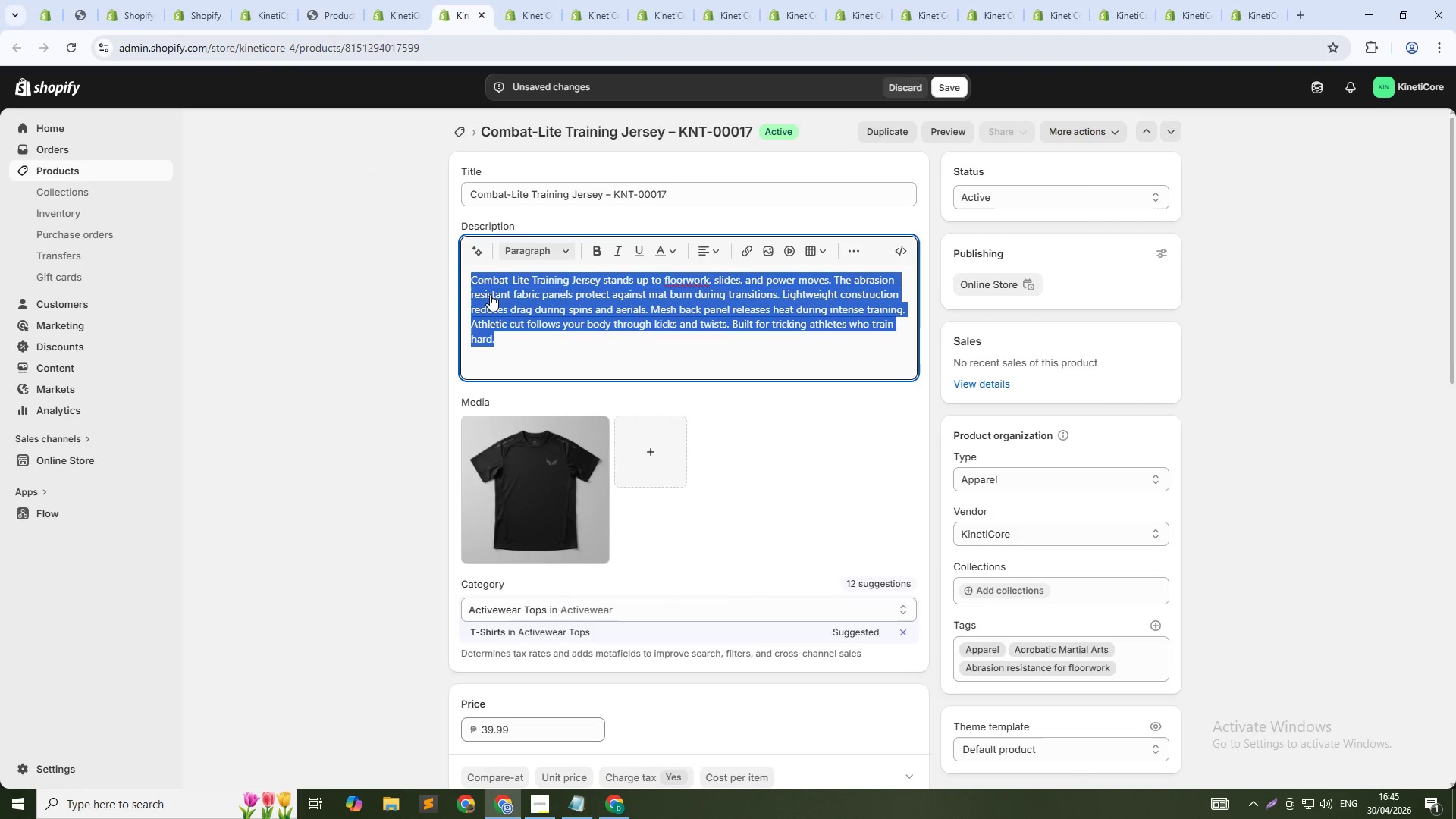 
left_click([394, 308])
 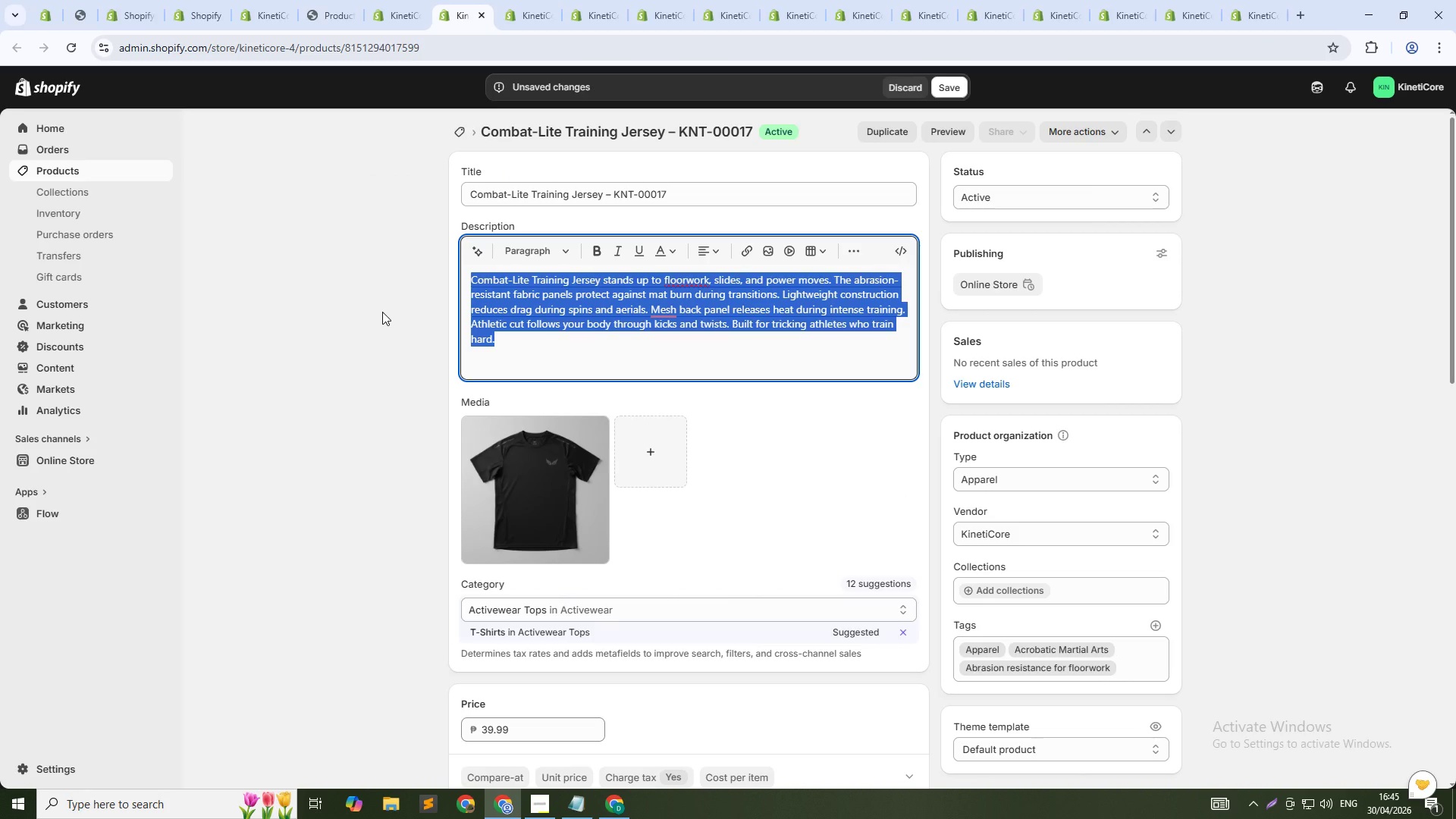 
scroll: coordinate [560, 402], scroll_direction: down, amount: 18.0
 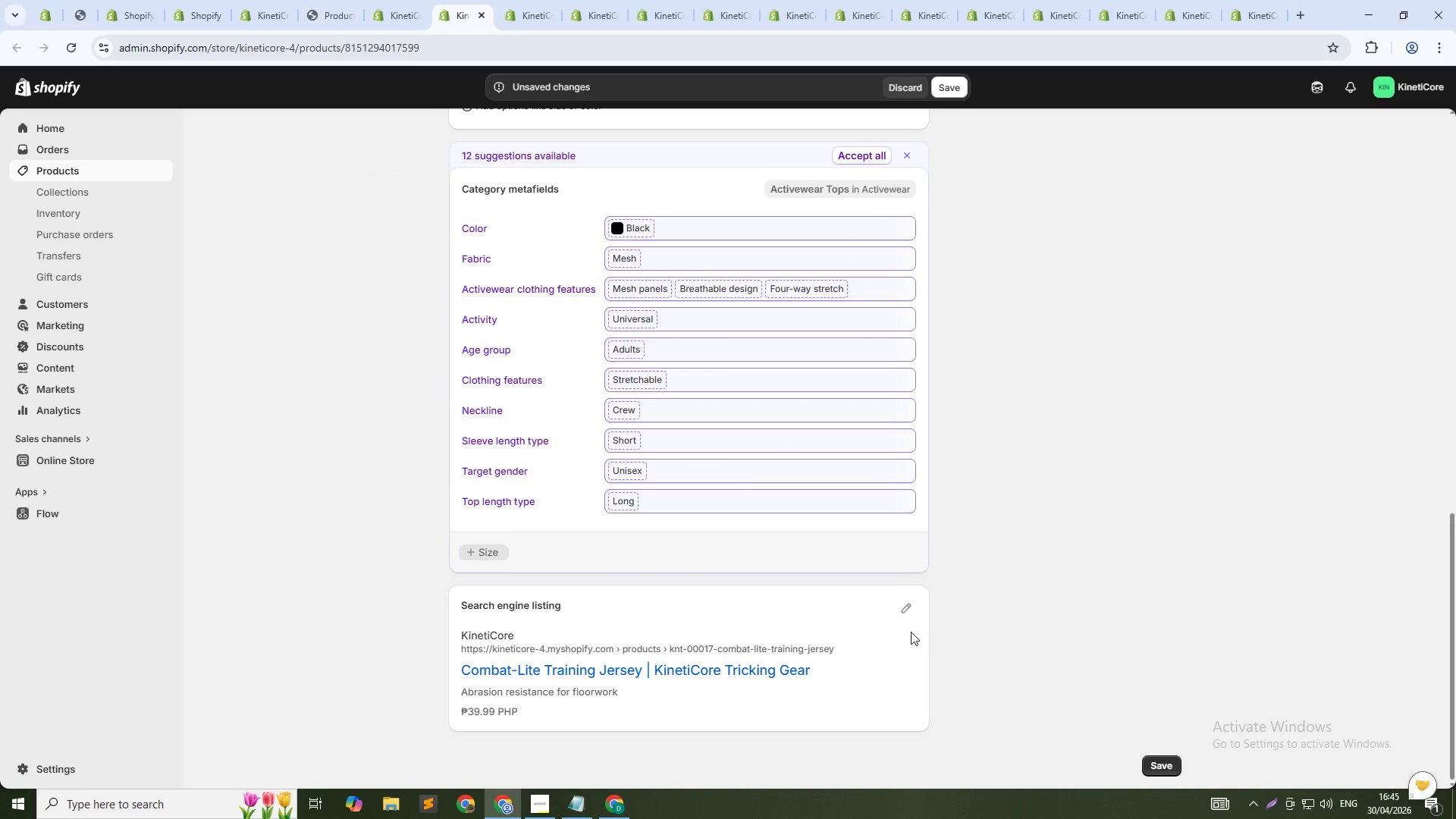 
left_click([906, 615])
 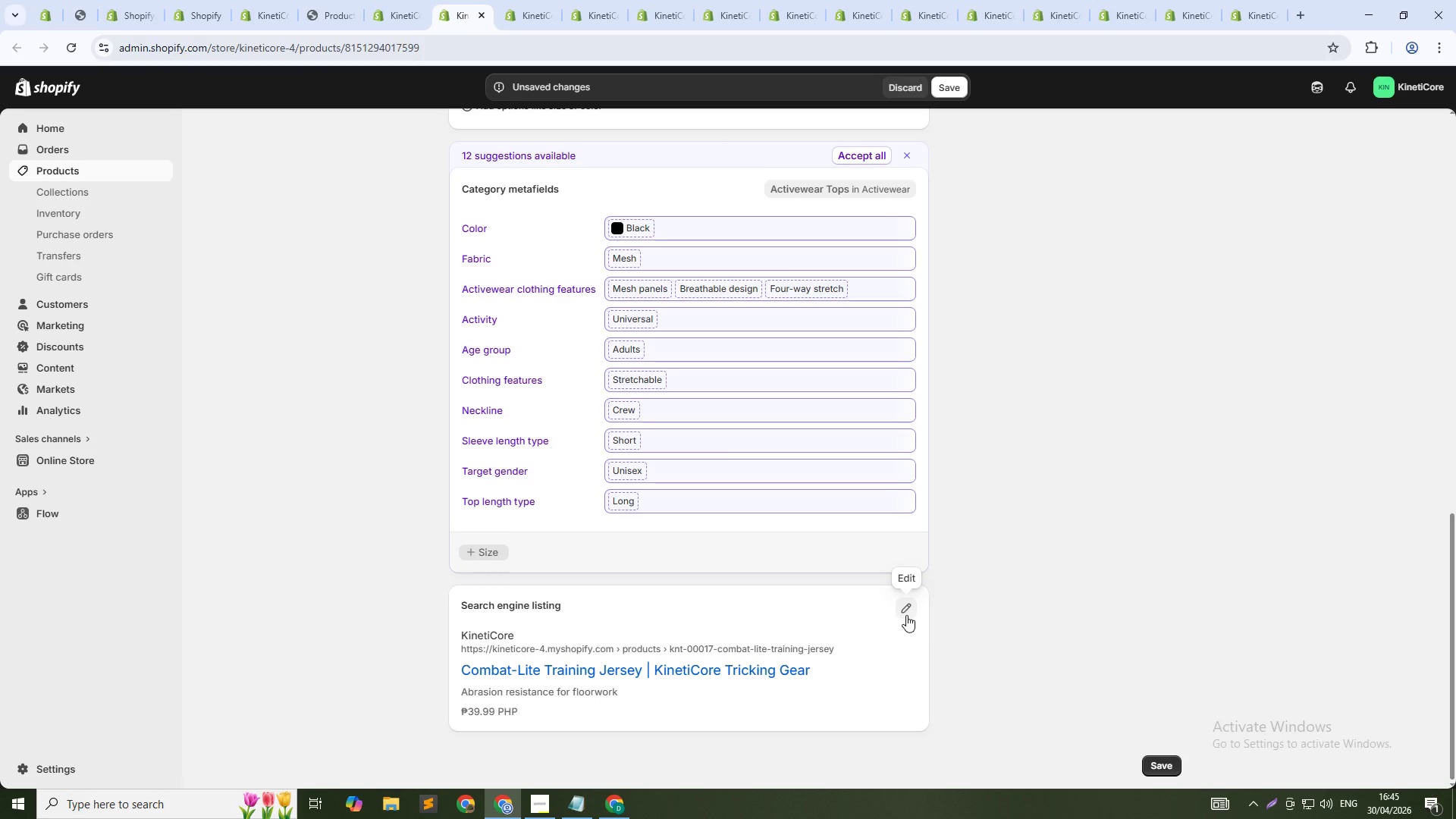 
scroll: coordinate [861, 600], scroll_direction: down, amount: 5.0
 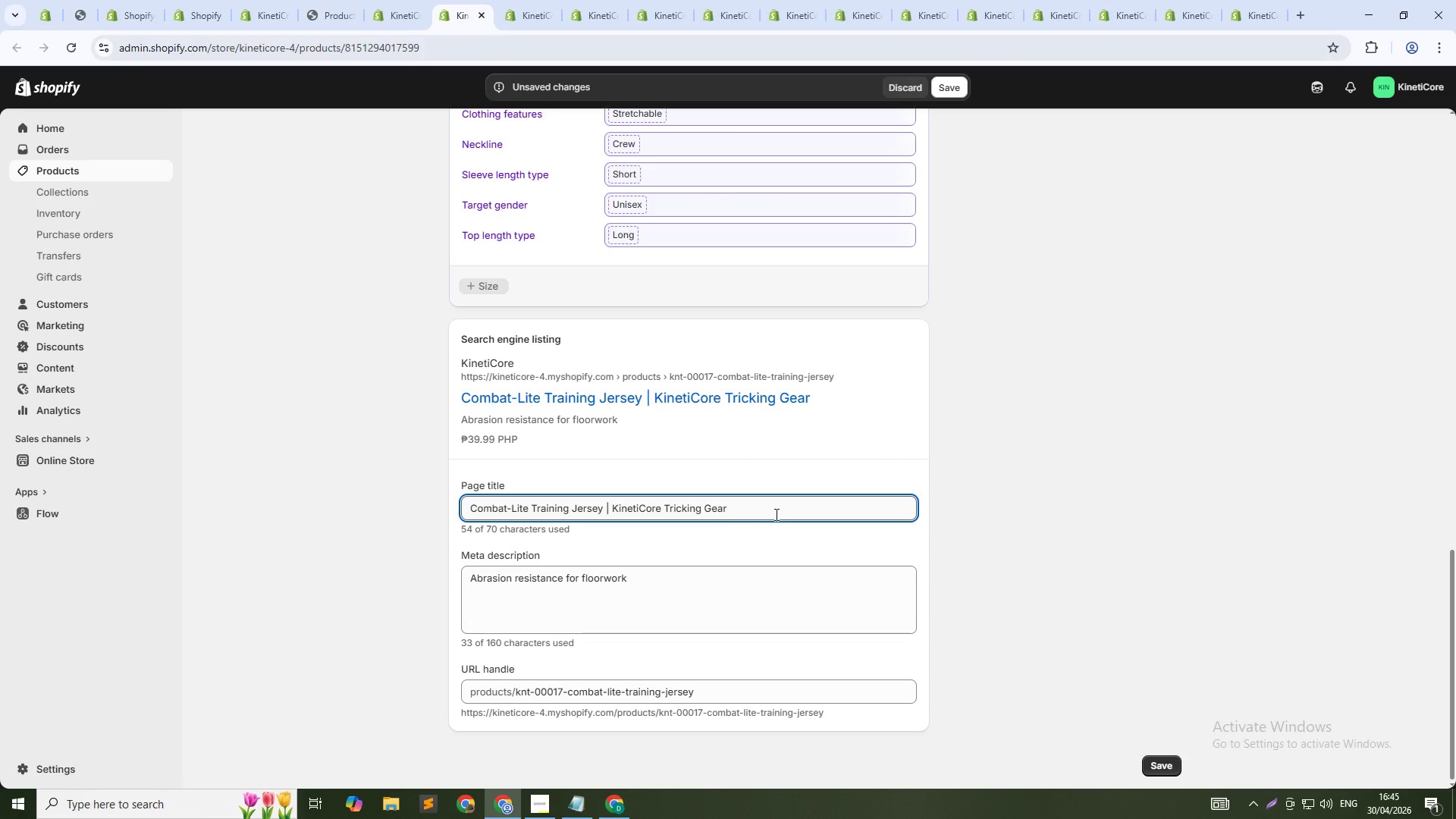 
left_click([775, 509])
 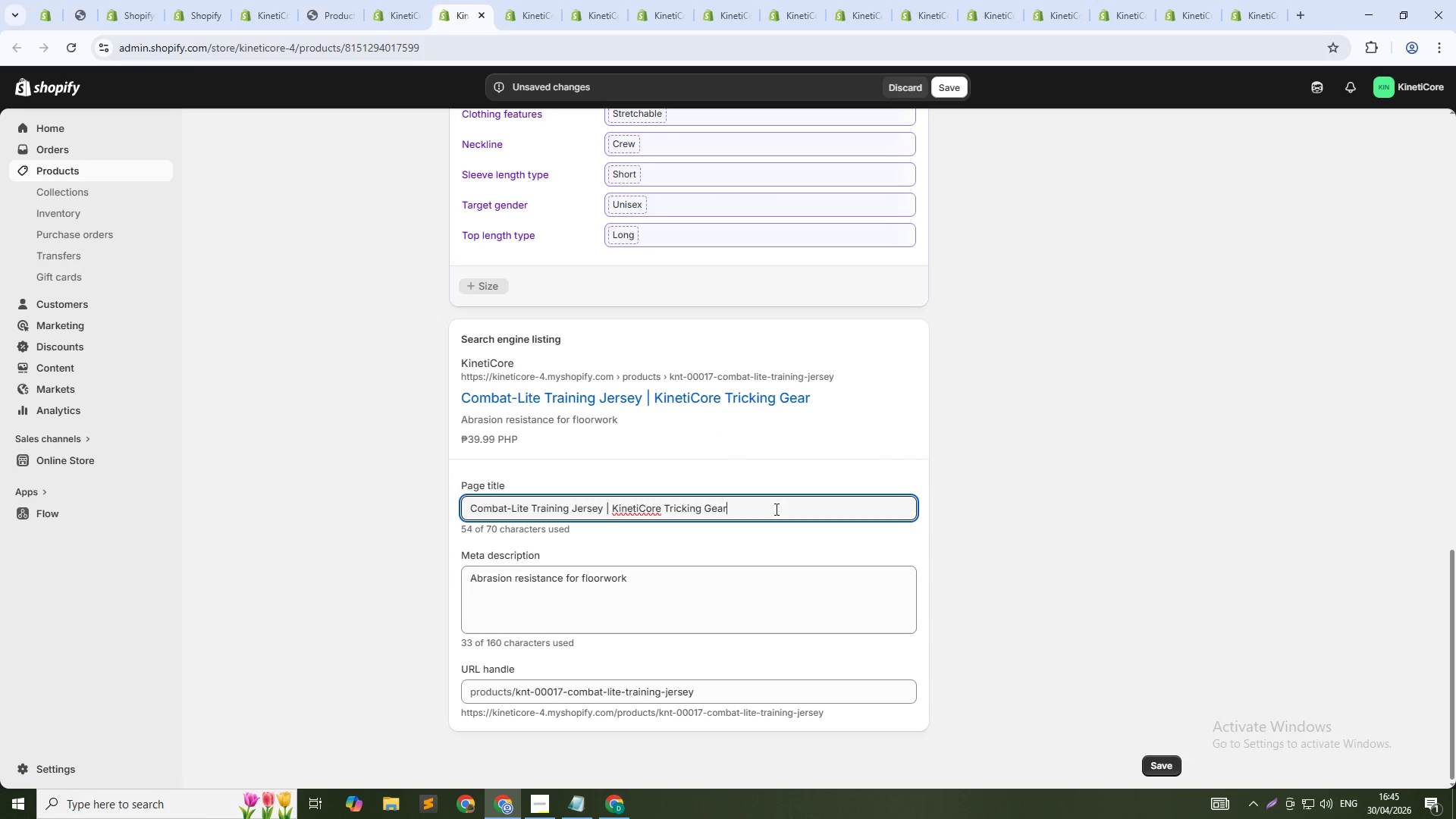 
key(Control+Shift+ArrowLeft)
 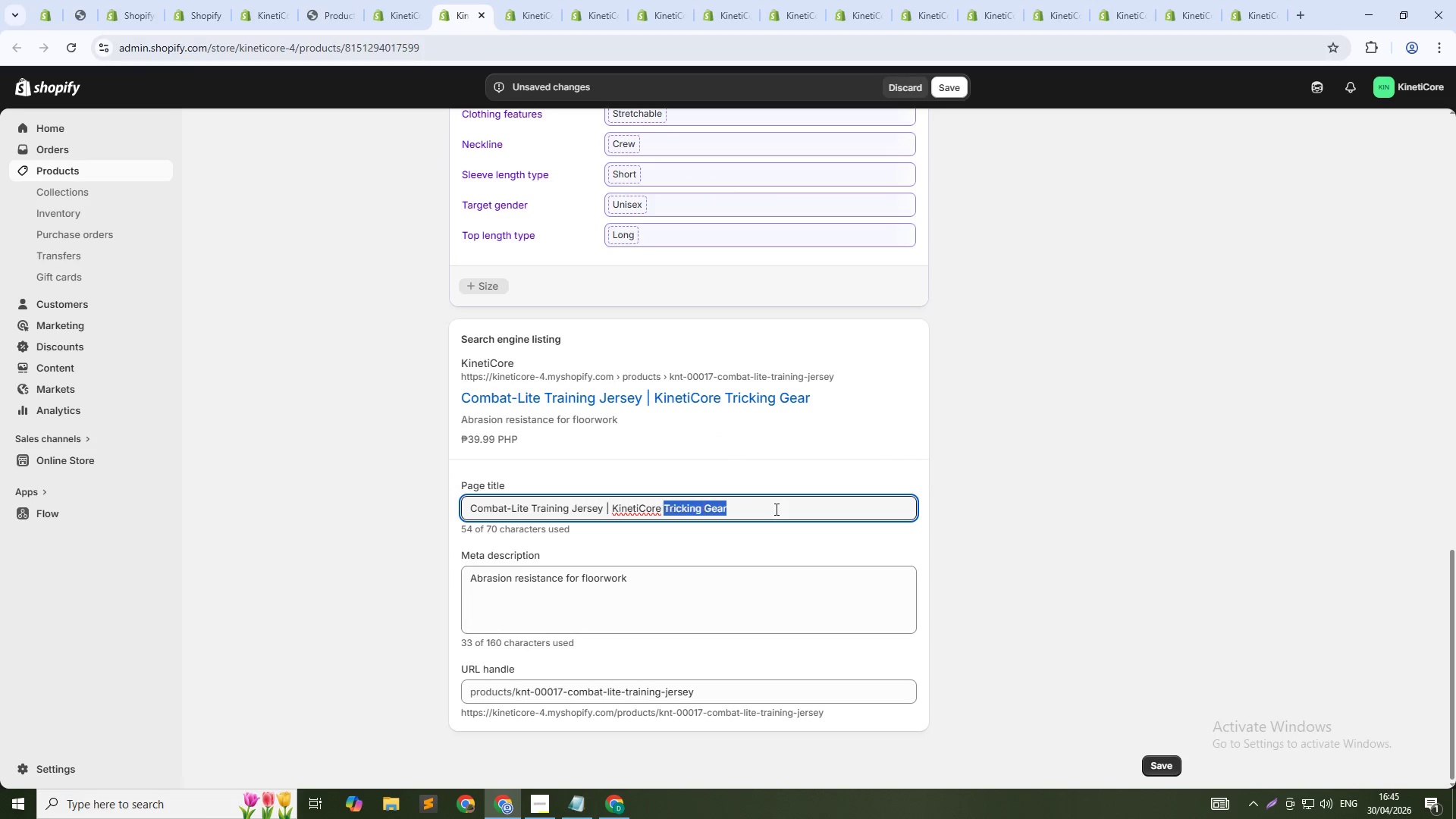 
key(Control+Shift+ArrowLeft)
 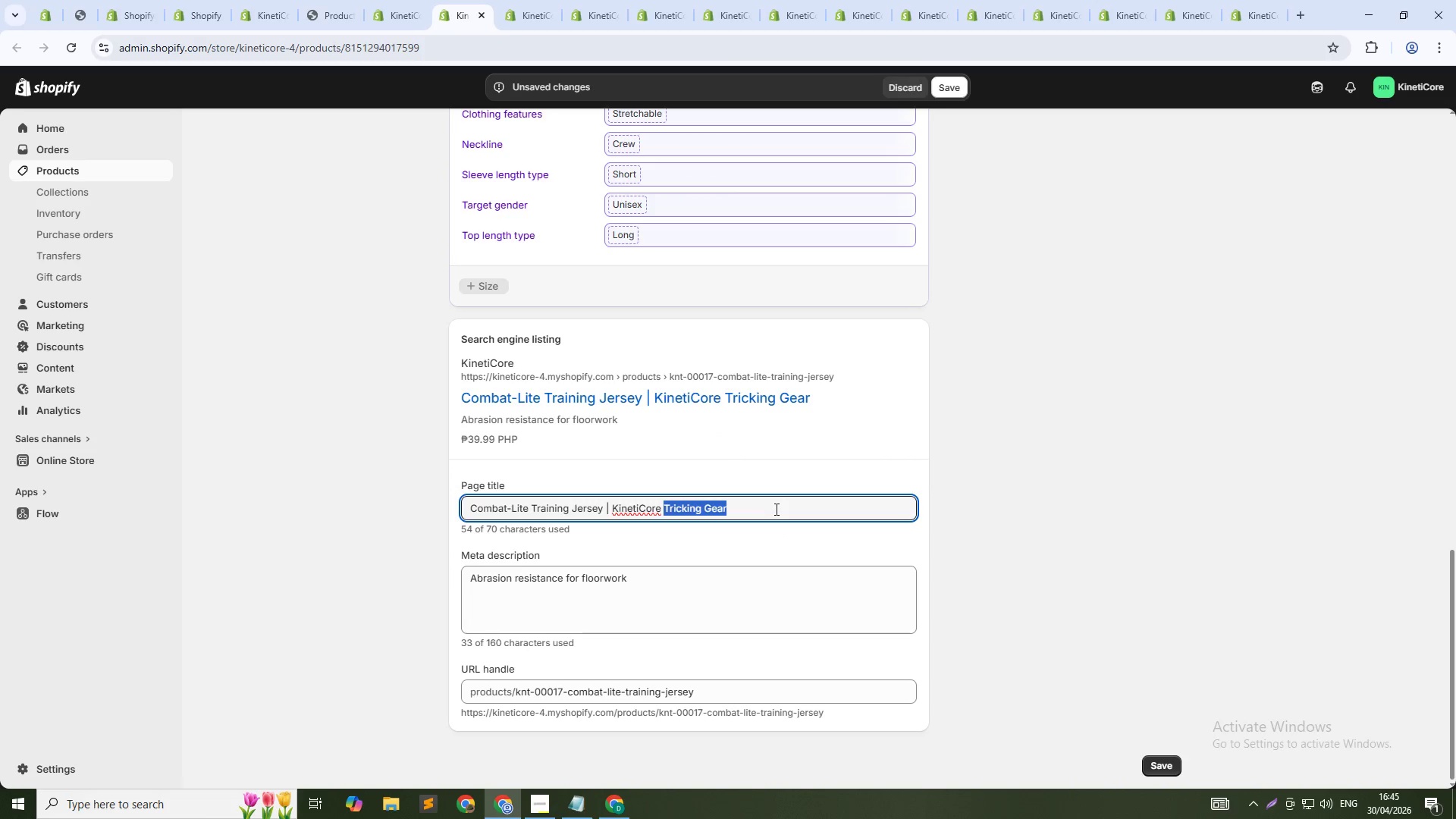 
key(Control+Shift+ArrowLeft)
 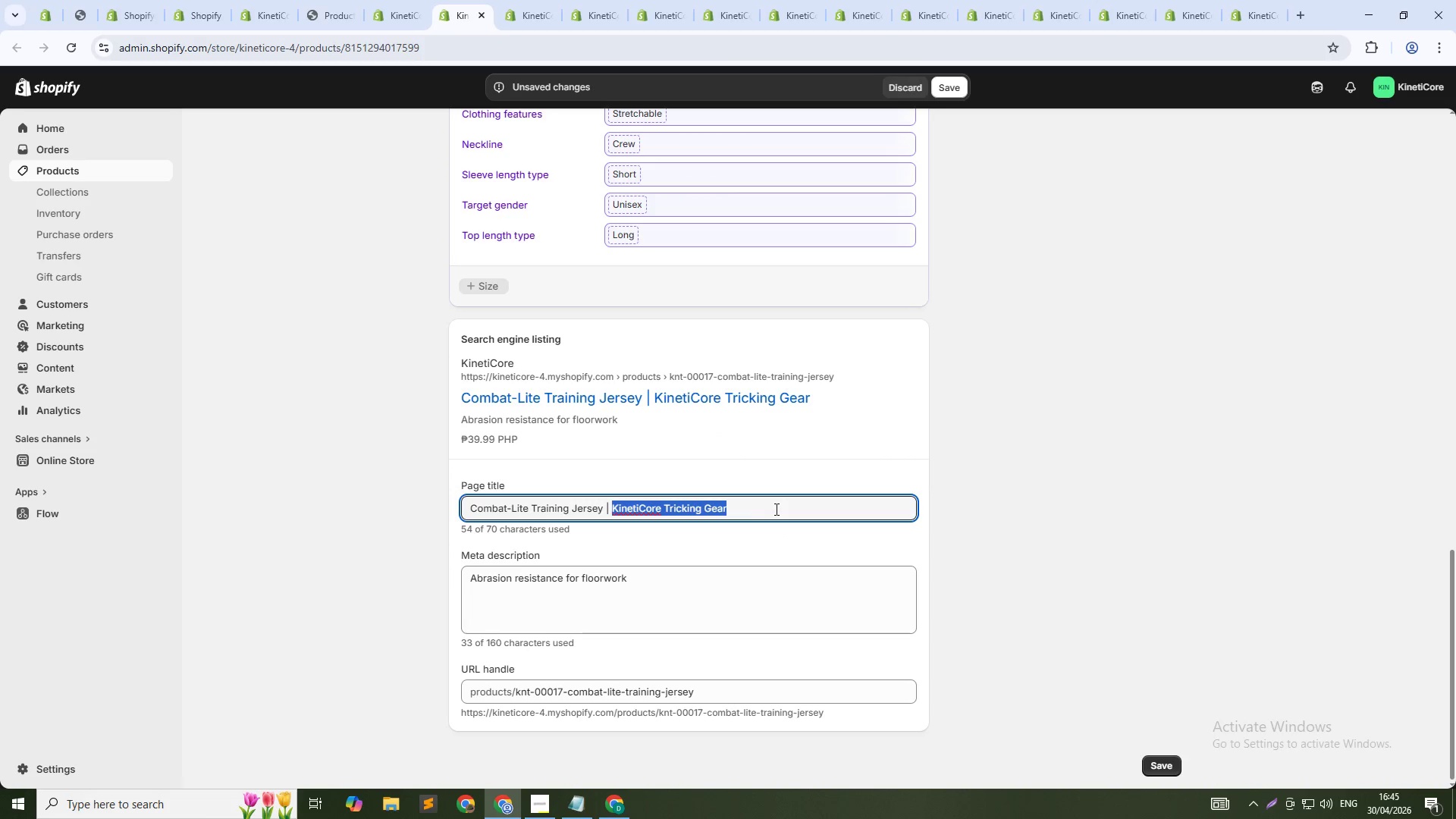 
key(Control+Shift+ArrowLeft)
 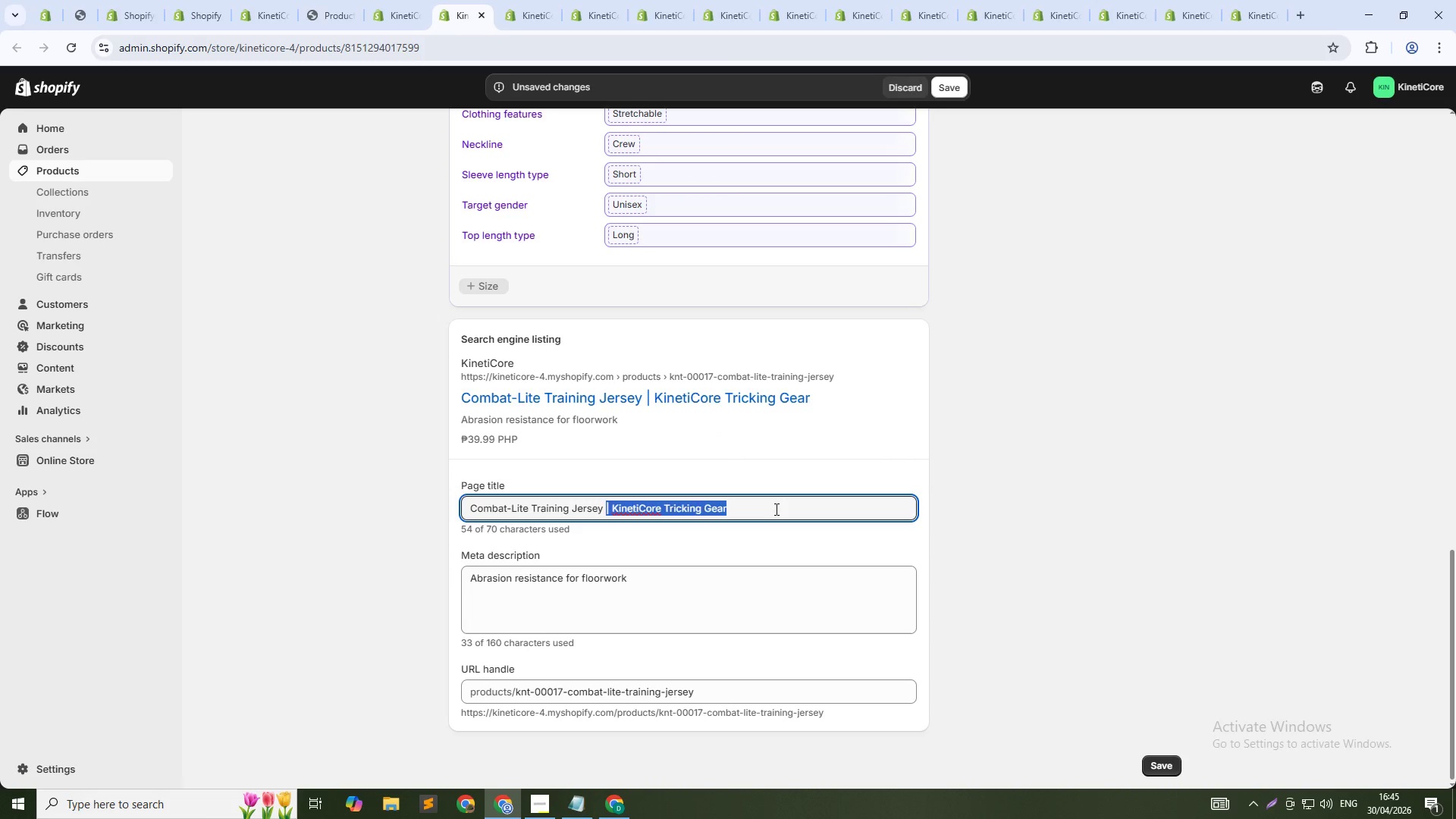 
key(Backspace)
 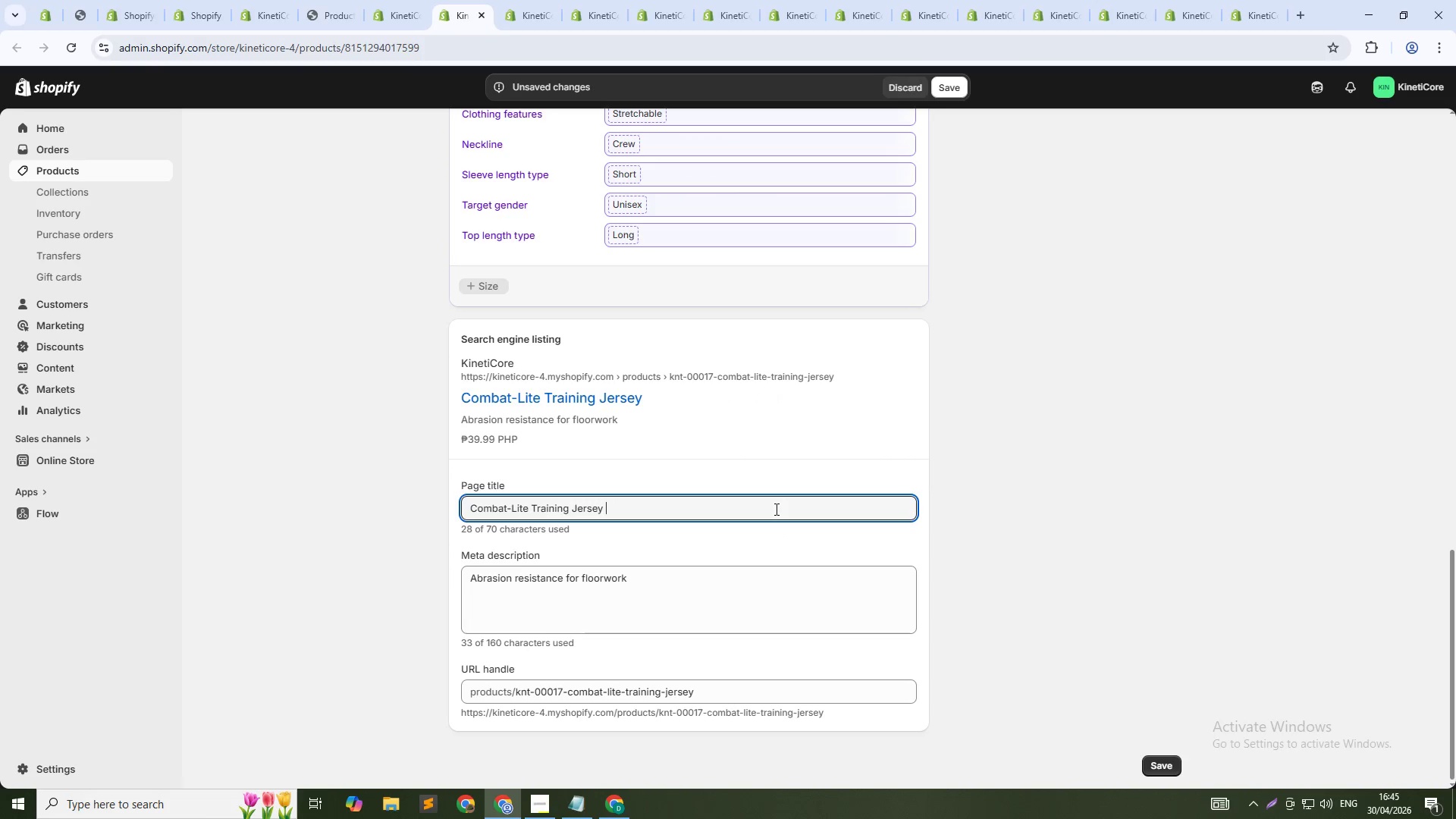 
key(Backspace)
 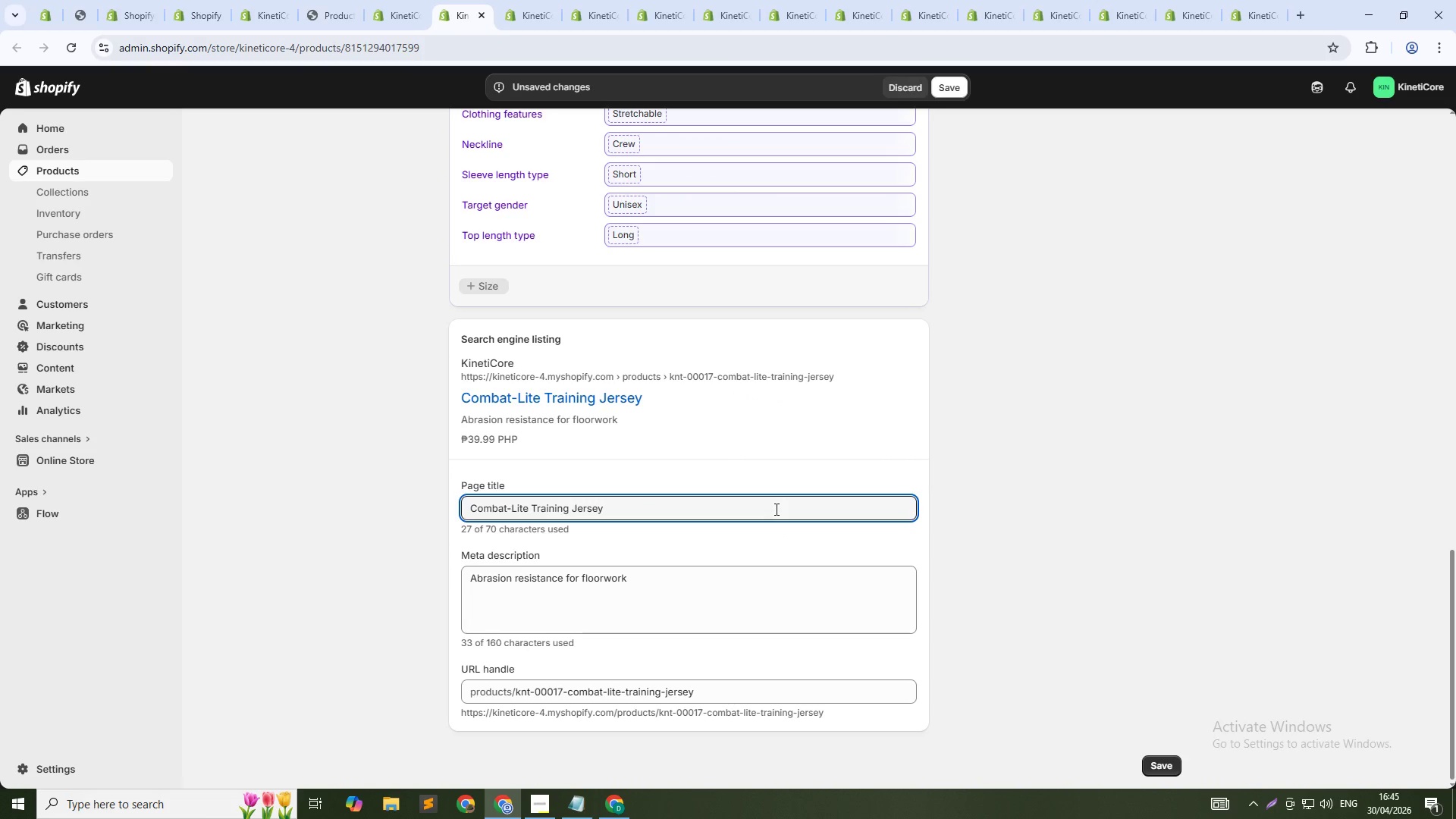 
key(Tab)
 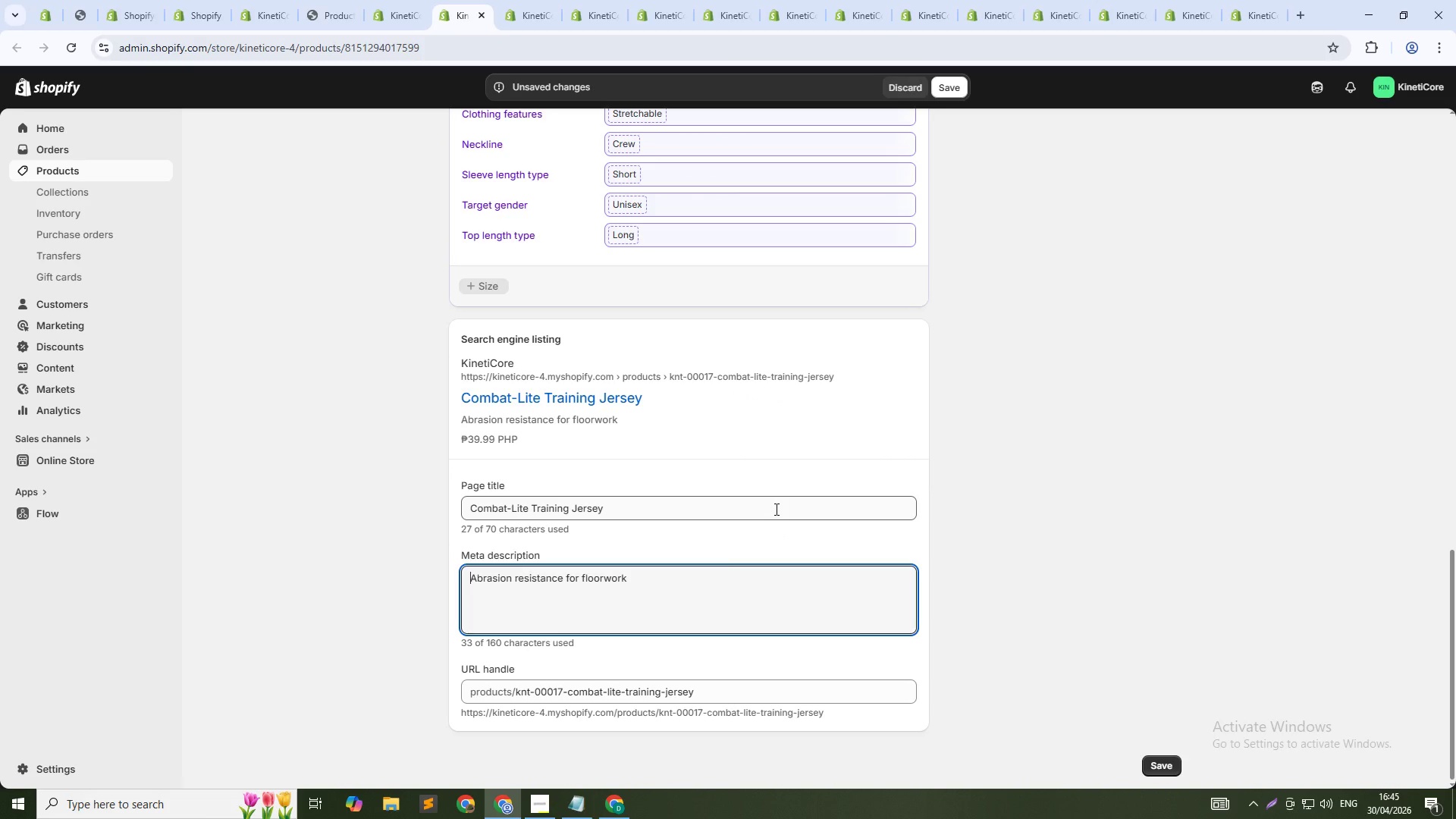 
key(Tab)
 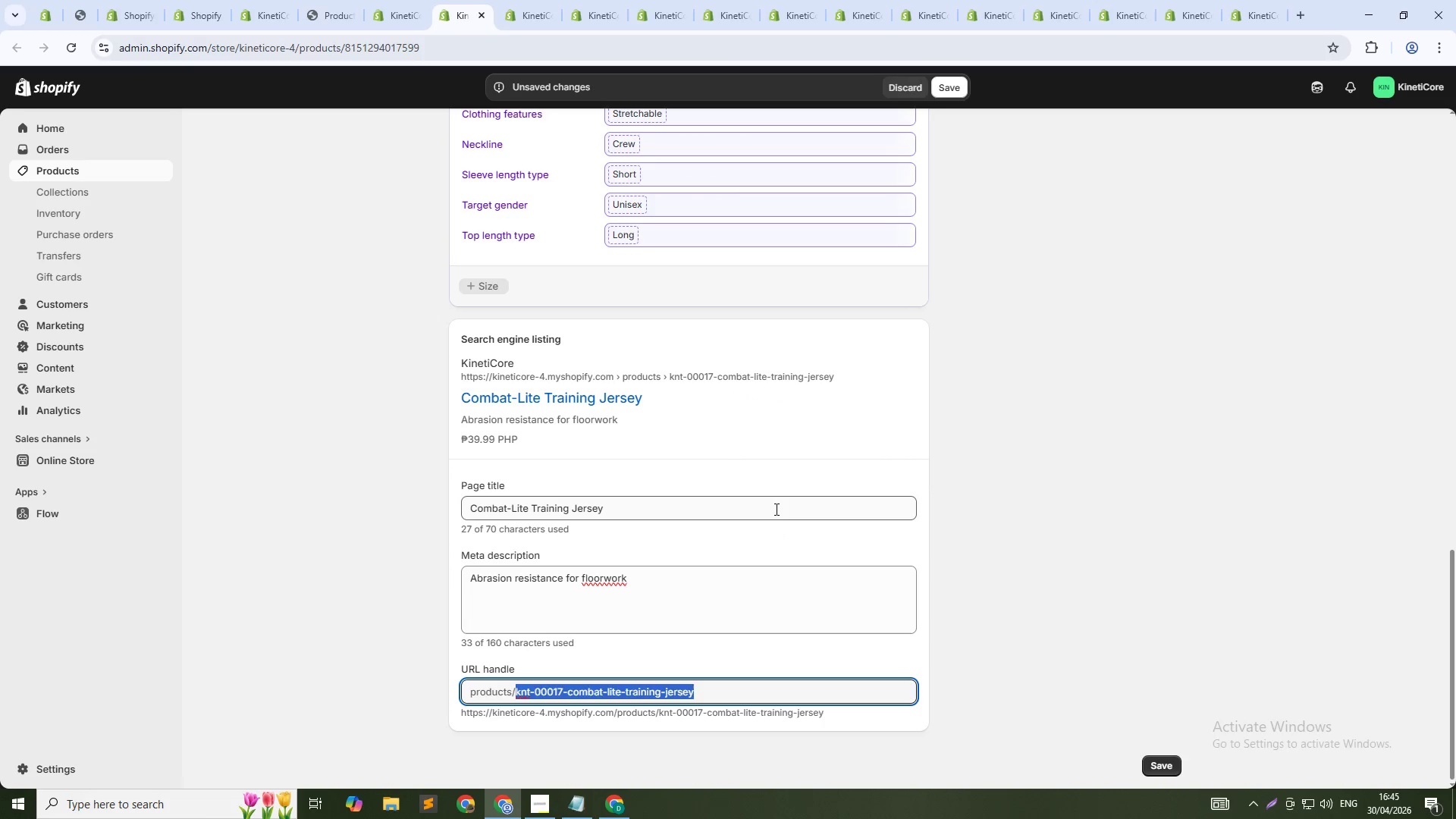 
key(ArrowDown)
 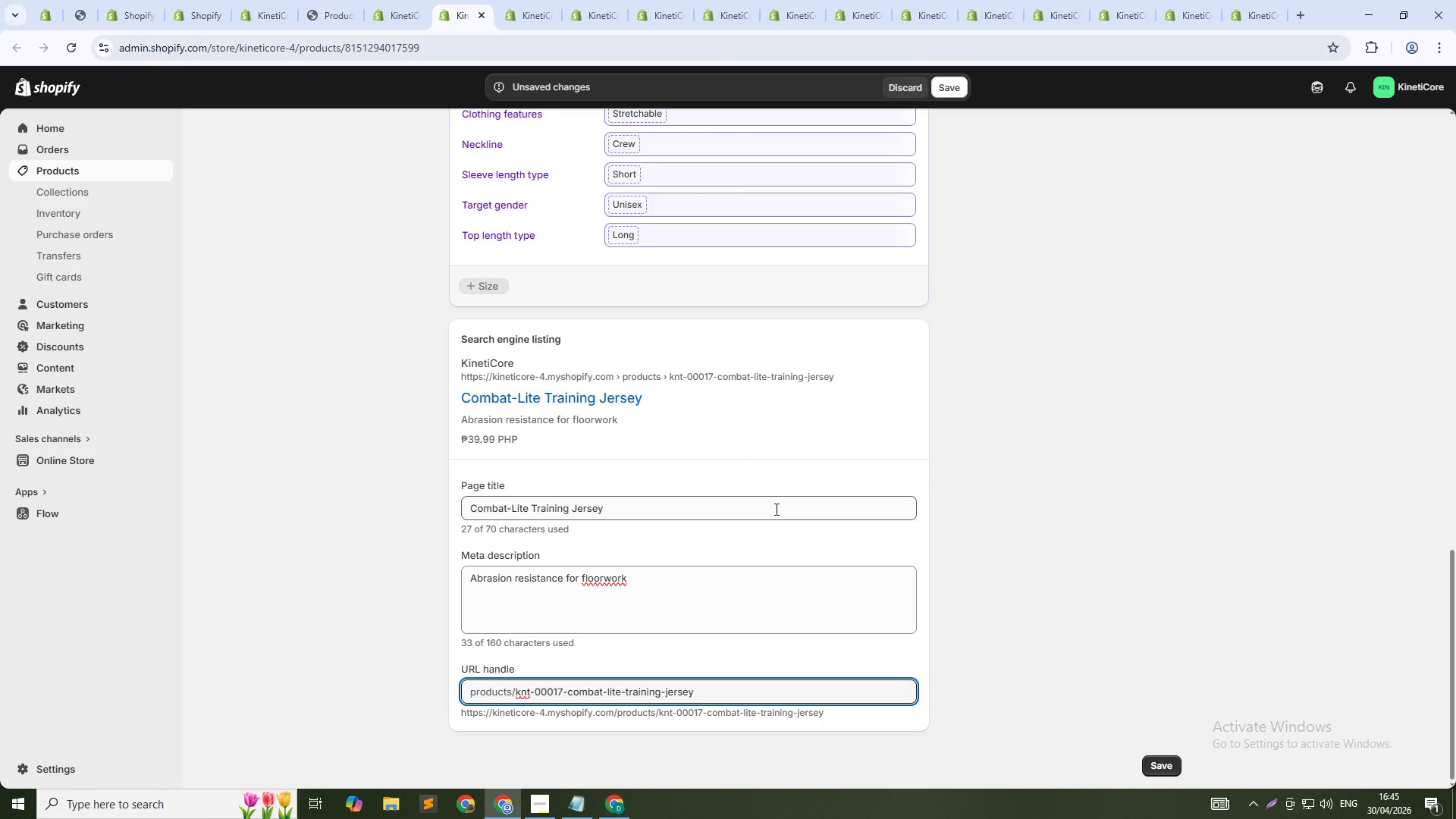 
key(NumpadSubtract)
 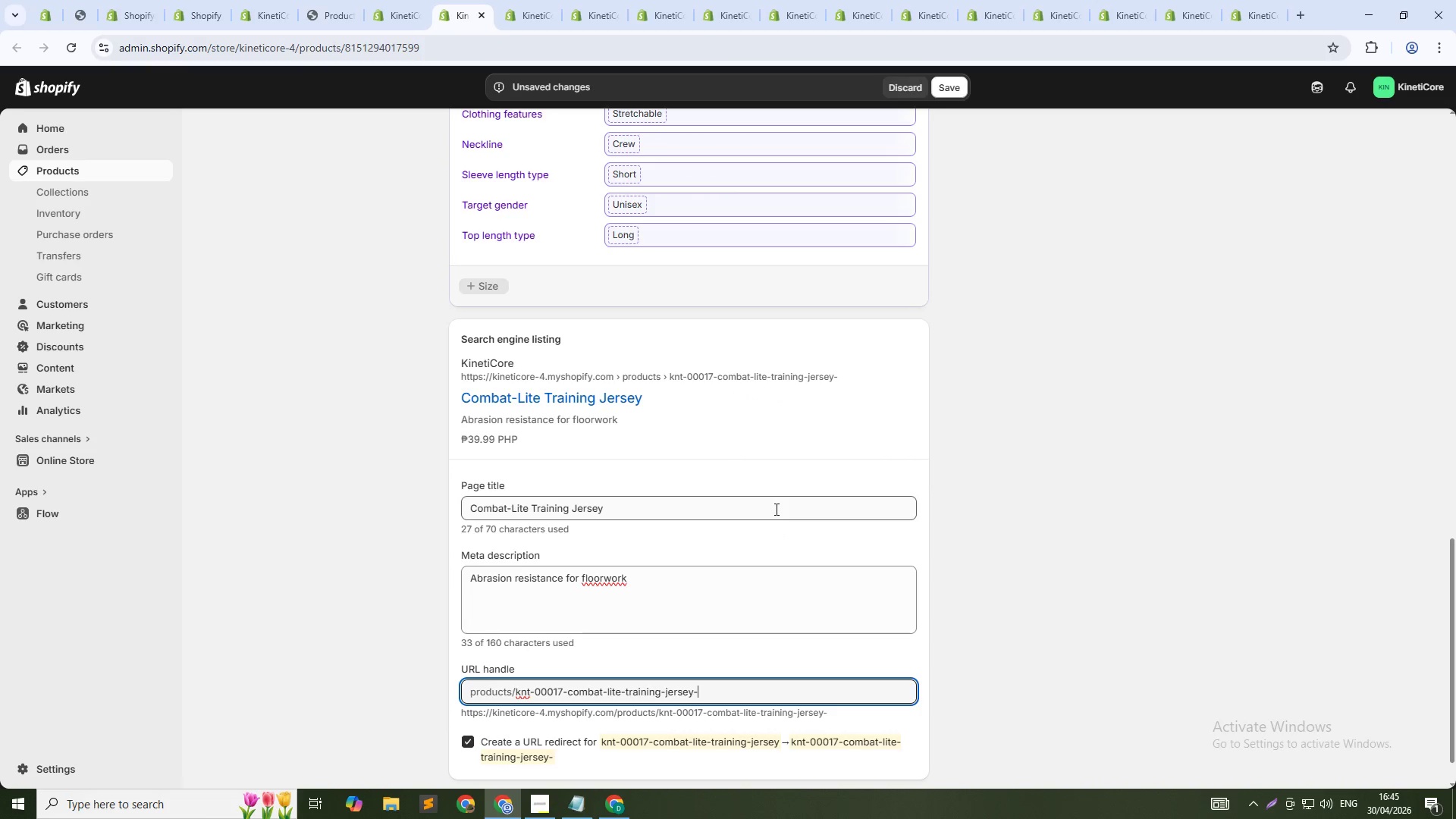 
key(Numpad1)
 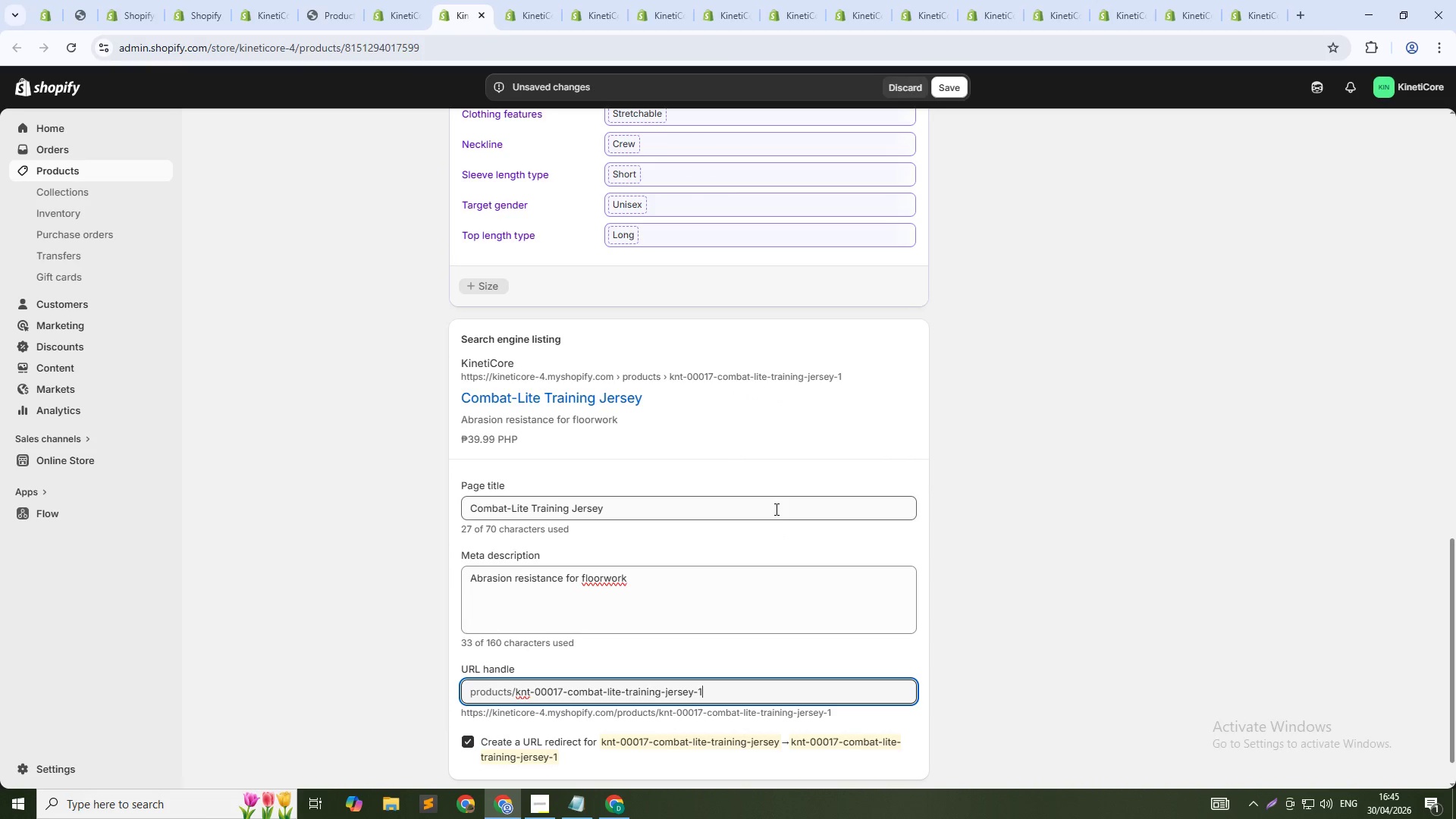 
key(Numpad7)
 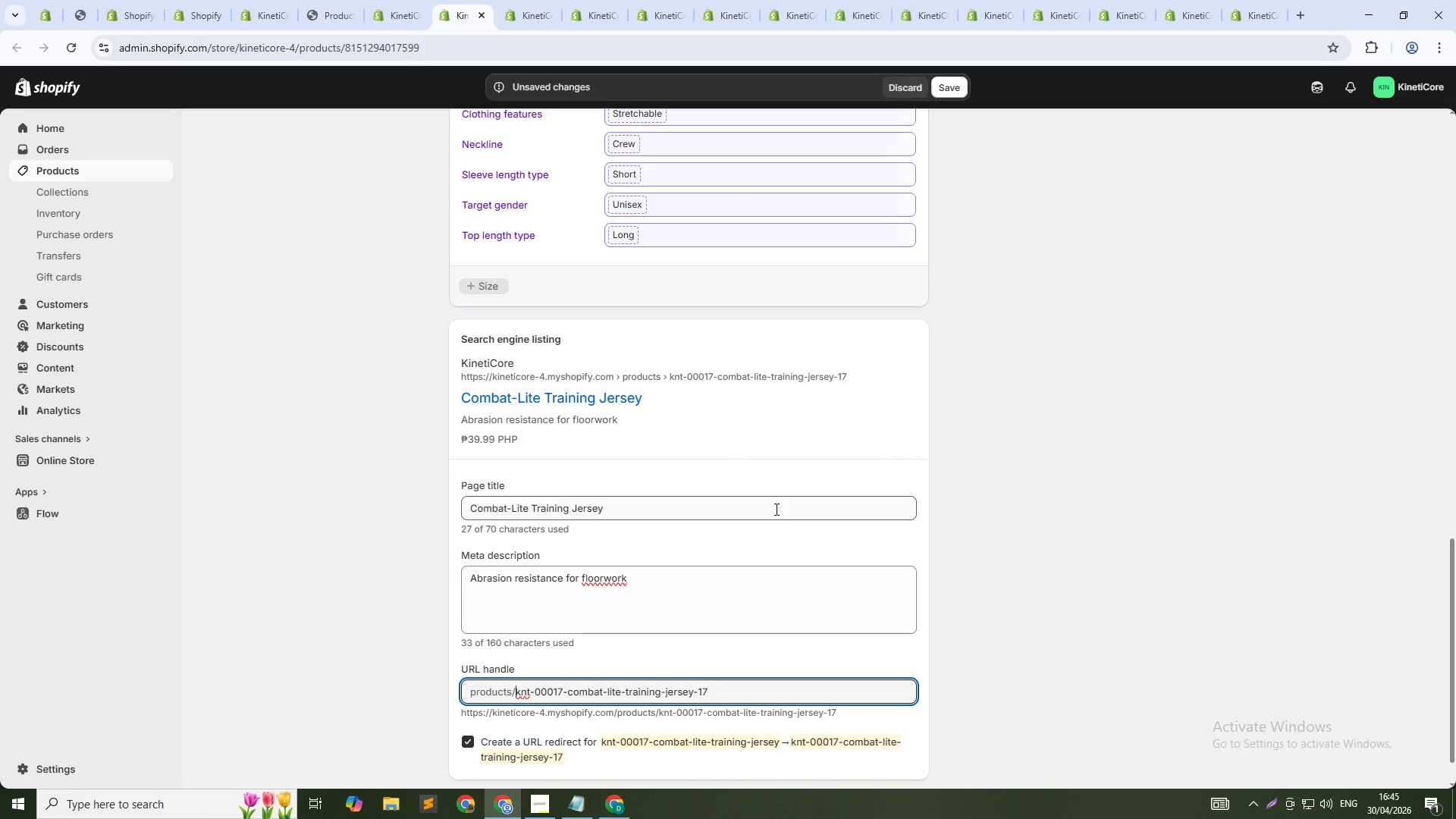 
key(ArrowUp)
 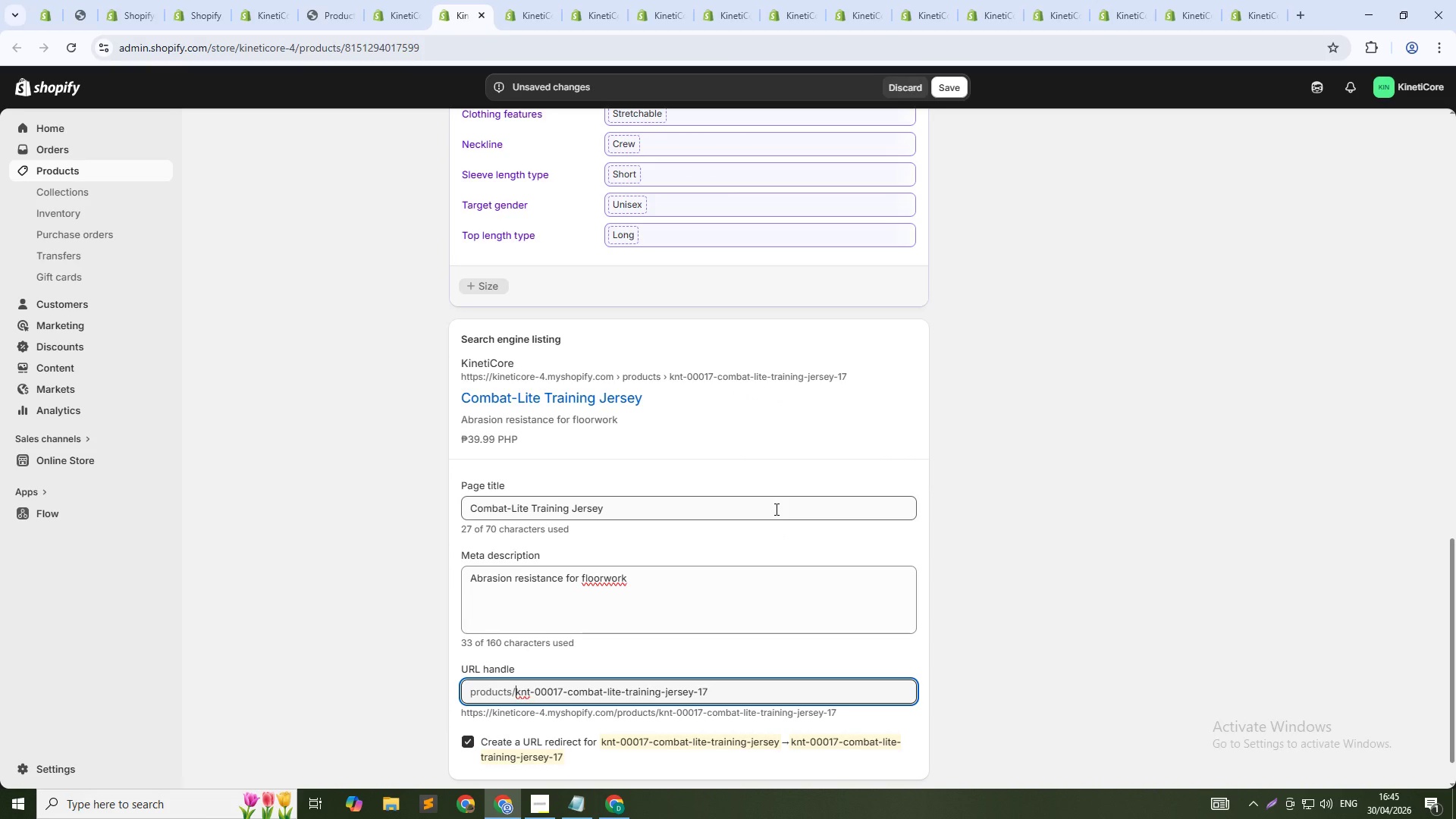 
key(Control+Shift+ArrowRight)
 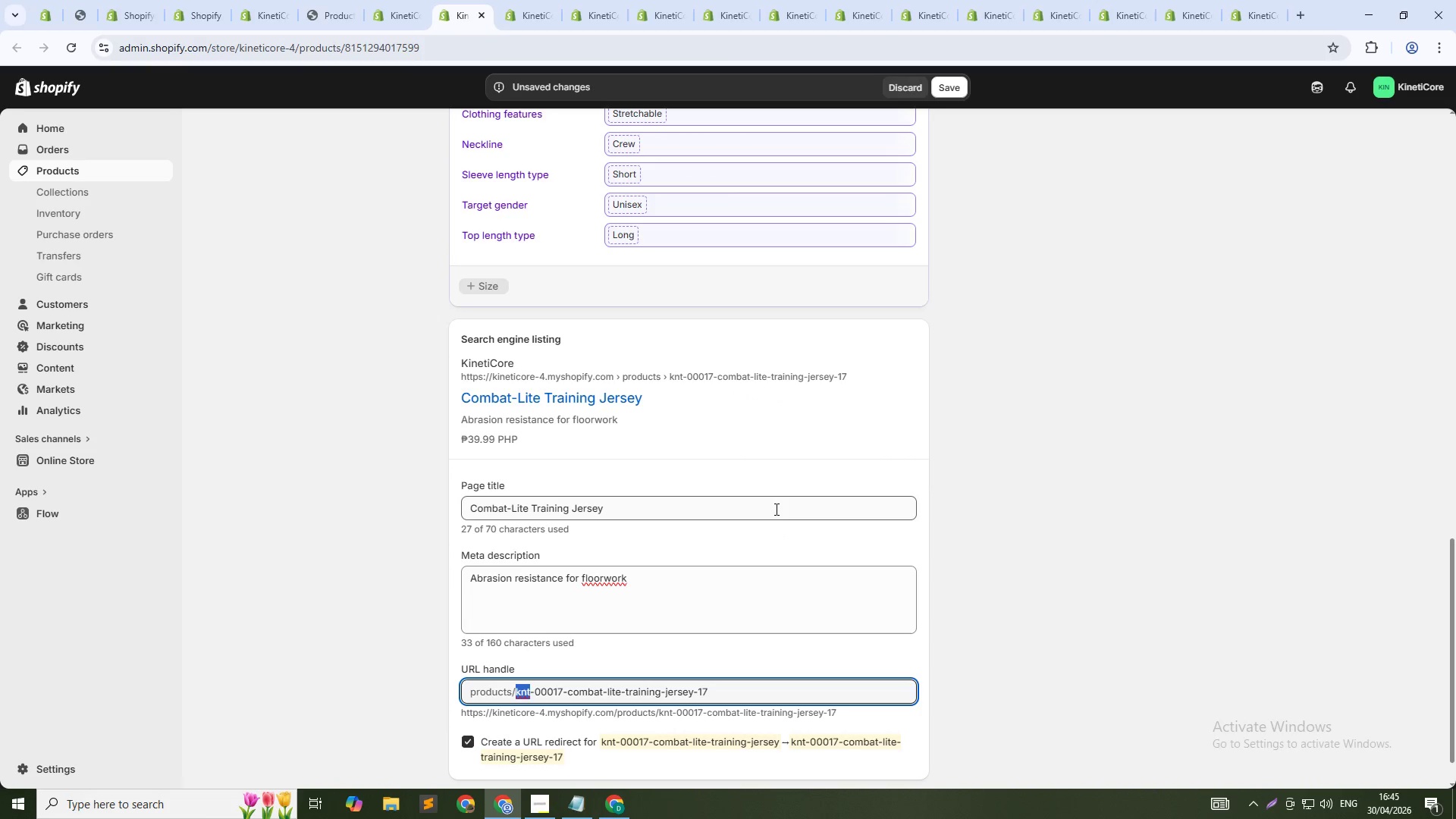 
key(Control+Shift+ArrowRight)
 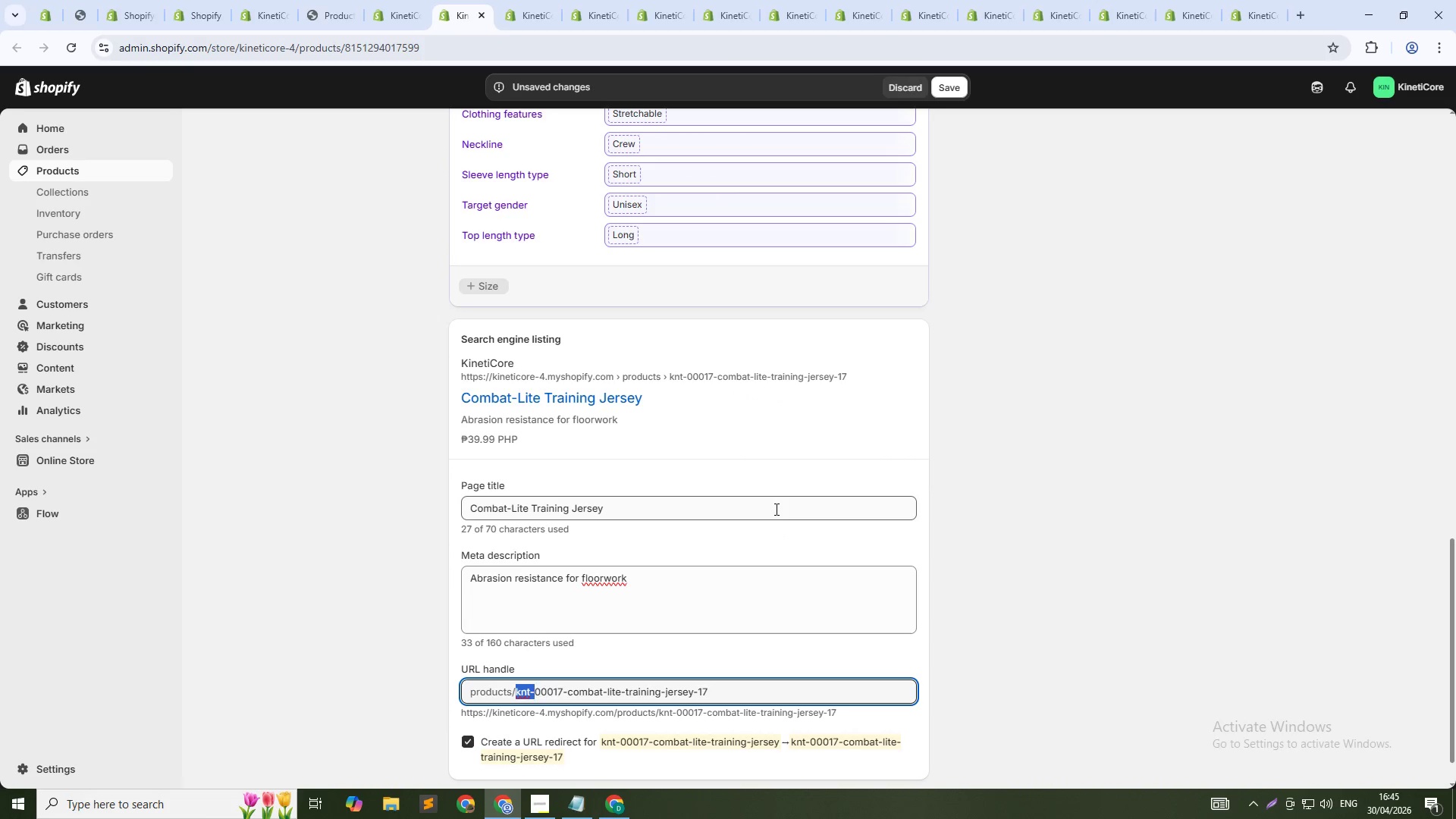 
key(Control+Shift+ArrowRight)
 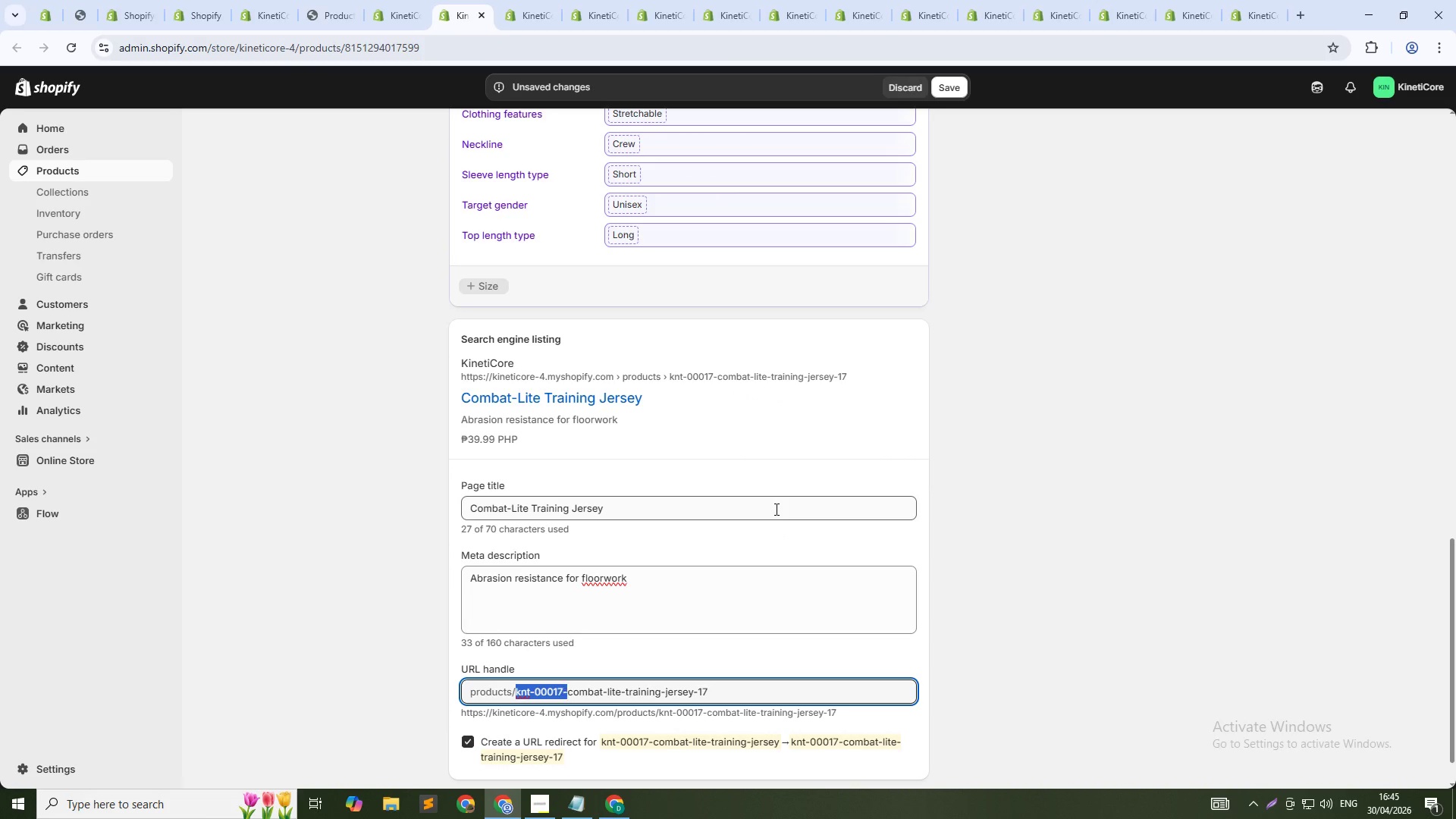 
key(Shift+ArrowRight)
 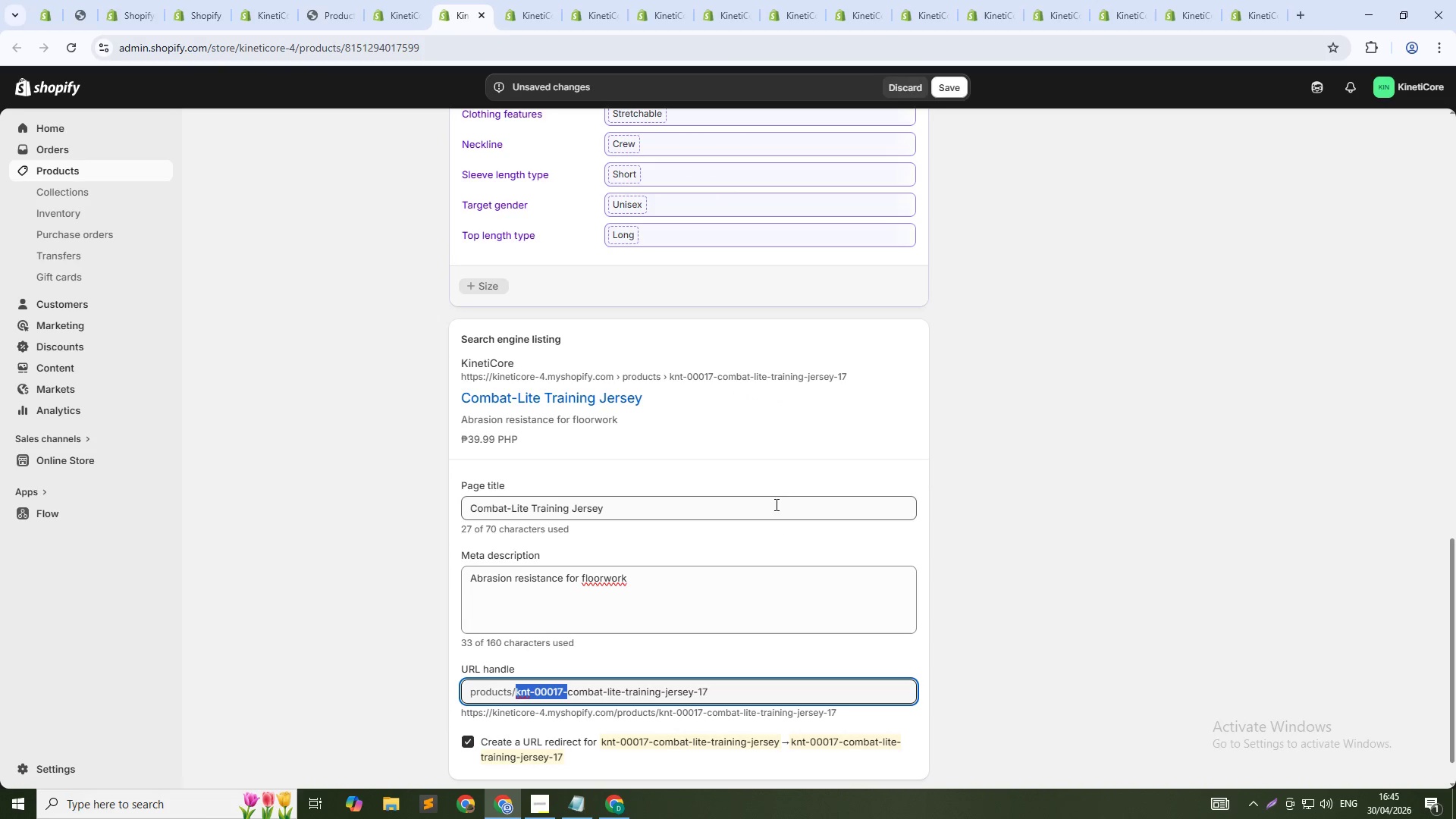 
key(Backspace)
 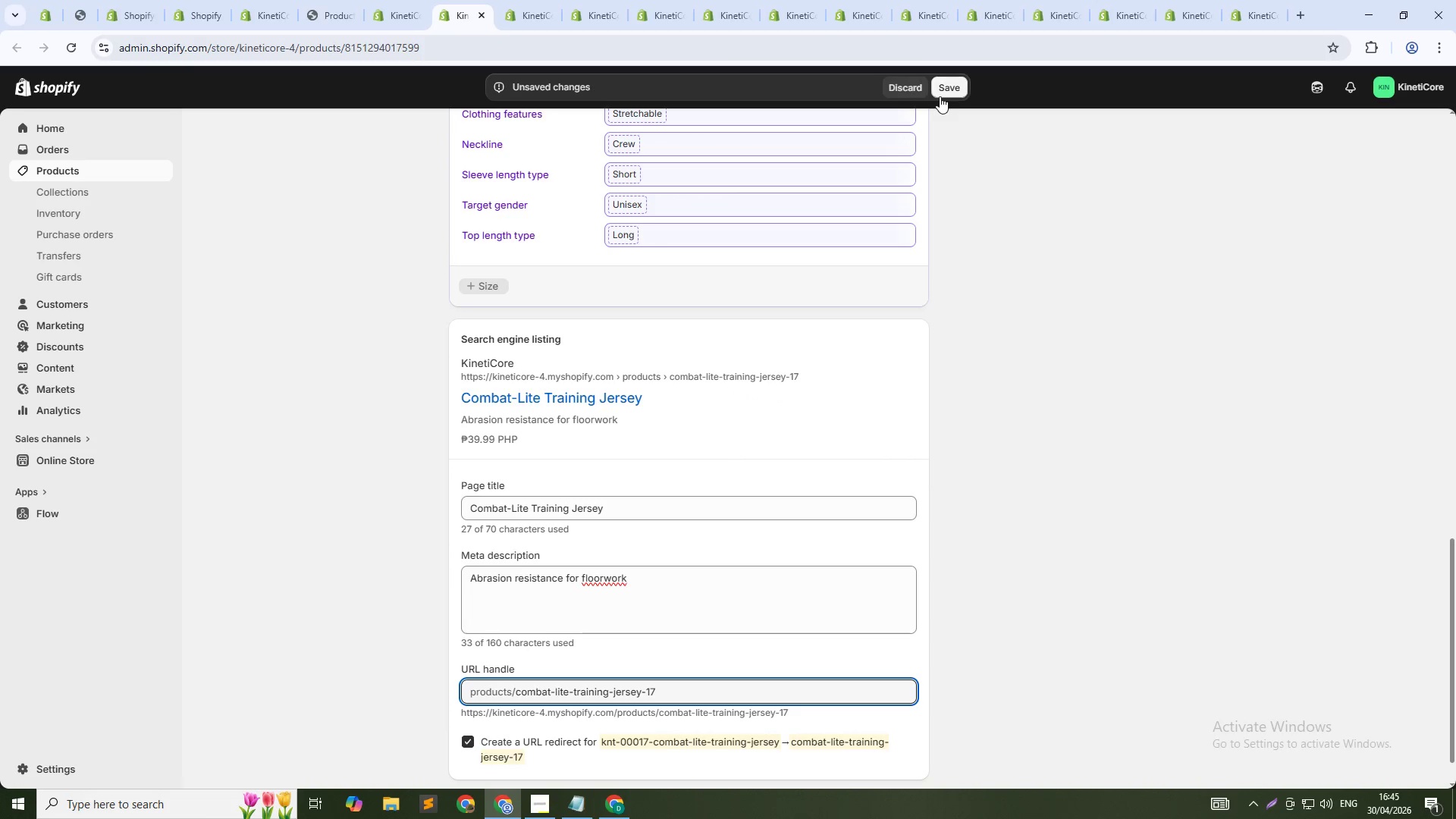 
left_click([948, 88])
 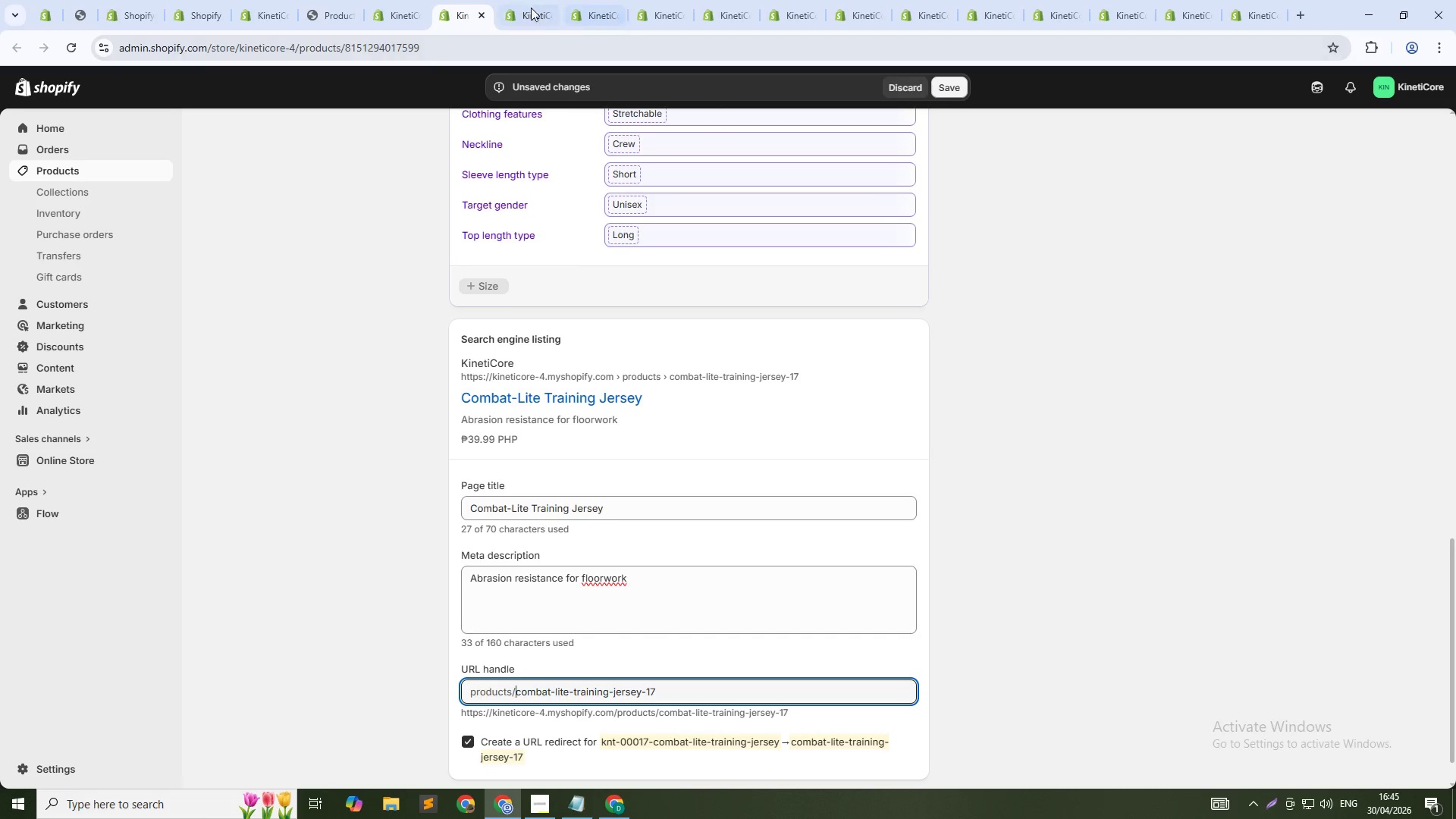 
left_click([519, 0])
 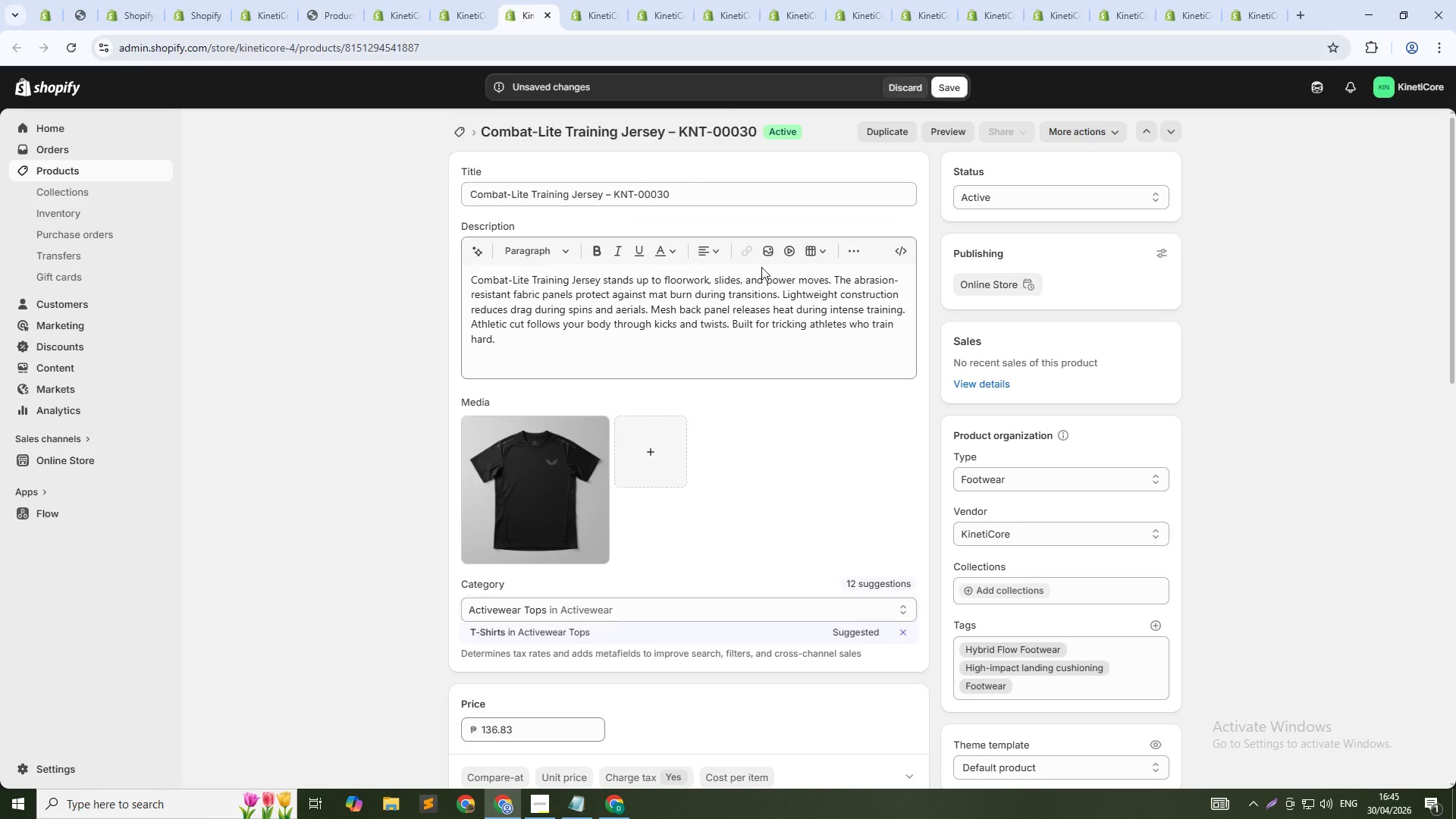 
scroll: coordinate [923, 591], scroll_direction: down, amount: 16.0
 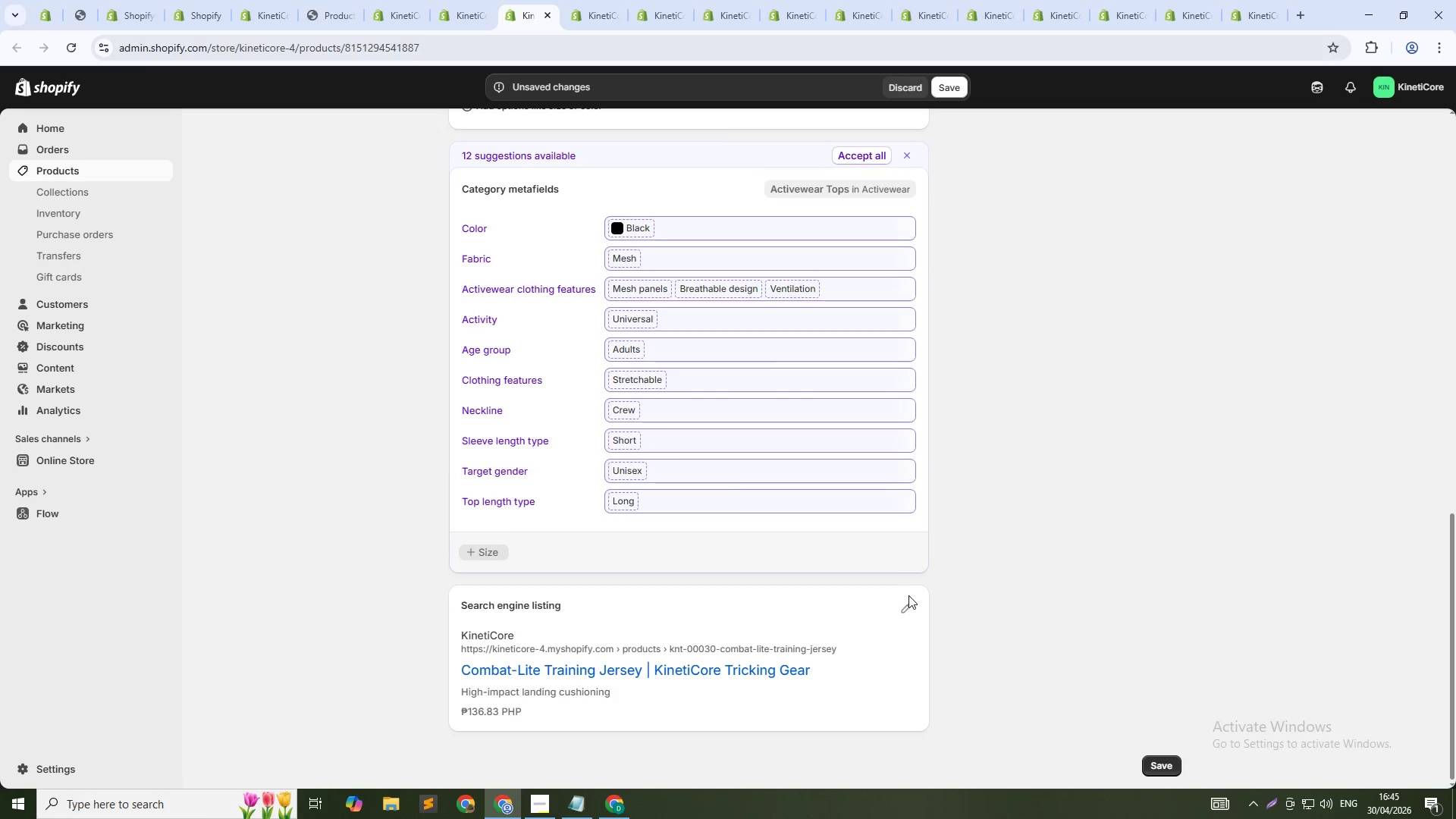 
left_click([904, 604])
 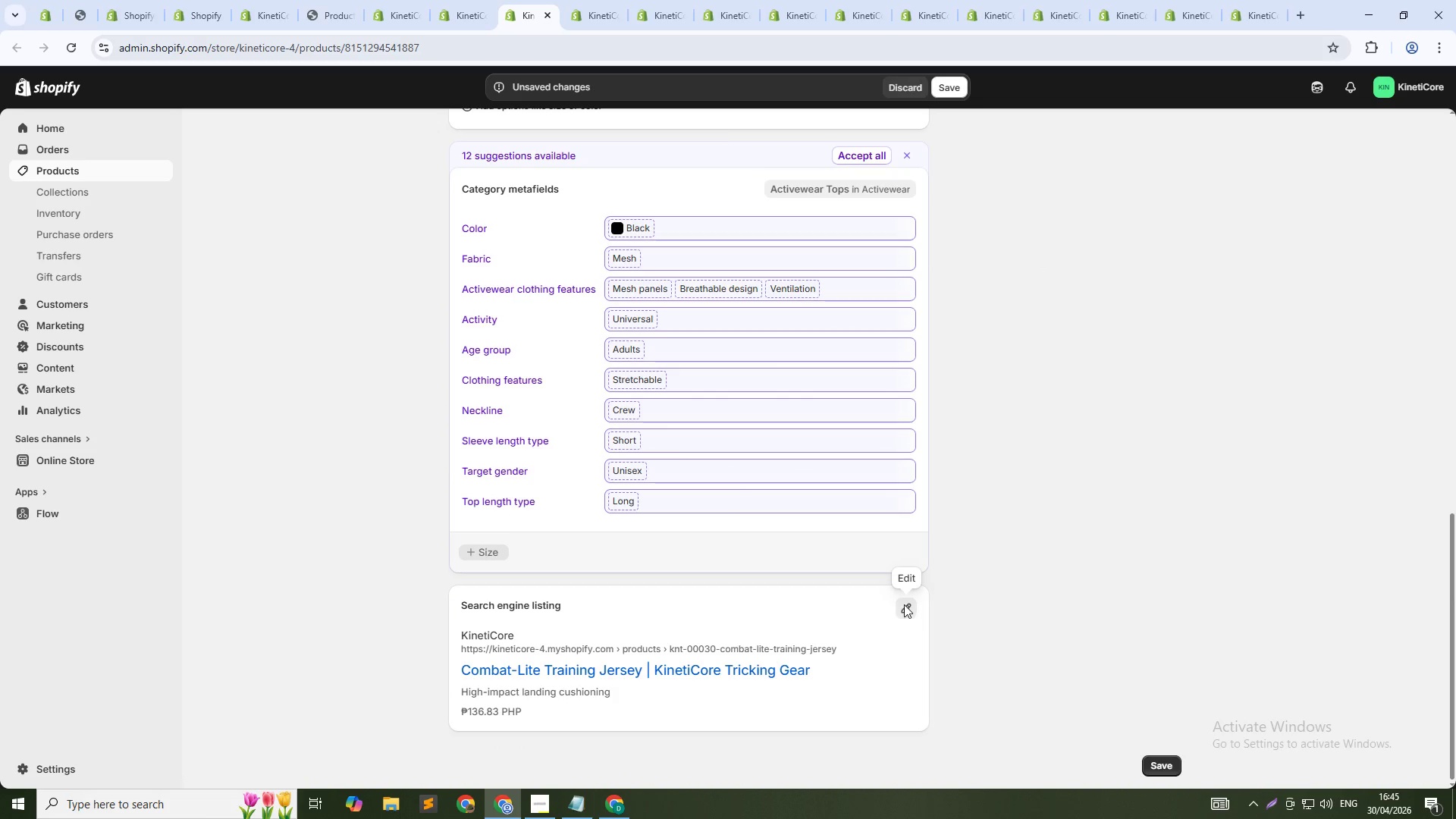 
scroll: coordinate [900, 607], scroll_direction: down, amount: 5.0
 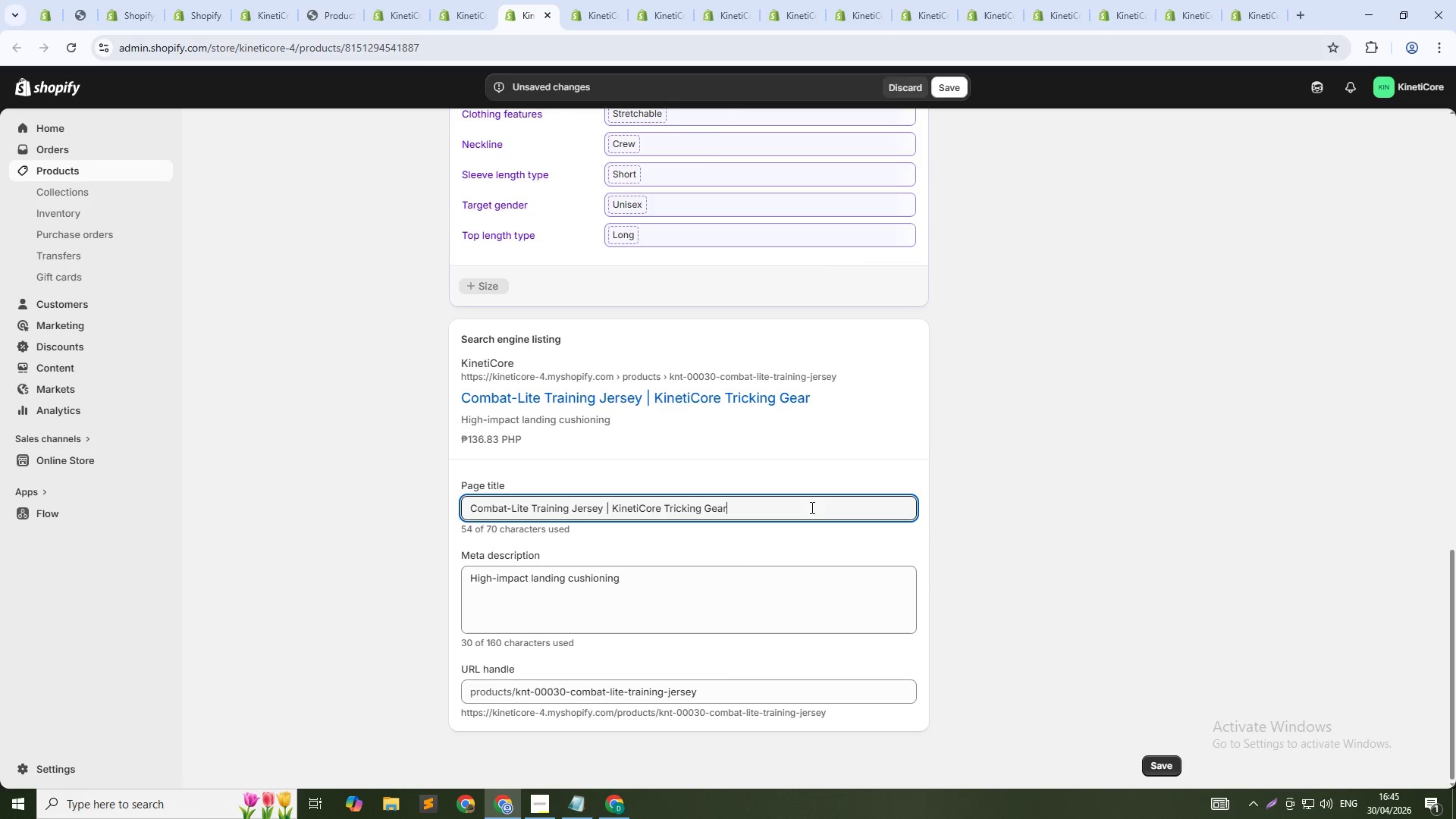 
key(Control+Shift+ArrowLeft)
 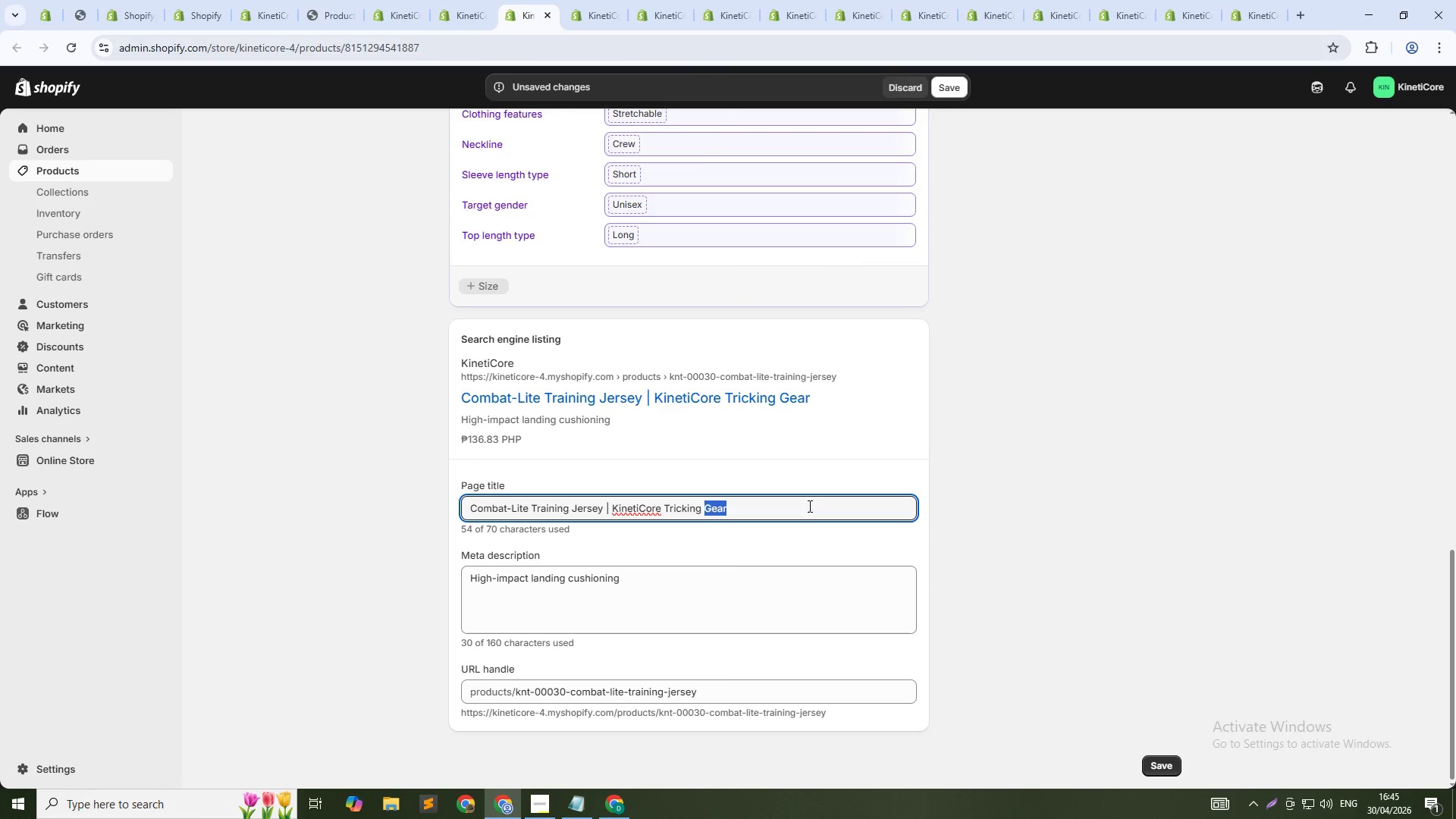 
key(Control+Shift+ArrowLeft)
 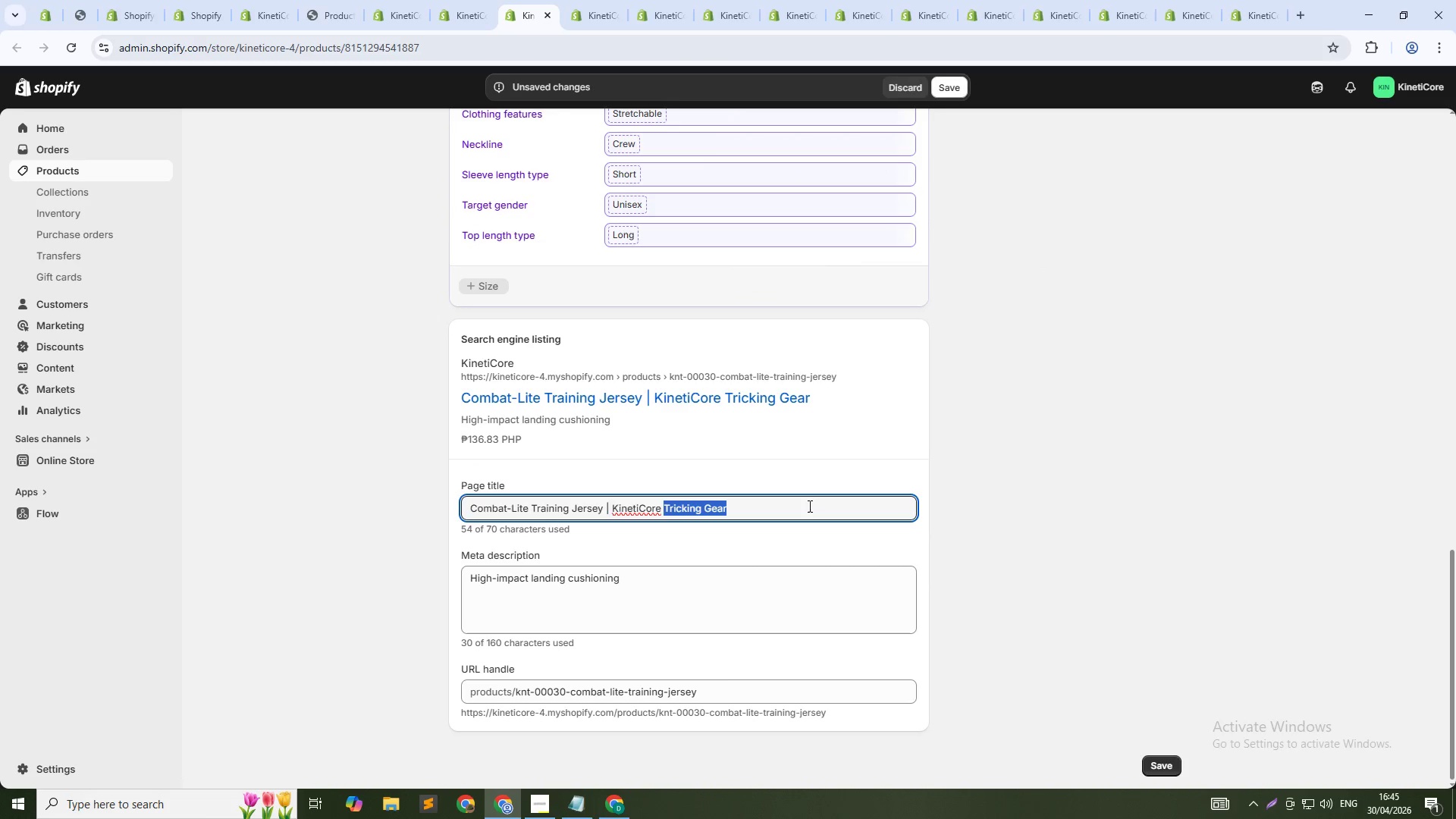 
key(Control+Shift+ArrowLeft)
 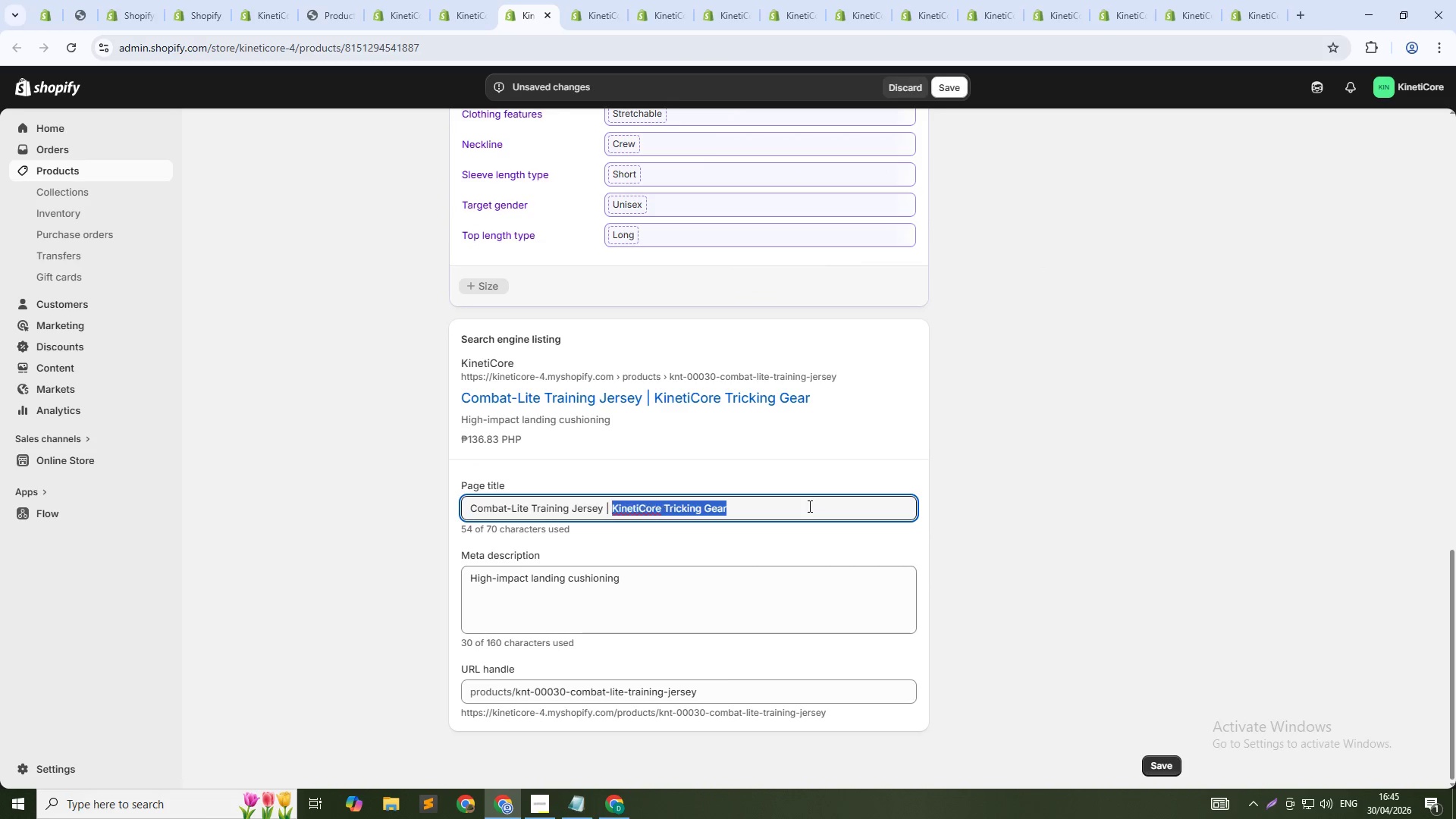 
key(Control+Shift+ArrowLeft)
 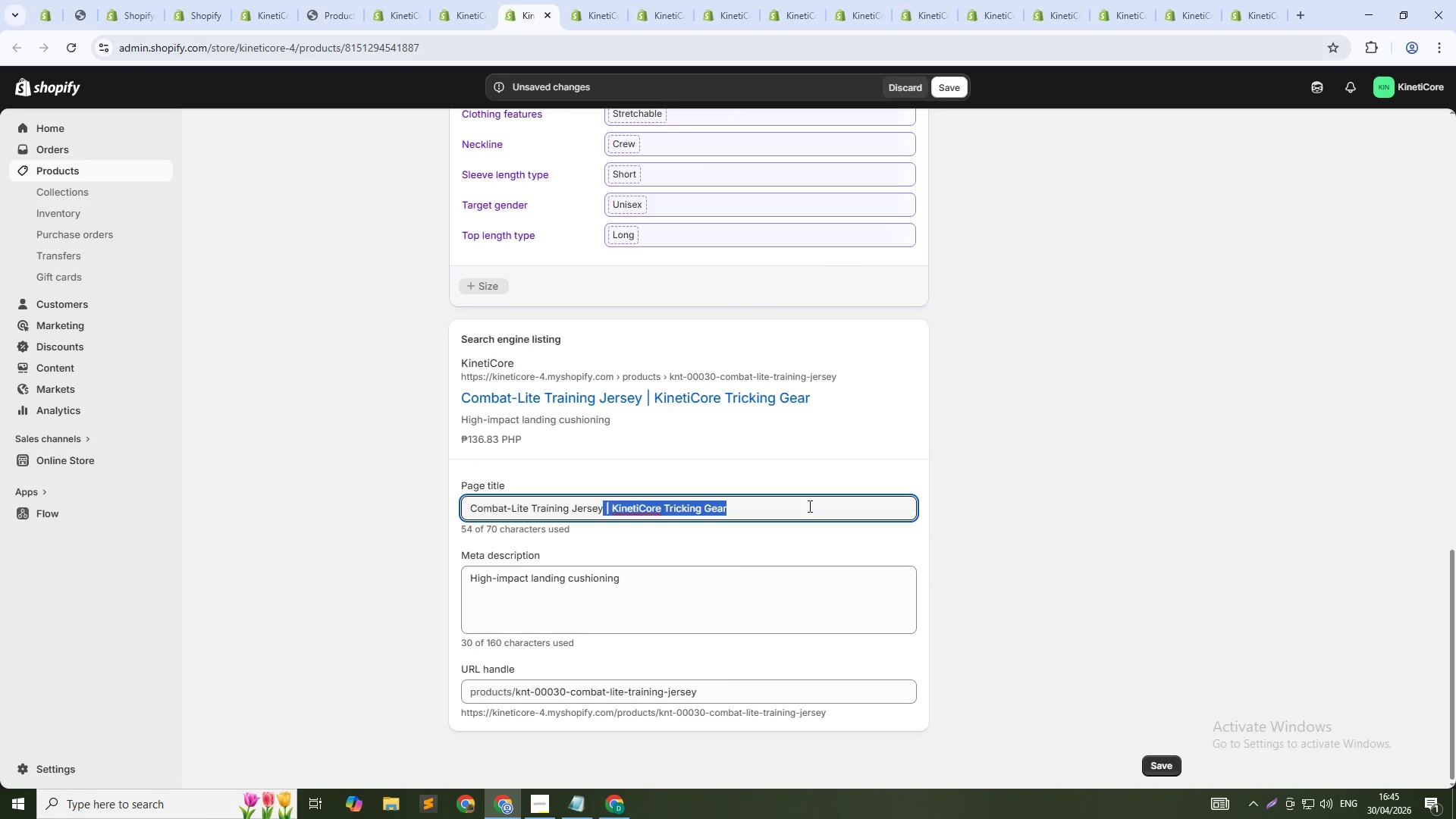 
key(Shift+ArrowLeft)
 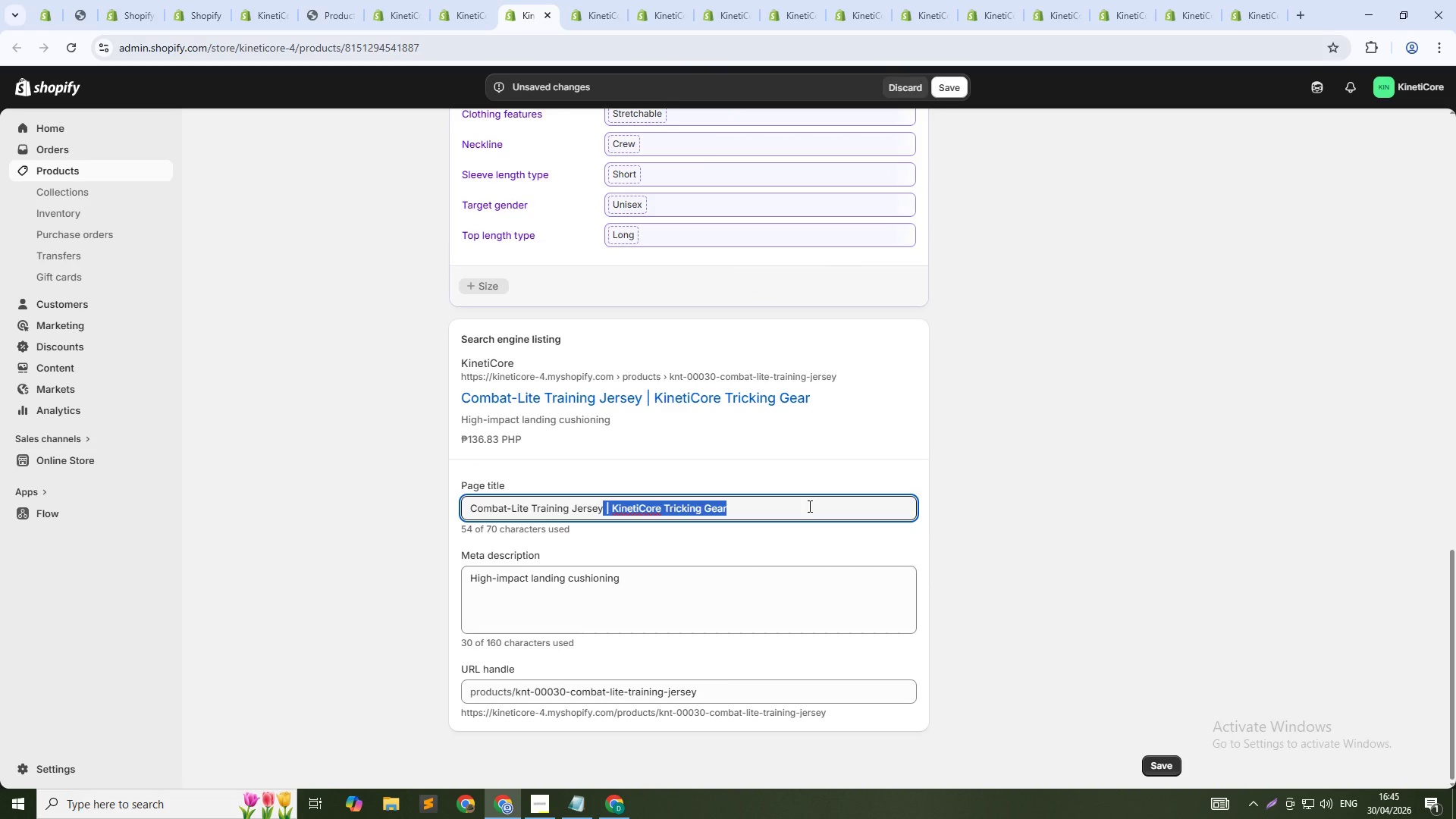 
key(Backspace)
 